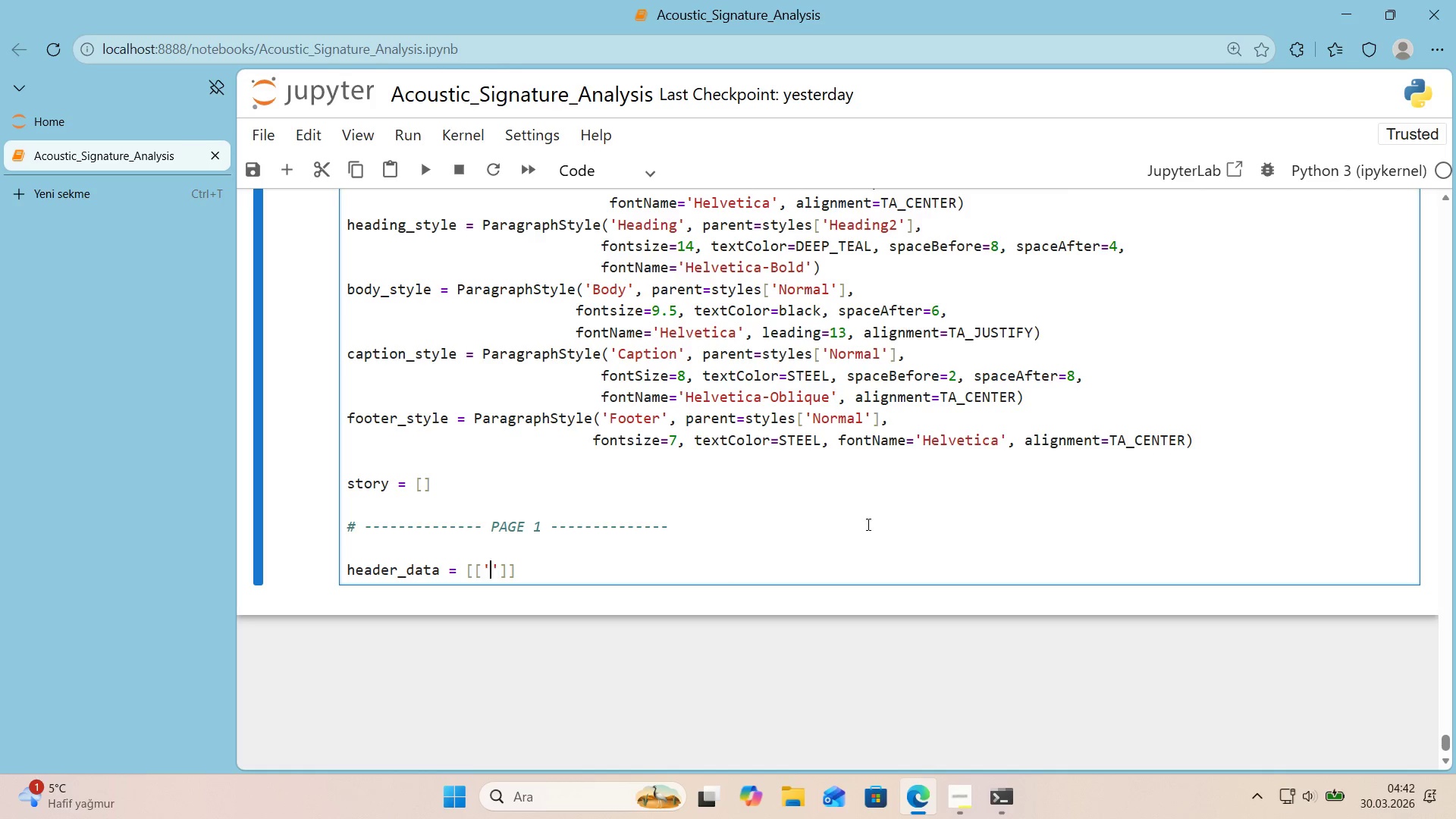 
type(ACOUSTIC SIGNATURE ANAY)
key(Backspace)
type(LYSIS)
 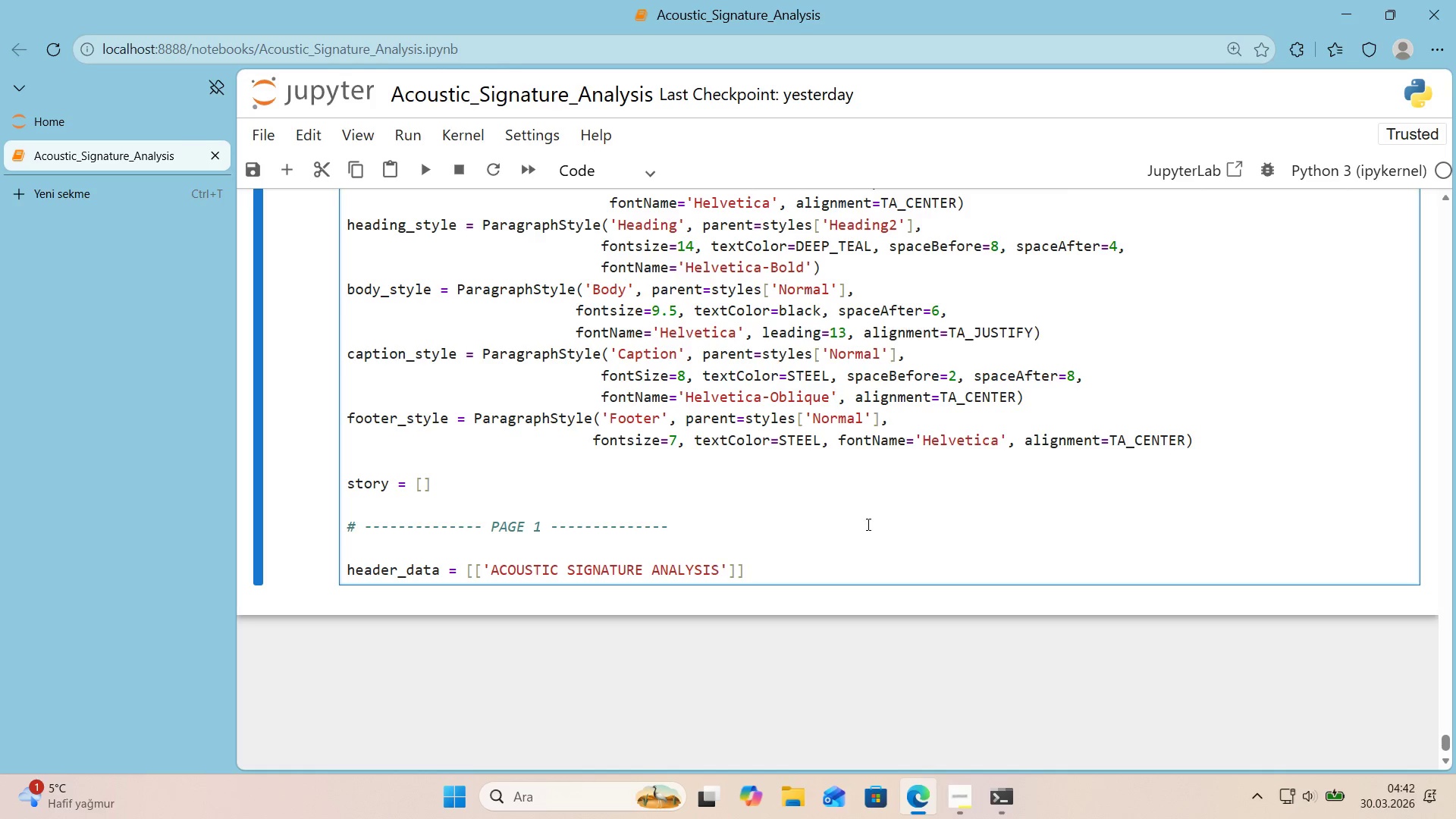 
key(ArrowRight)
 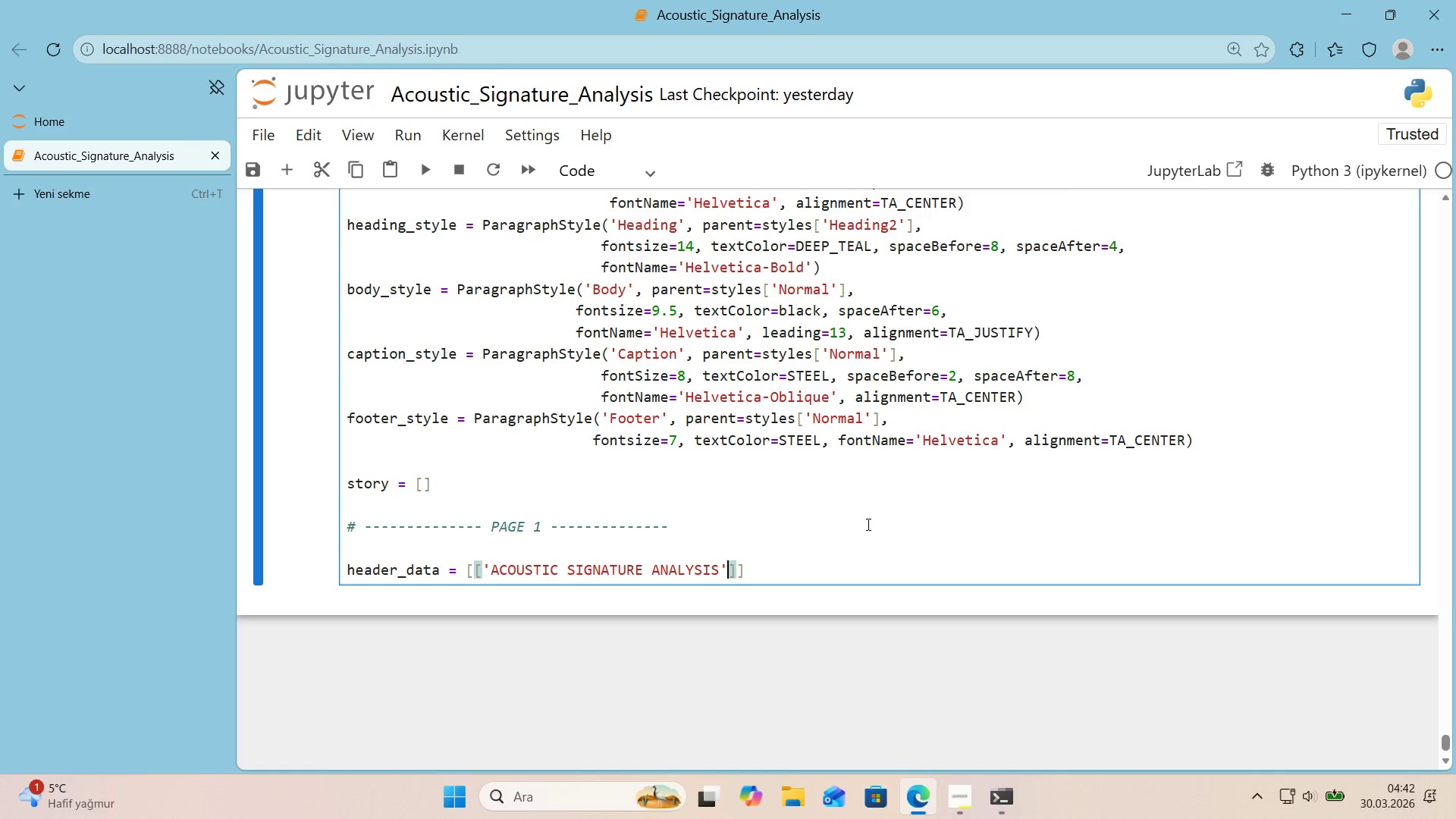 
key(ArrowRight)
 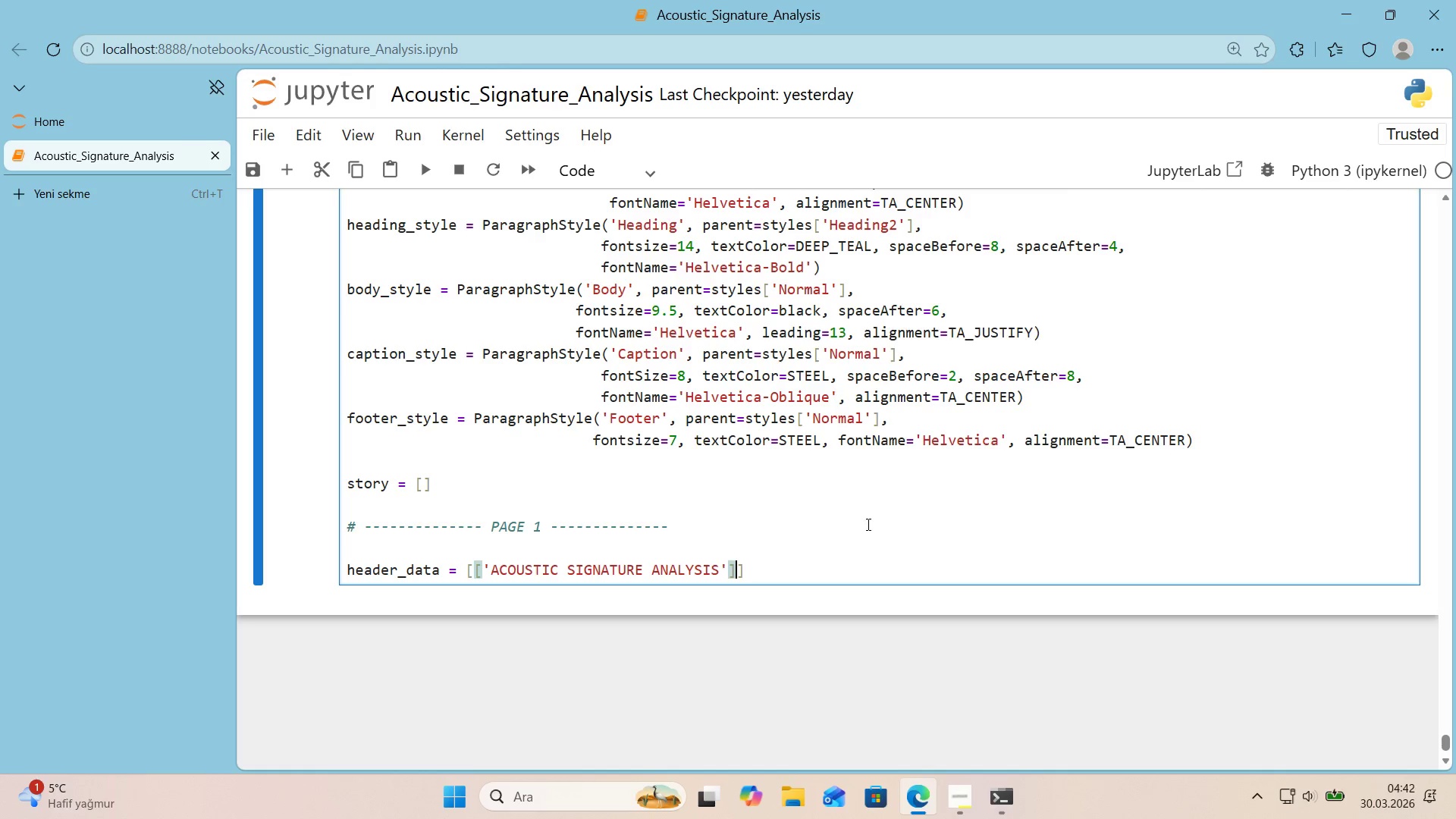 
key(ArrowRight)
 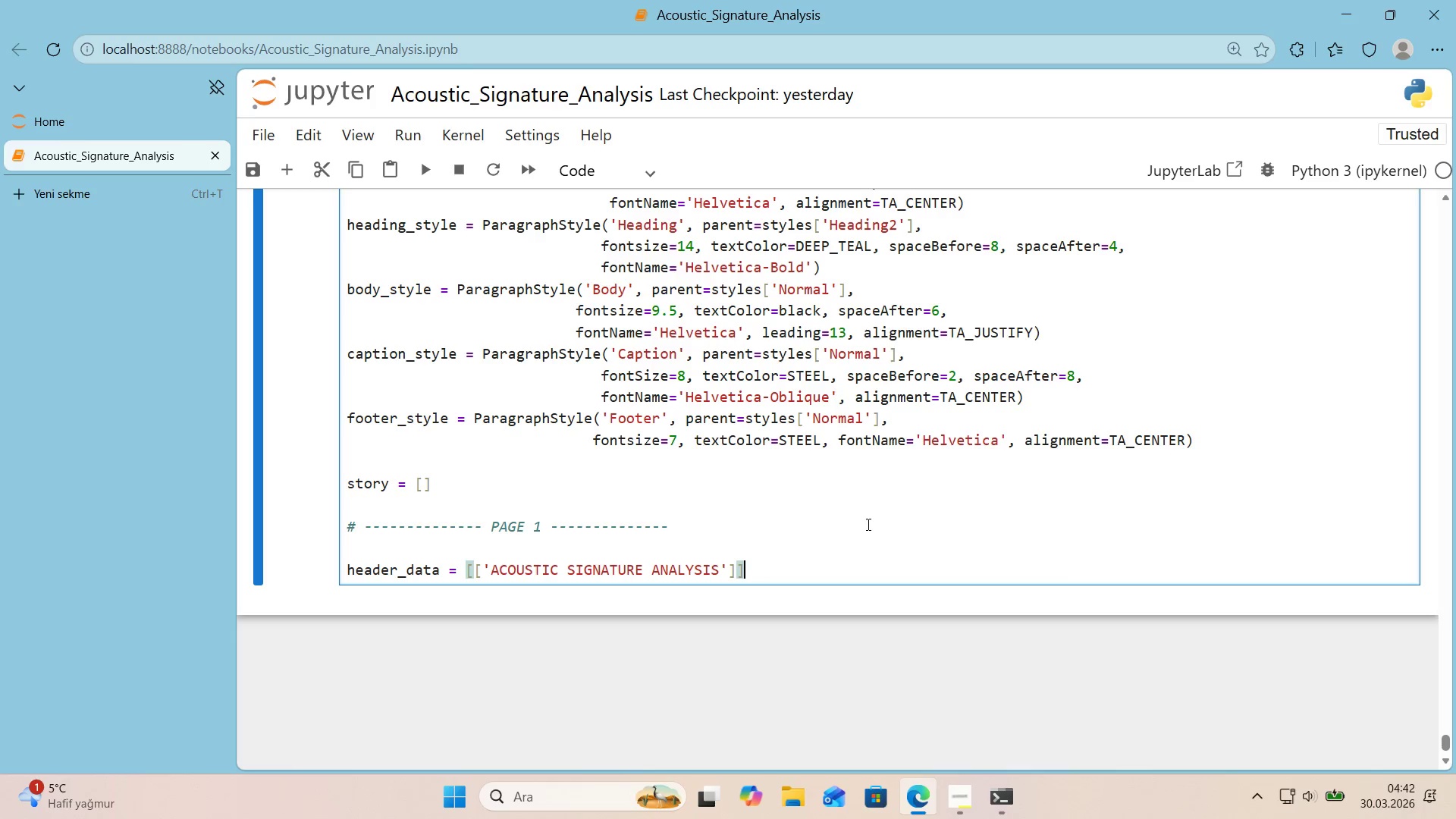 
key(CapsLock)
 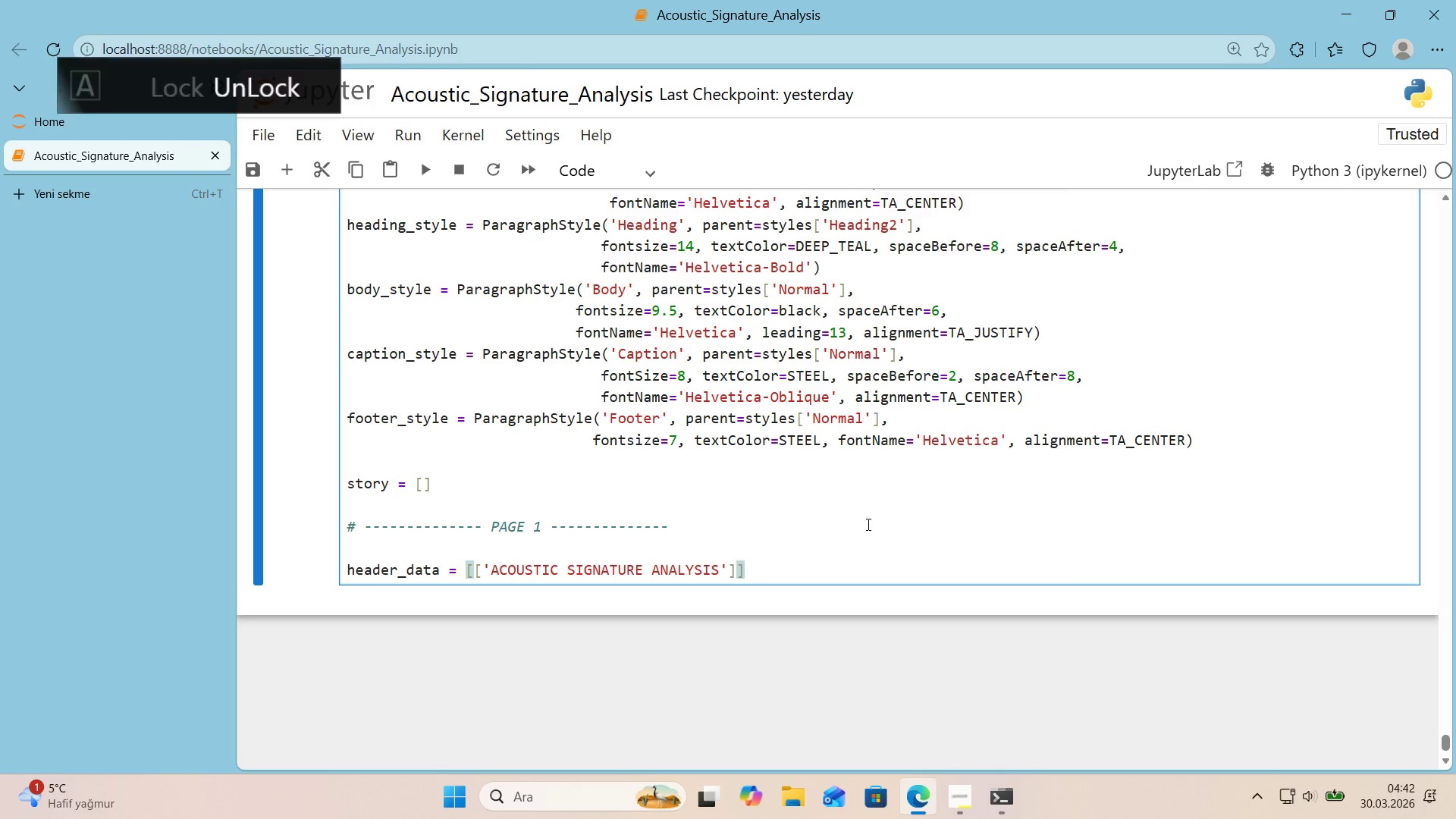 
key(Enter)
 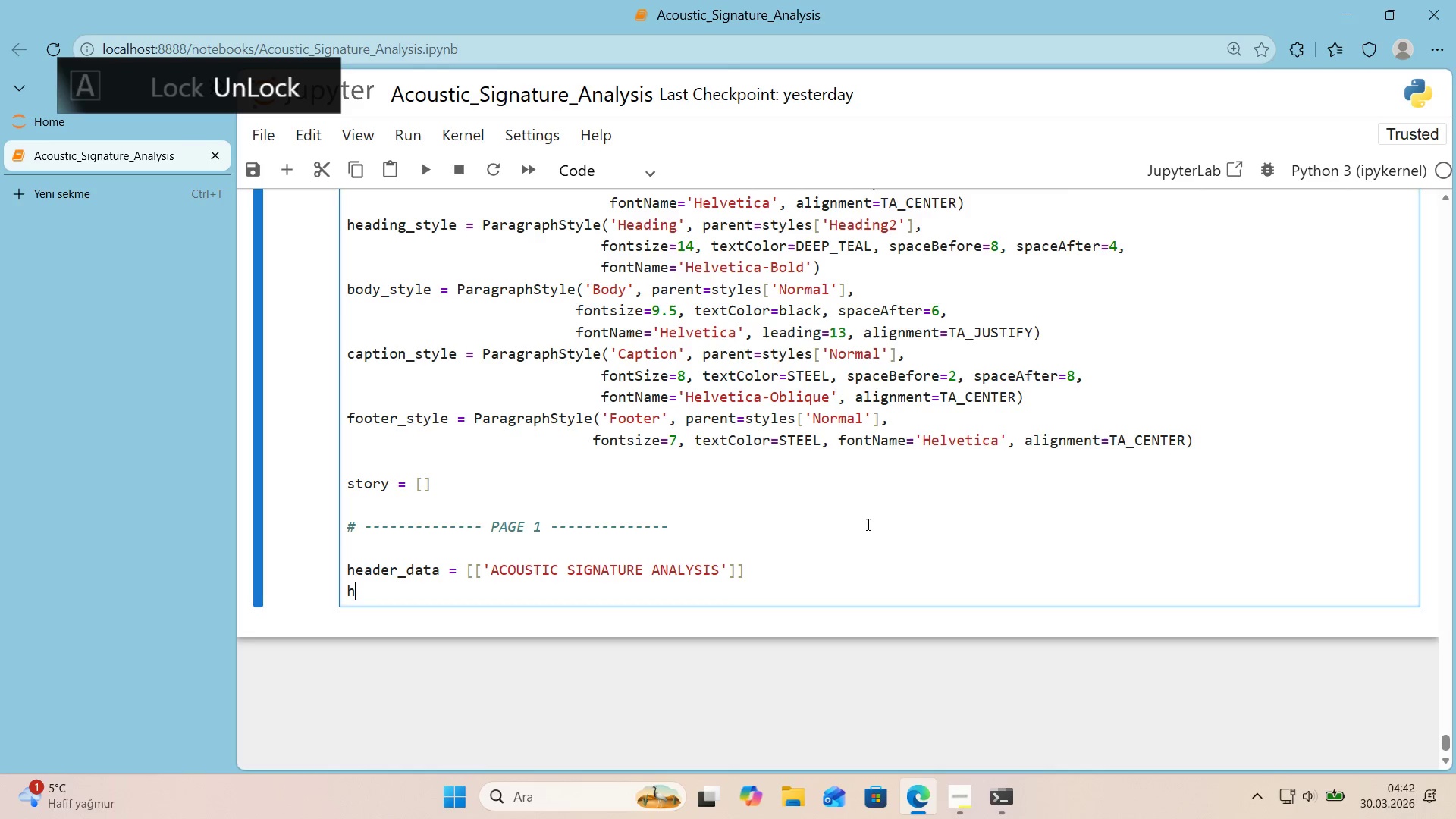 
type(ht ) Table*()
 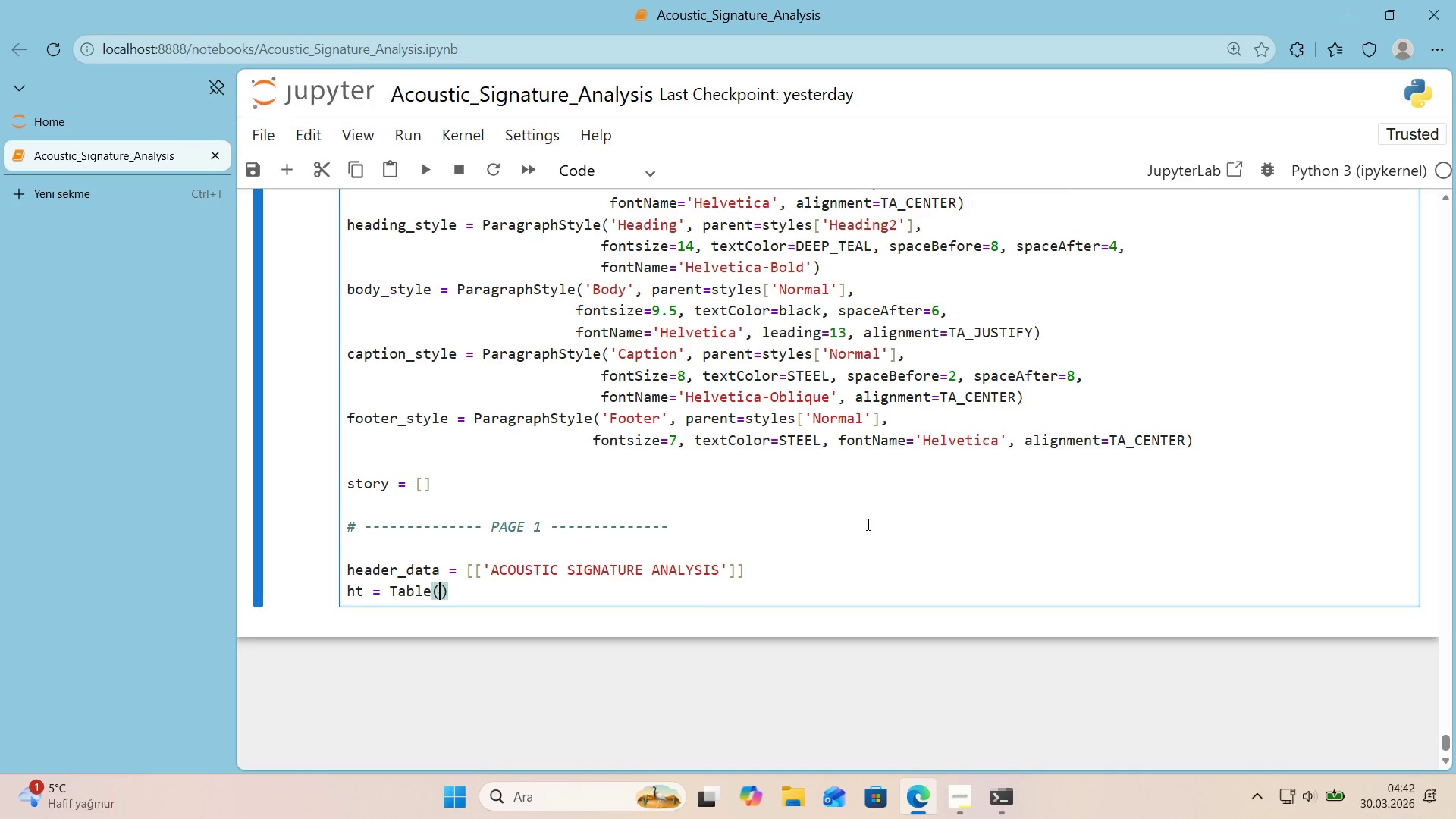 
 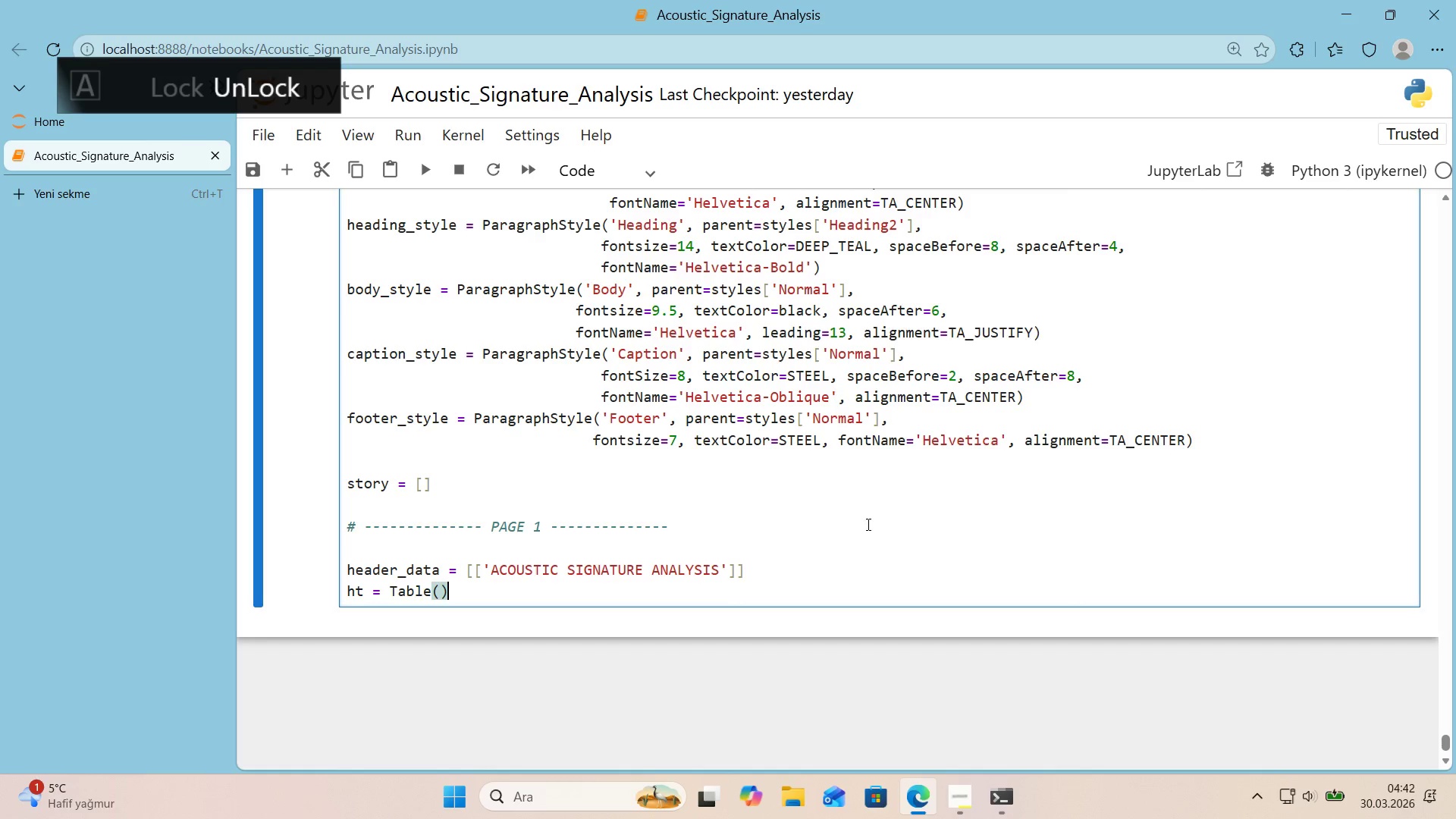 
key(ArrowLeft)
 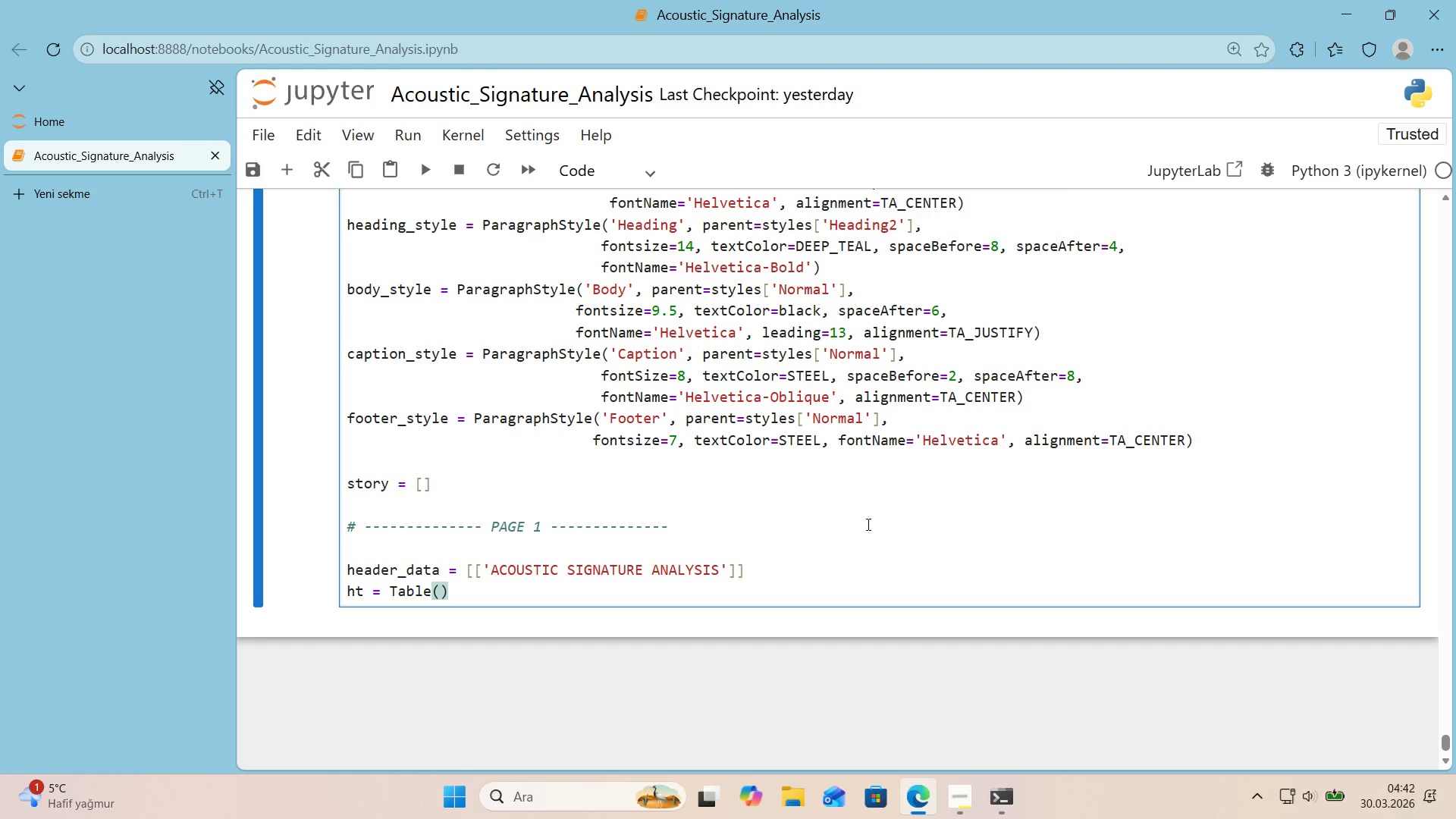 
type(header_data, colW'dths))
 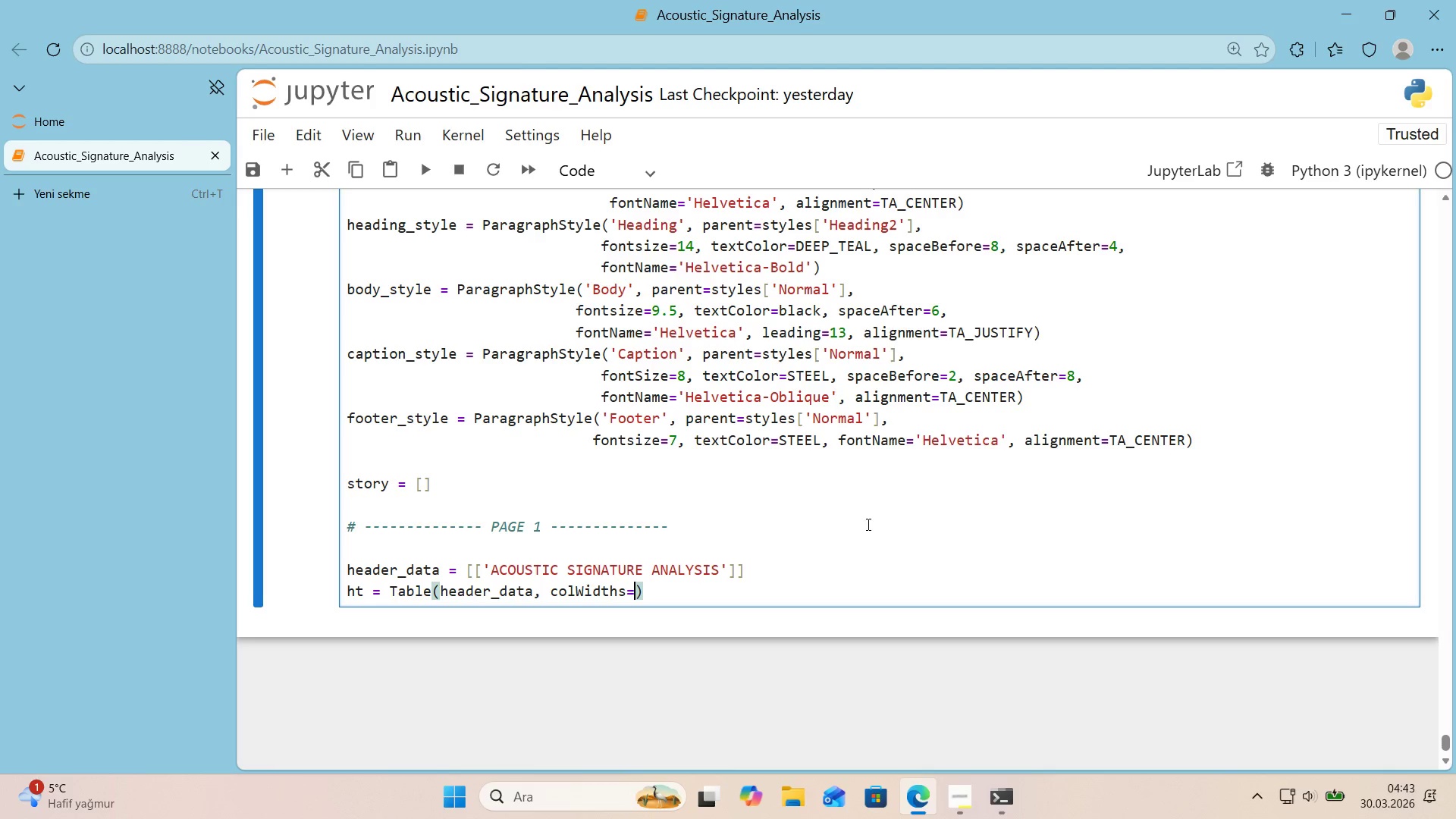 
key(Alt+Control+8)
 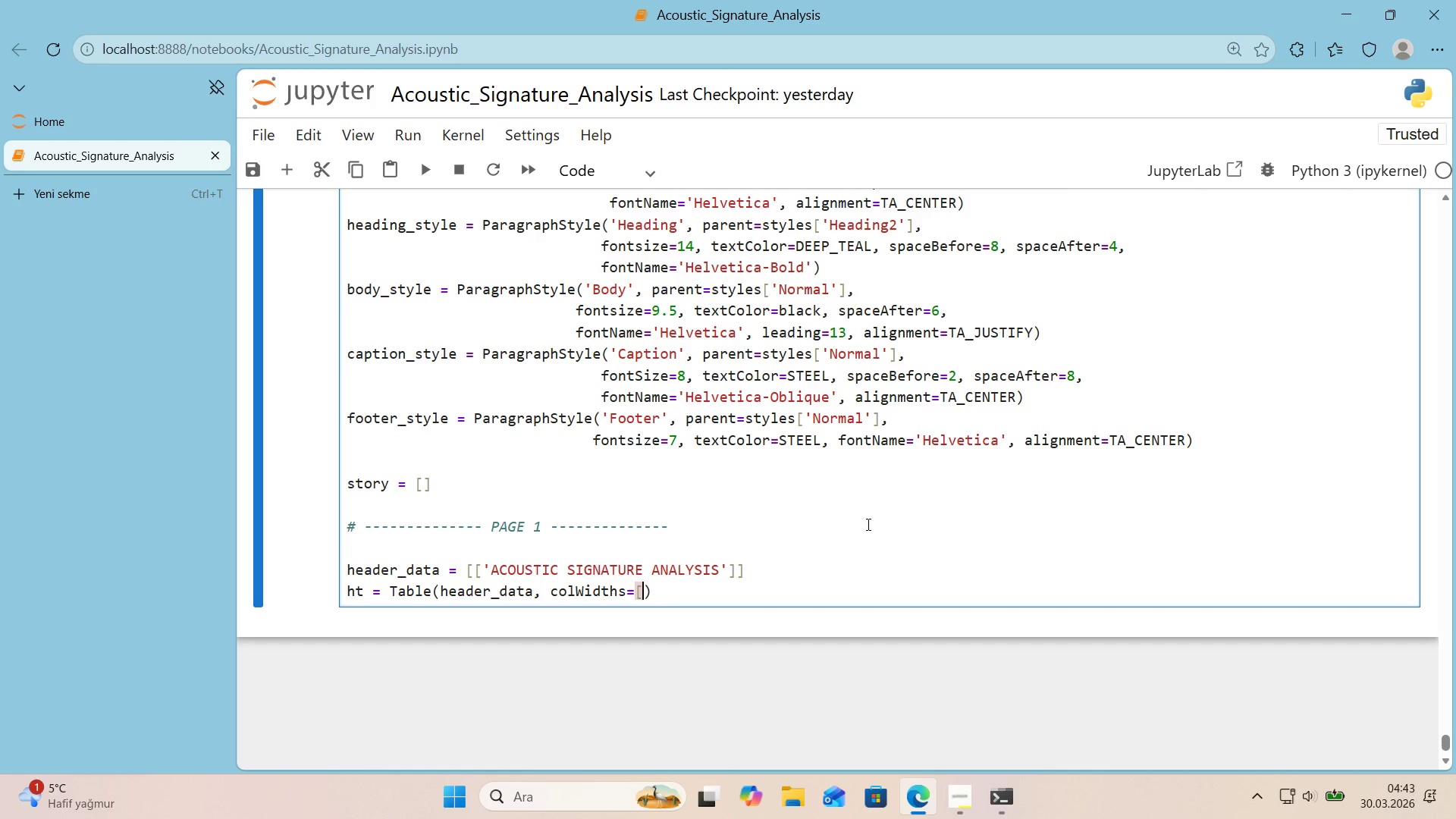 
key(Alt+Control+9)
 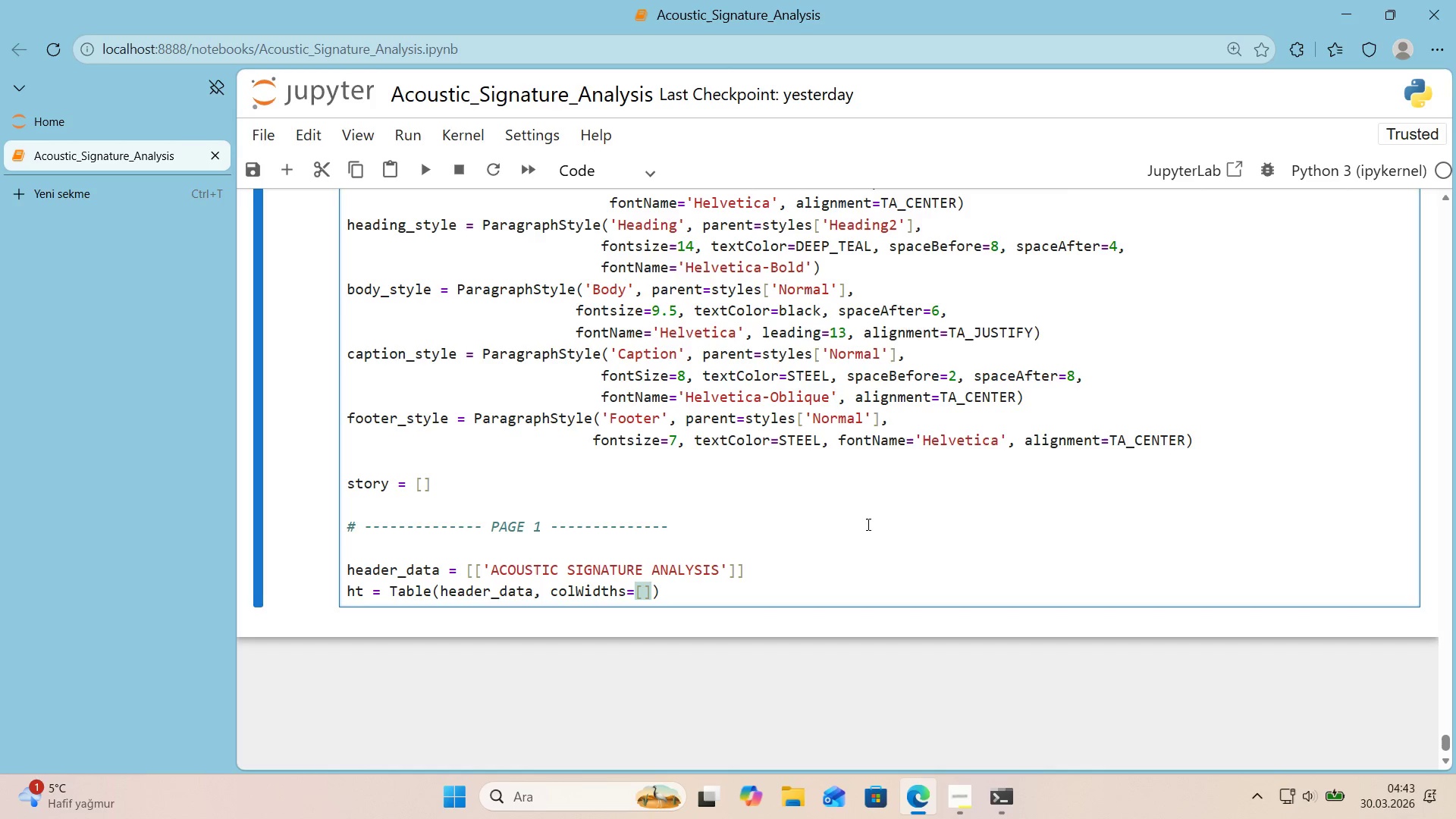 
key(ArrowLeft)
 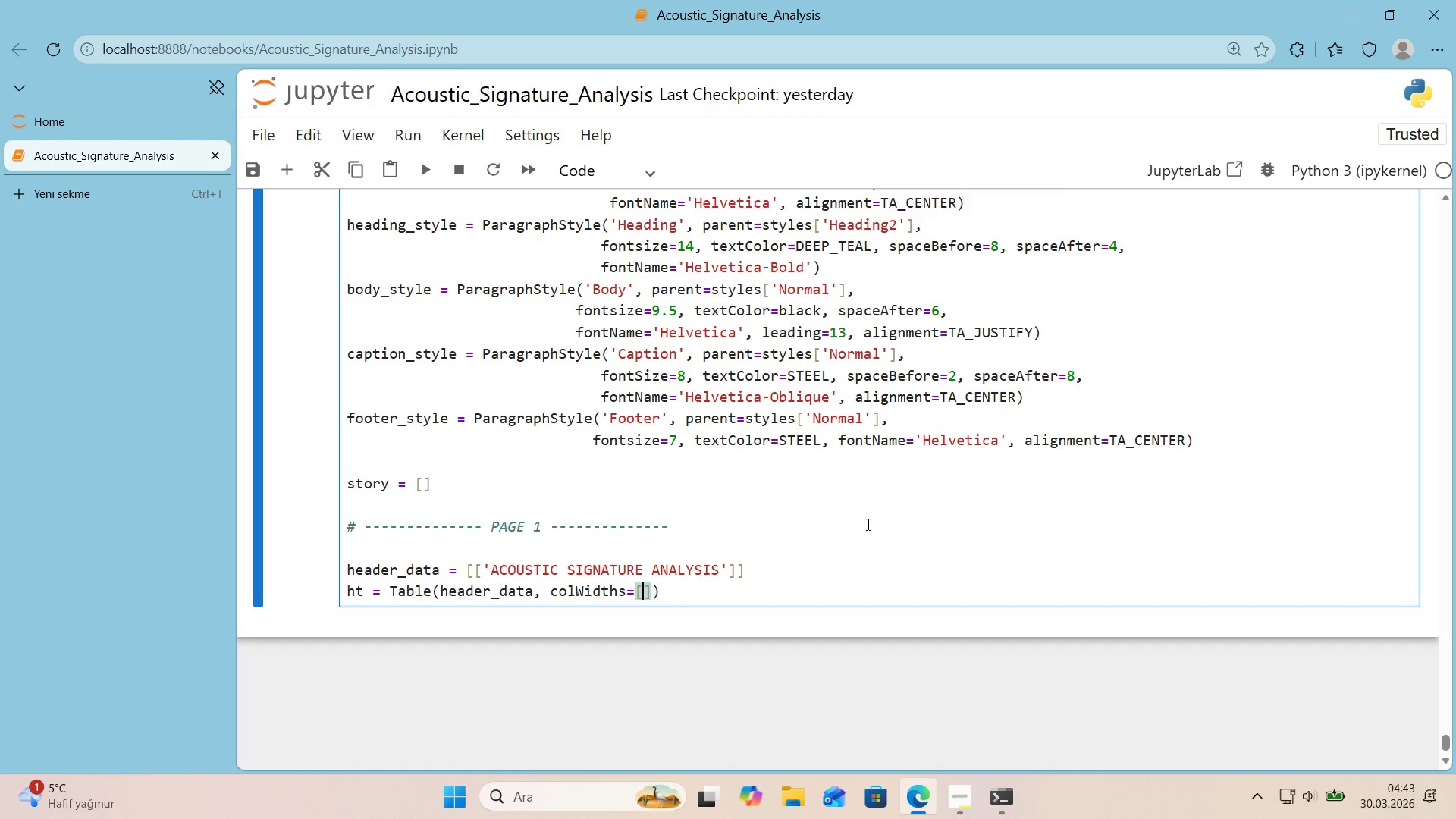 
type(7*'nch)
 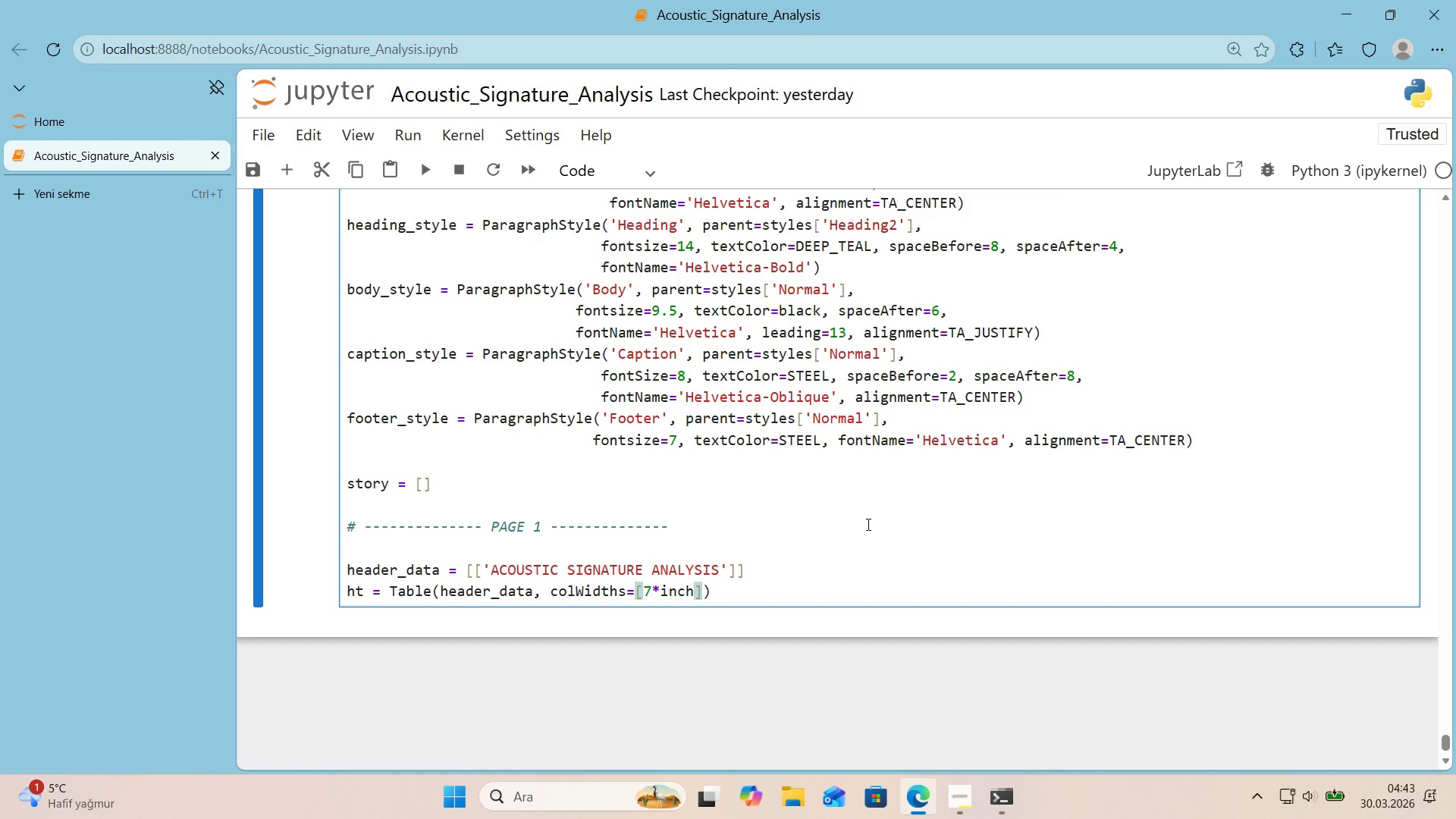 
key(ArrowRight)
 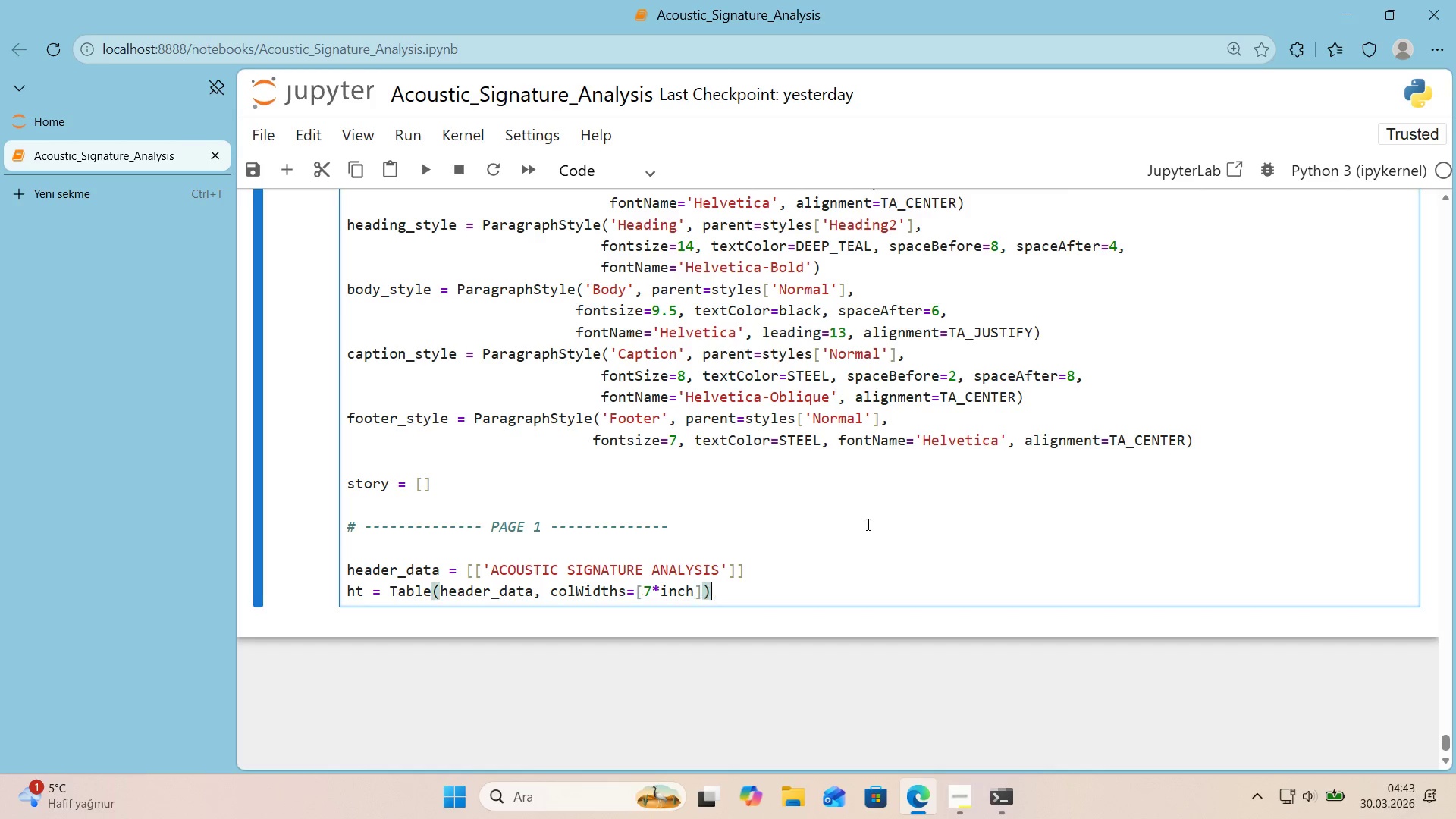 
key(ArrowRight)
 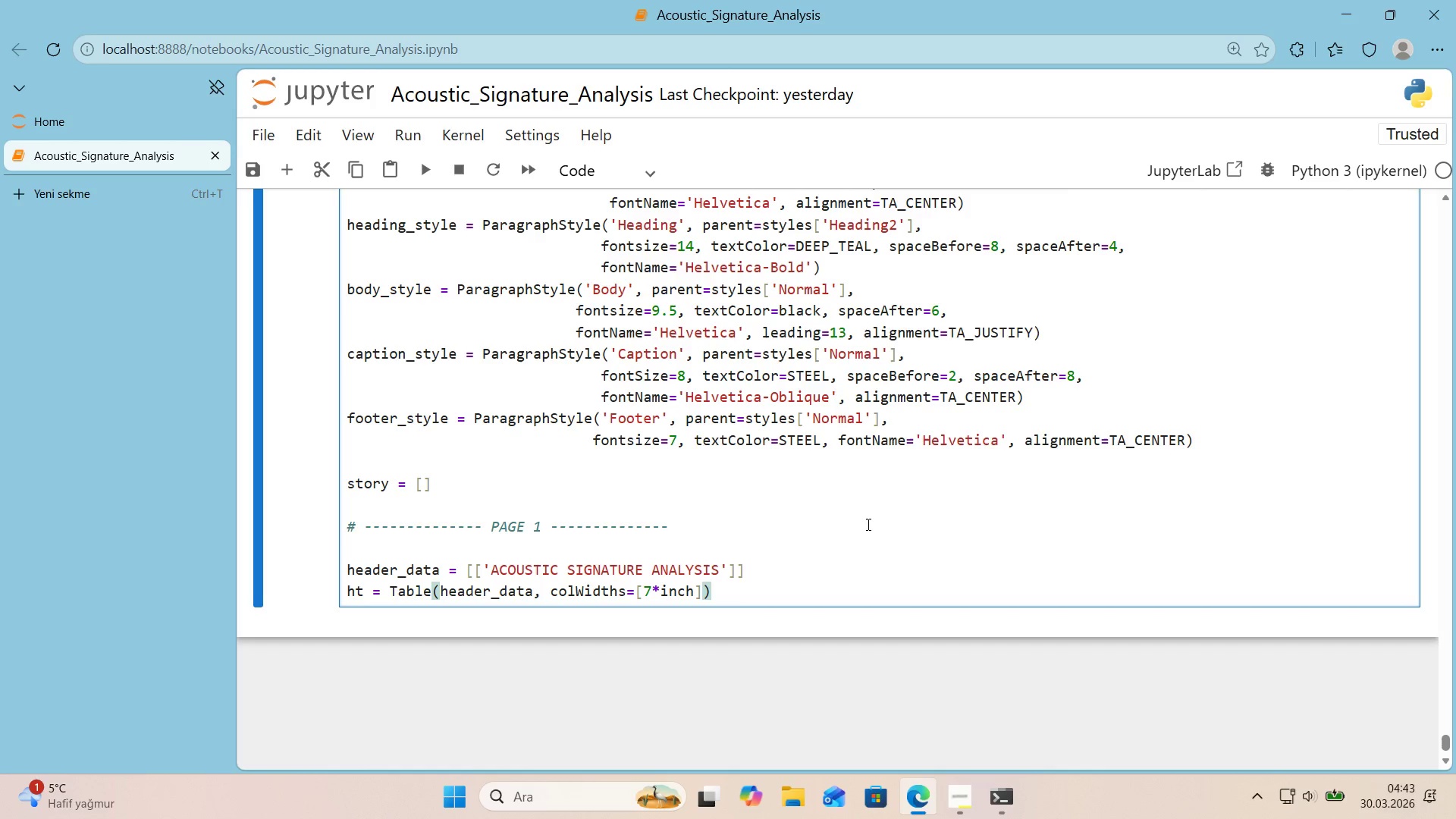 
key(Enter)
 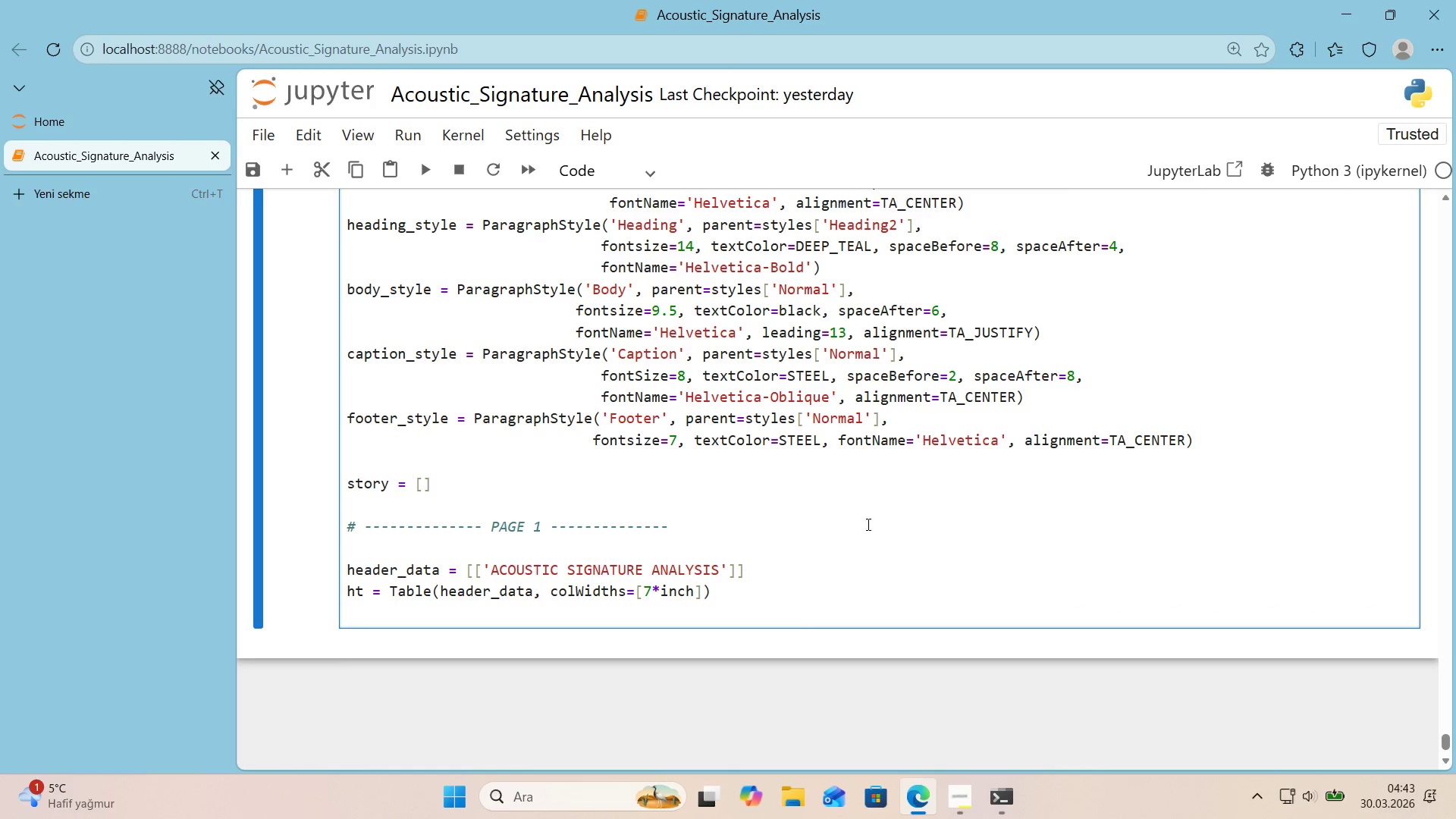 
type(ht.setStyle*()
 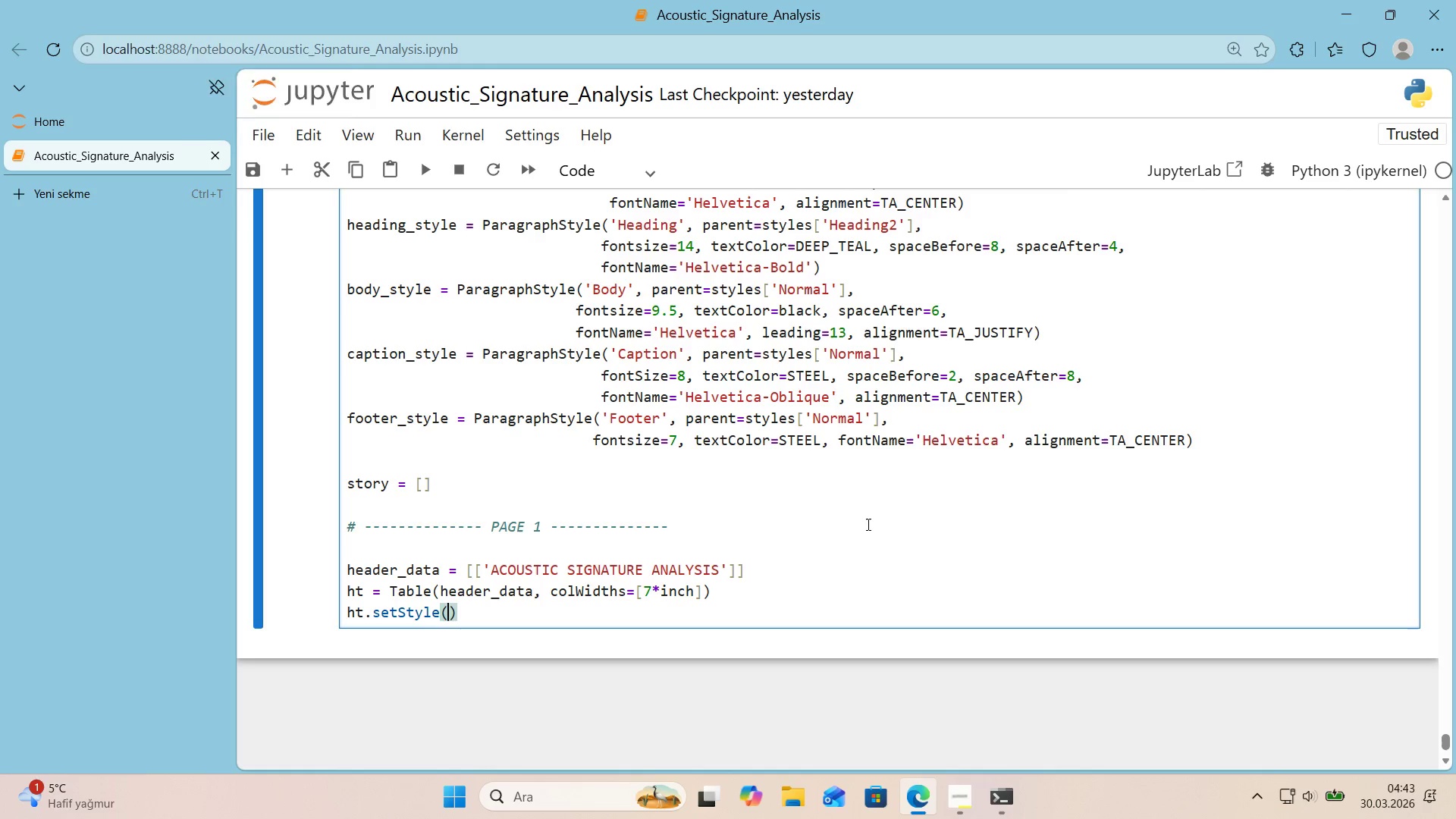 
 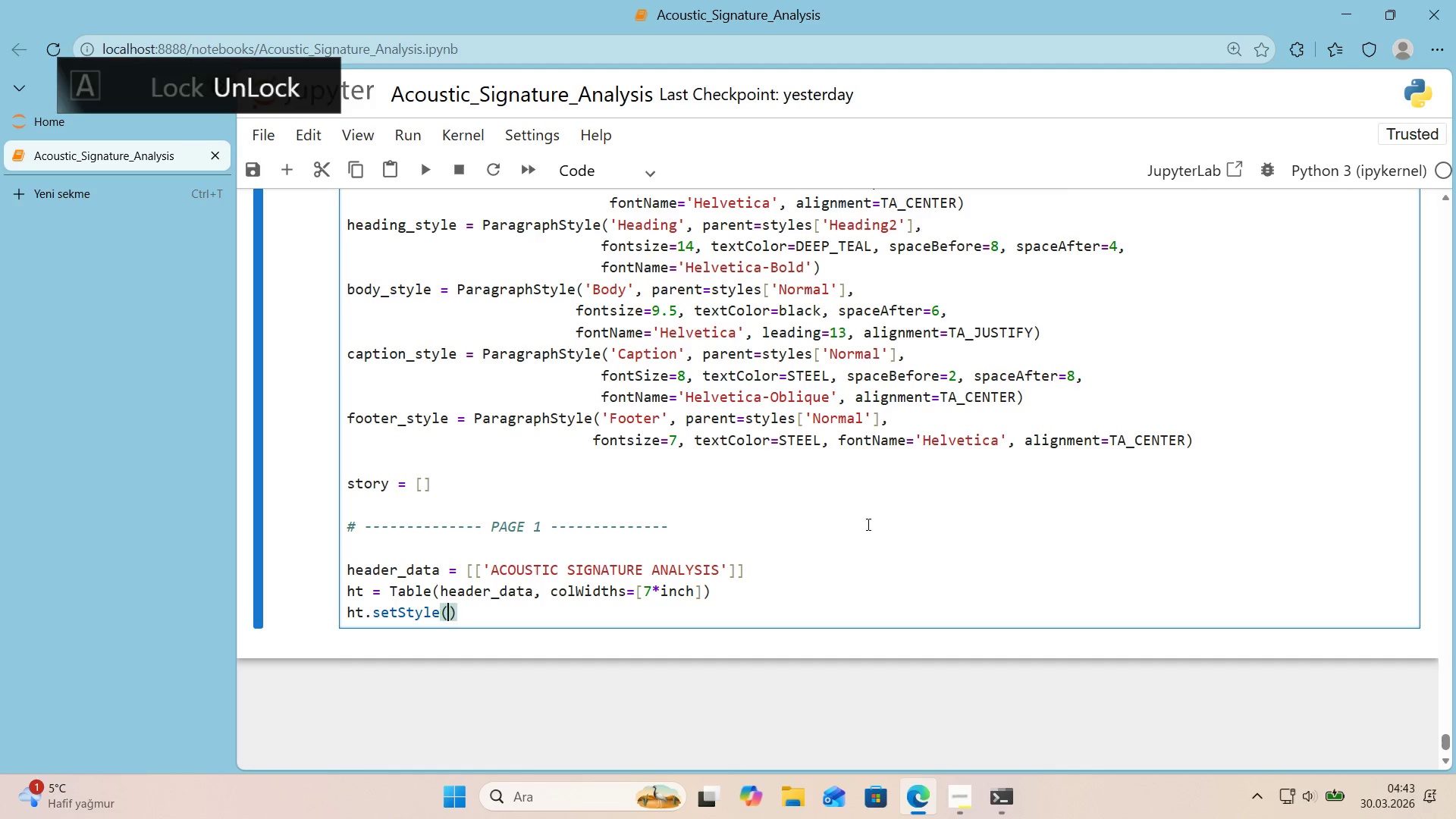 
key(ArrowLeft)
 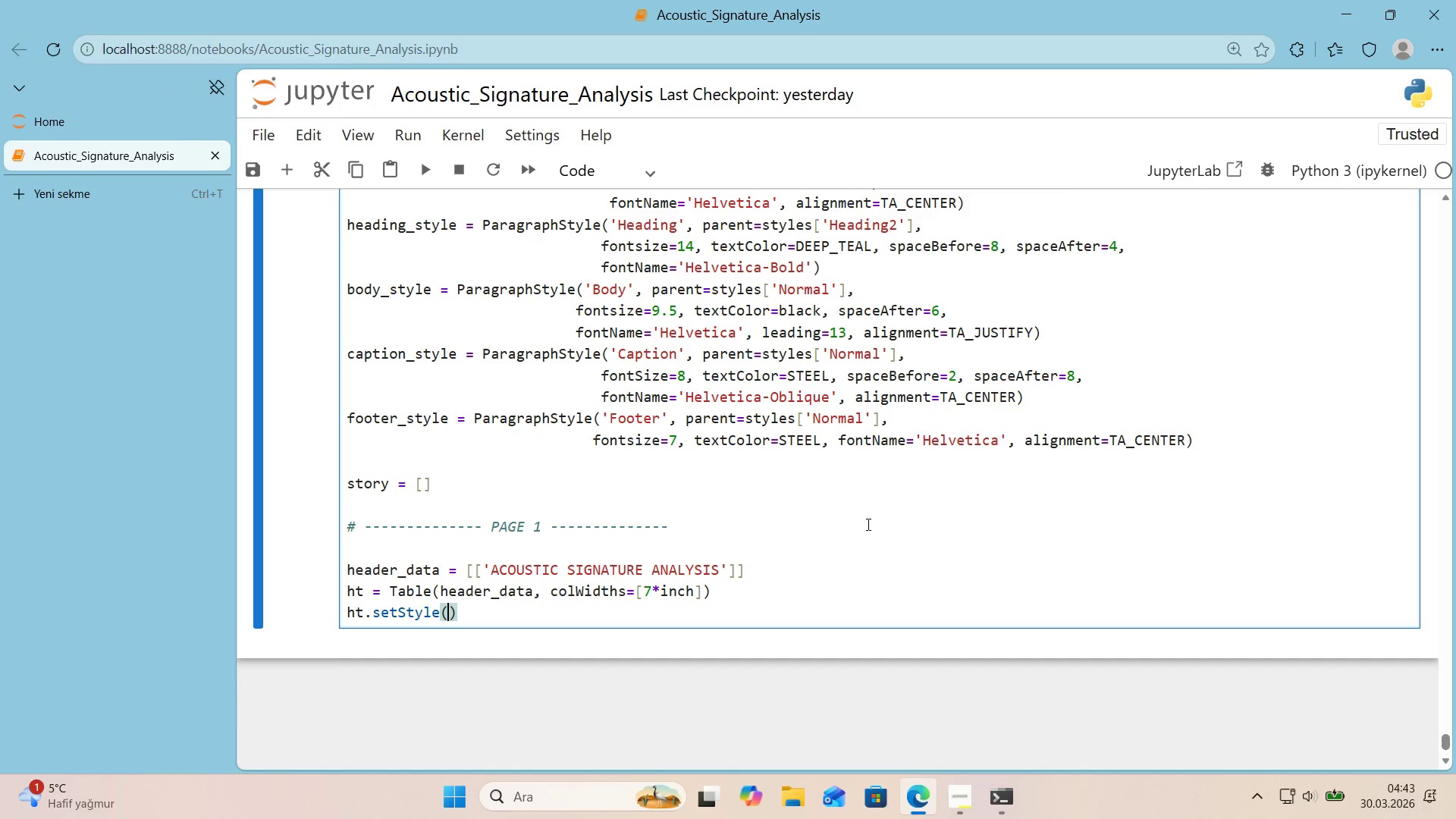 
type(TableStyle*()
 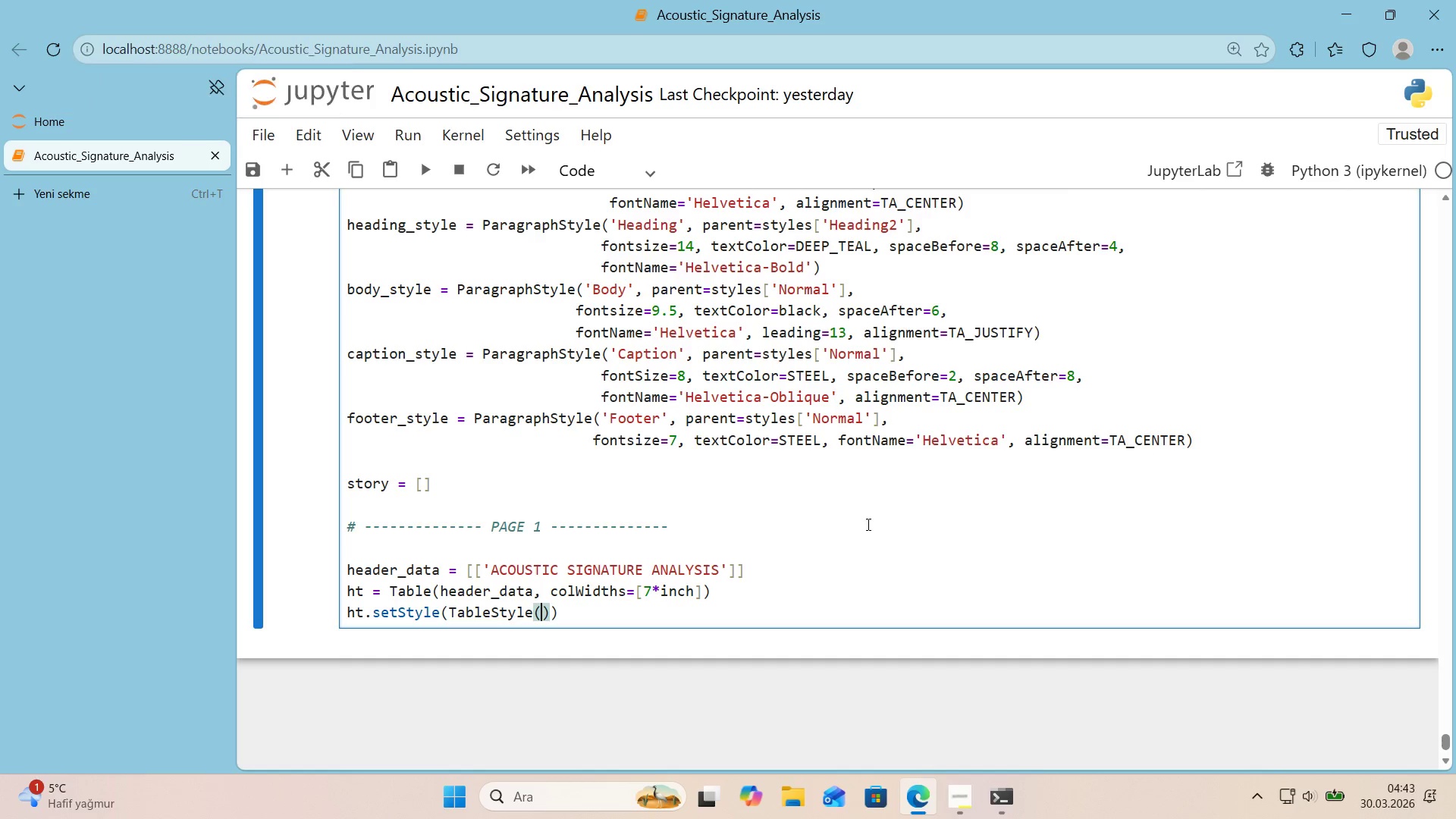 
 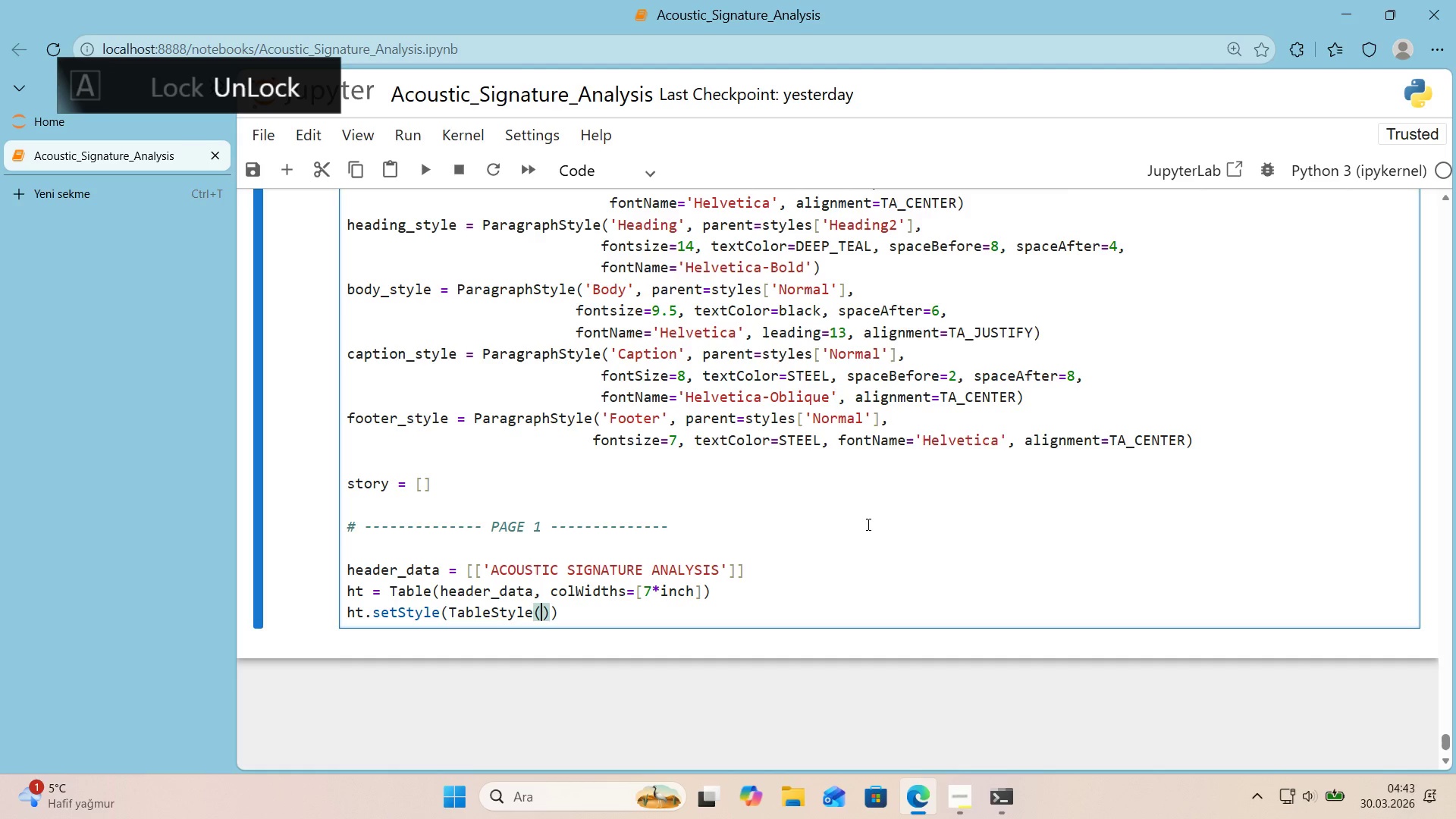 
key(ArrowLeft)
 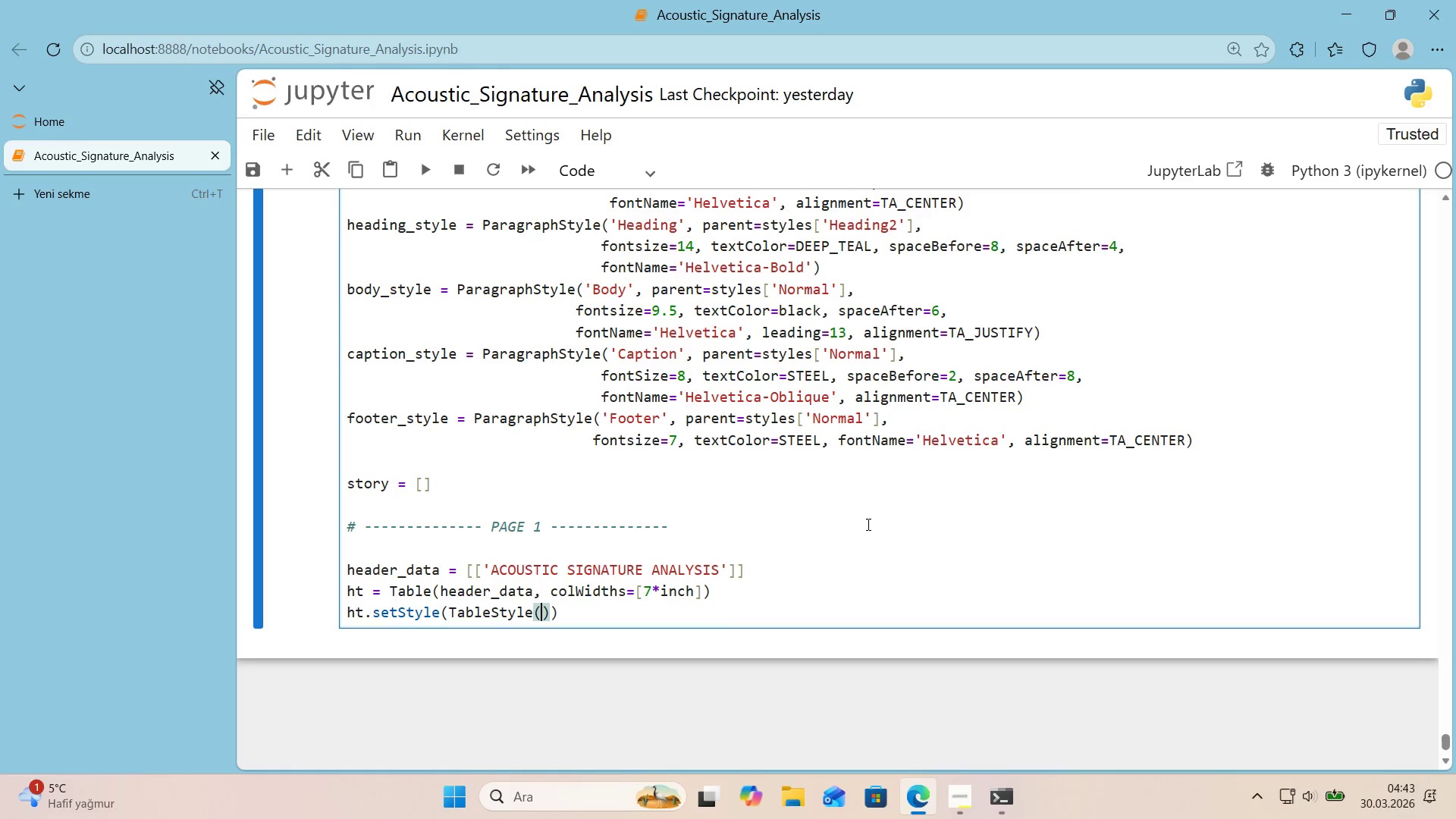 
key(Alt+Control+8)
 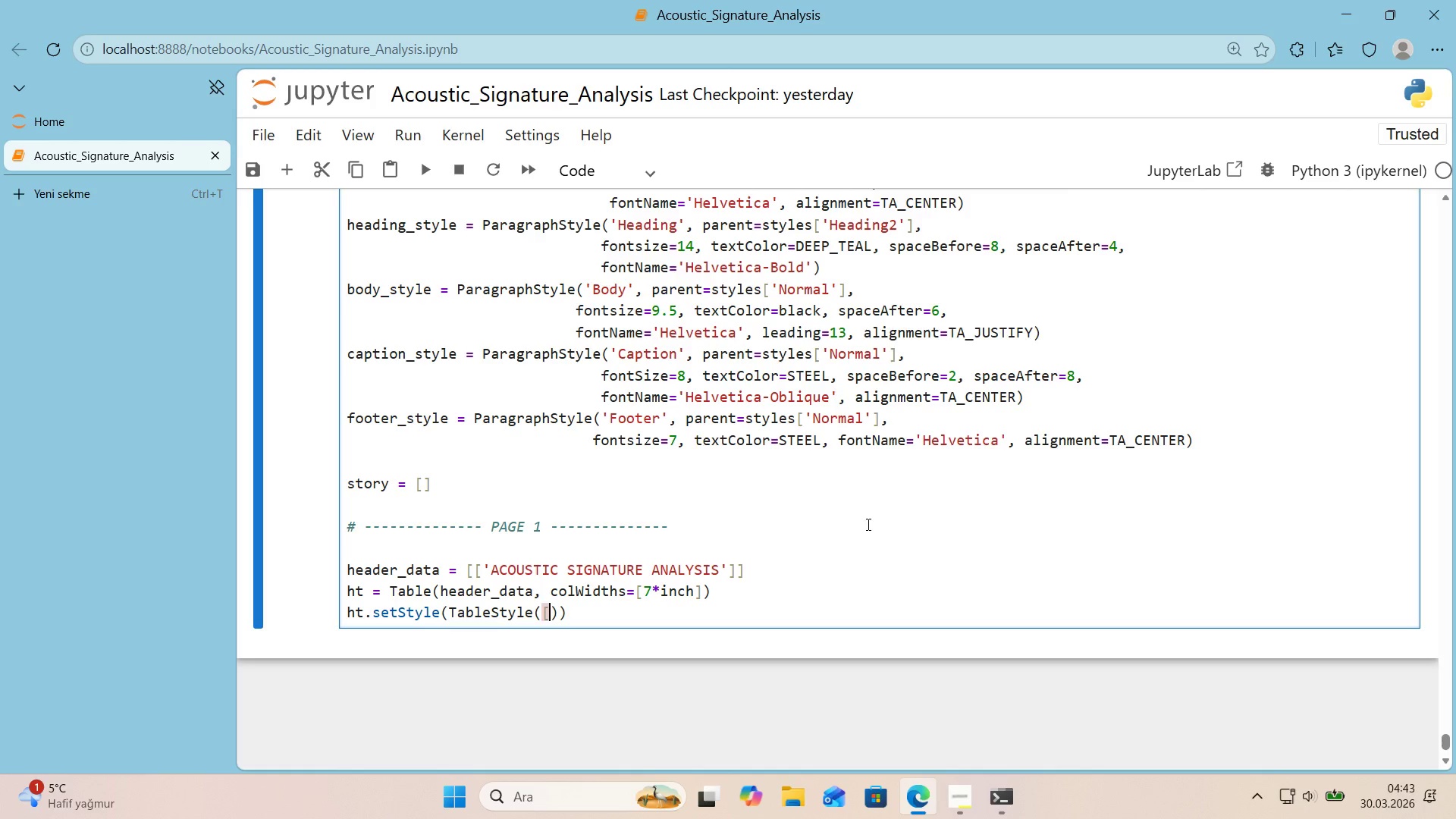 
key(Alt+Control+9)
 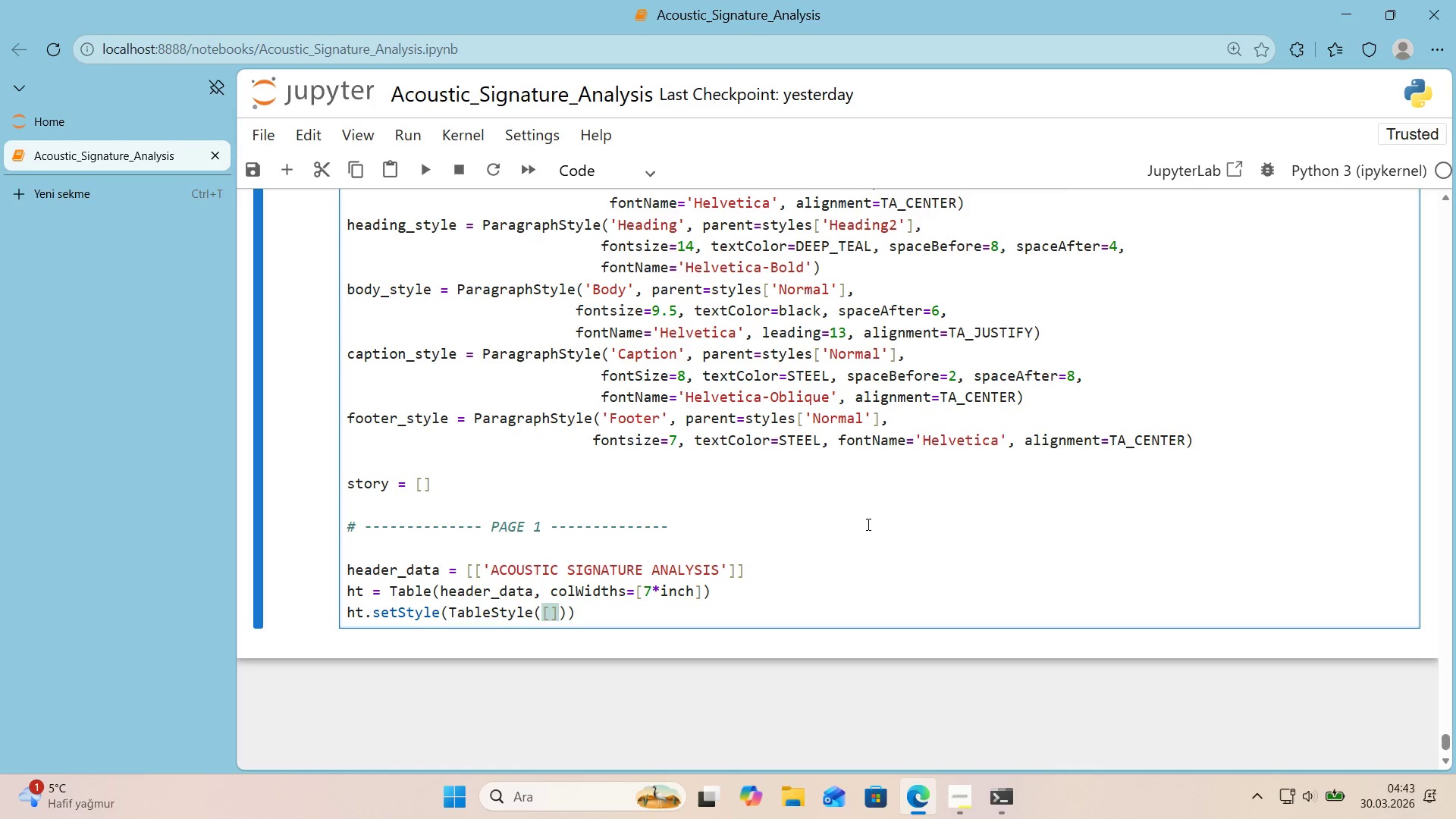 
key(ArrowLeft)
 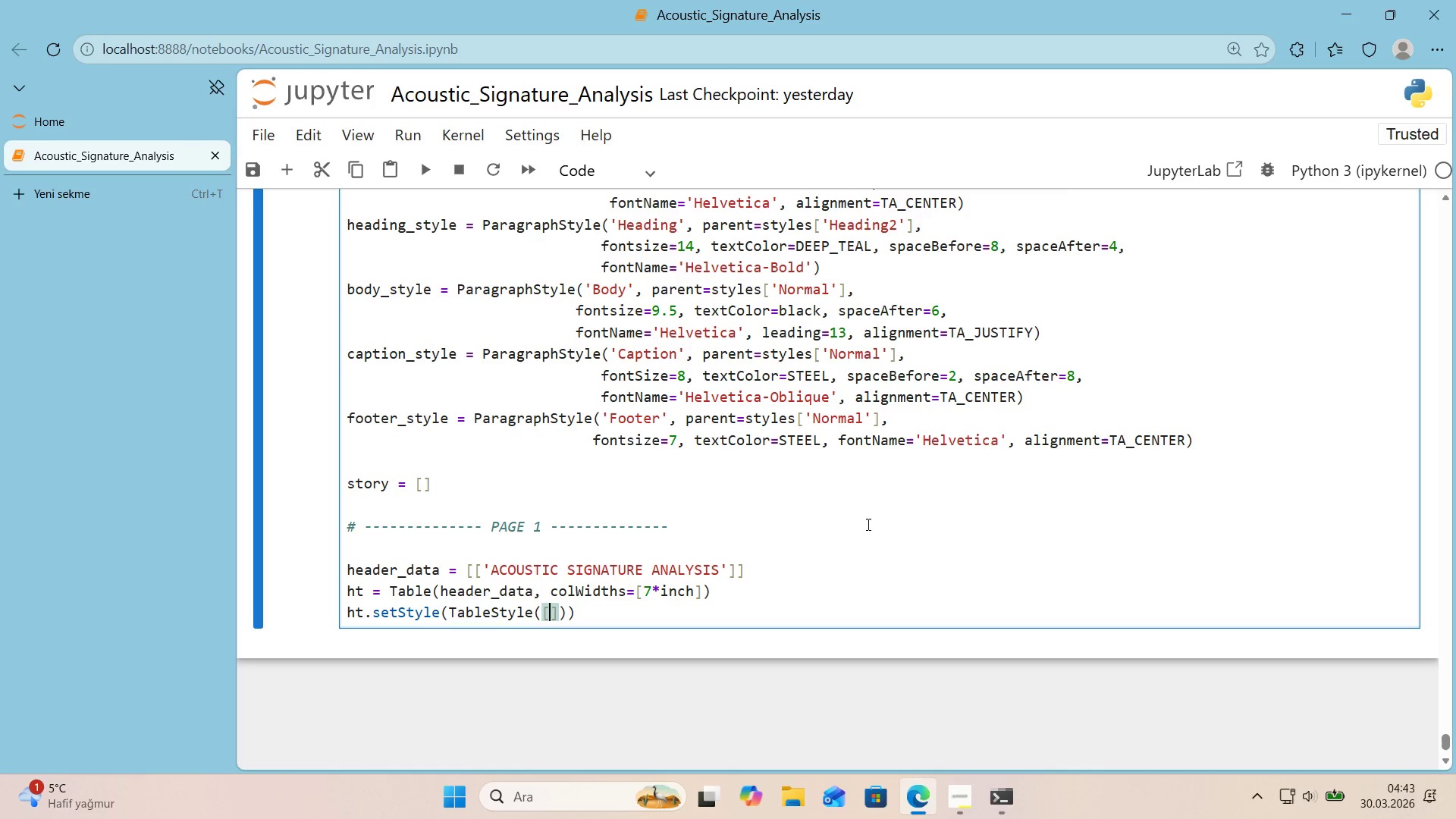 
key(Enter)
 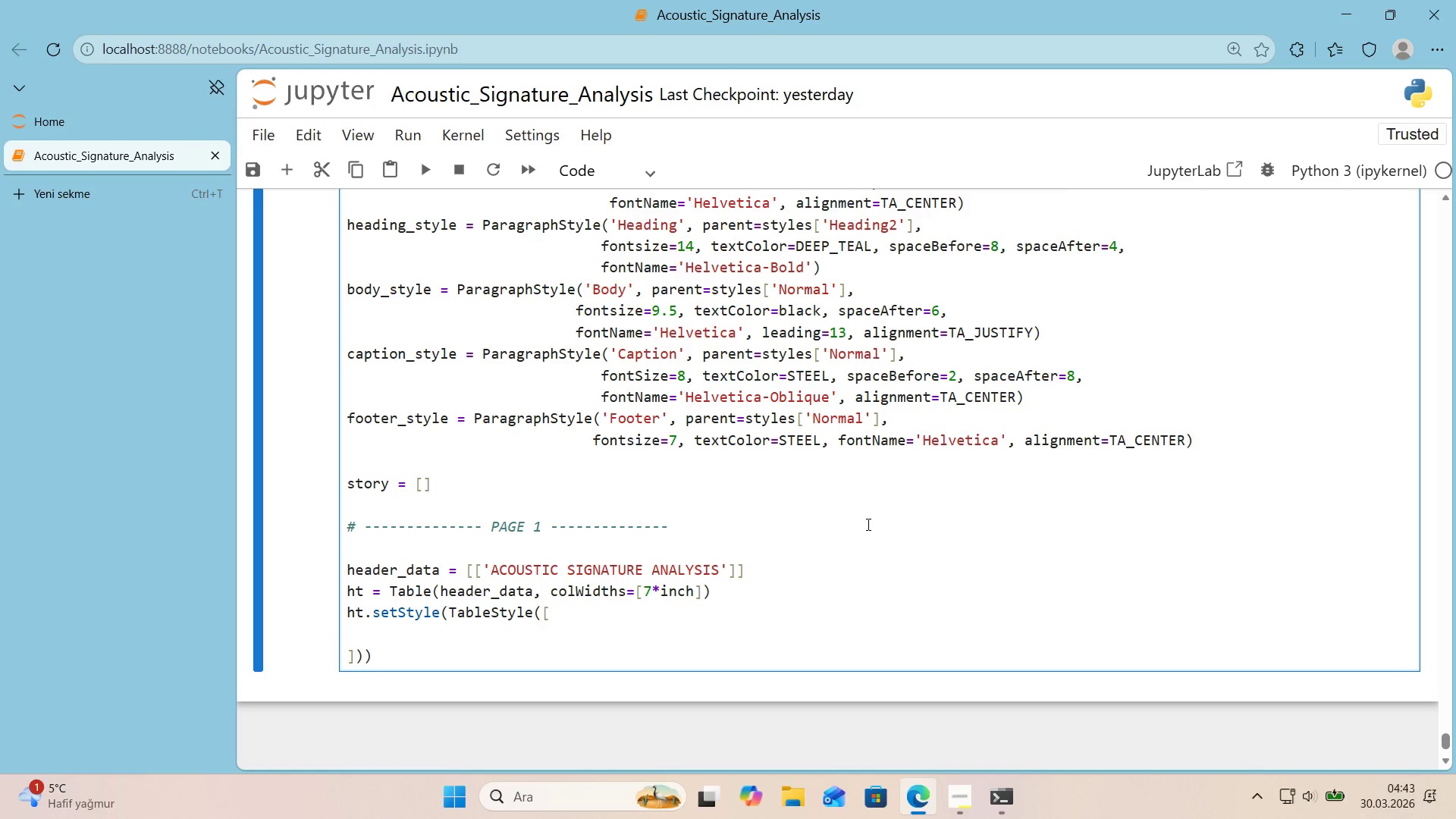 
type(&)
key(Backspace)
type(*()
 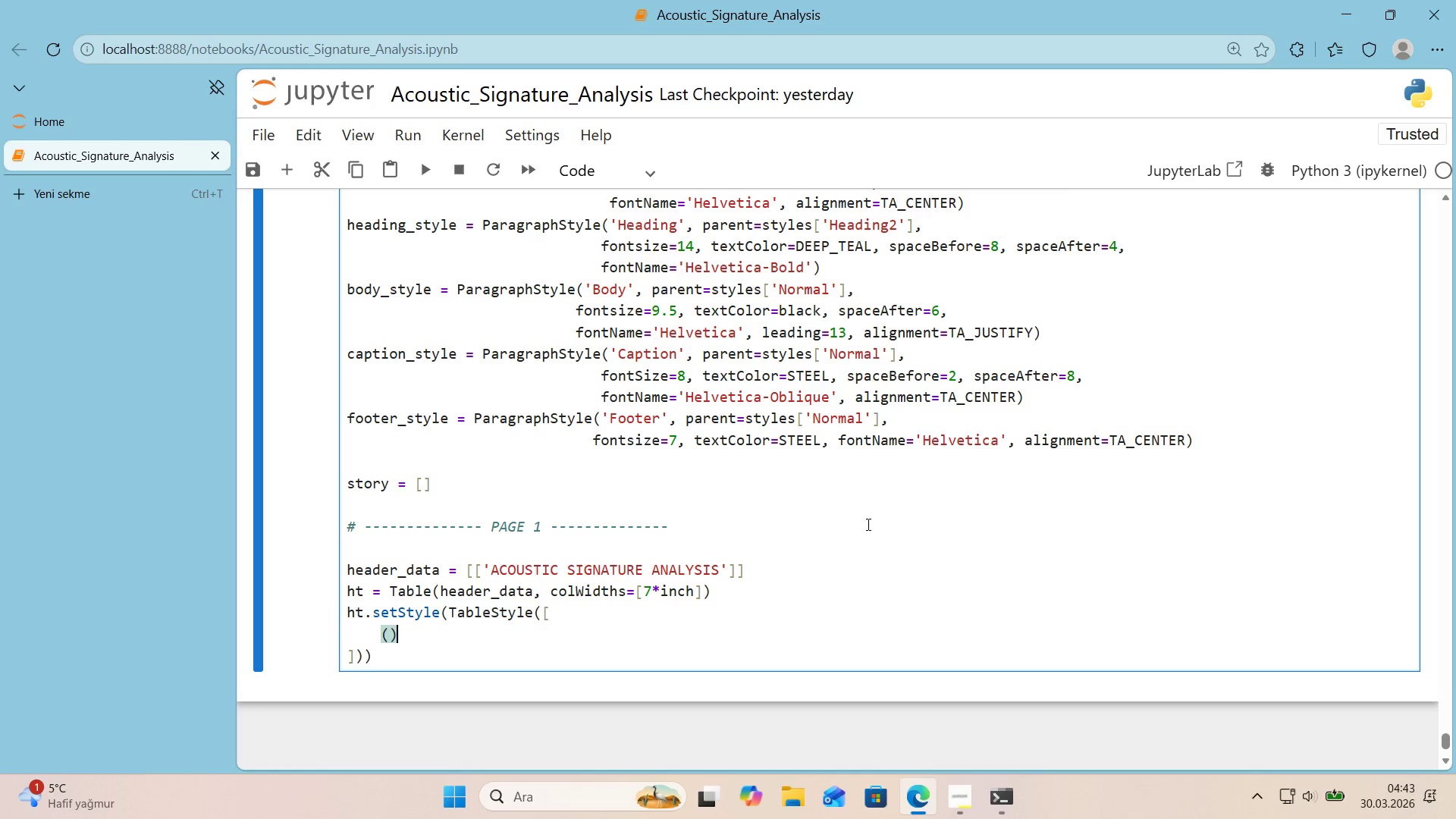 
key(ArrowLeft)
 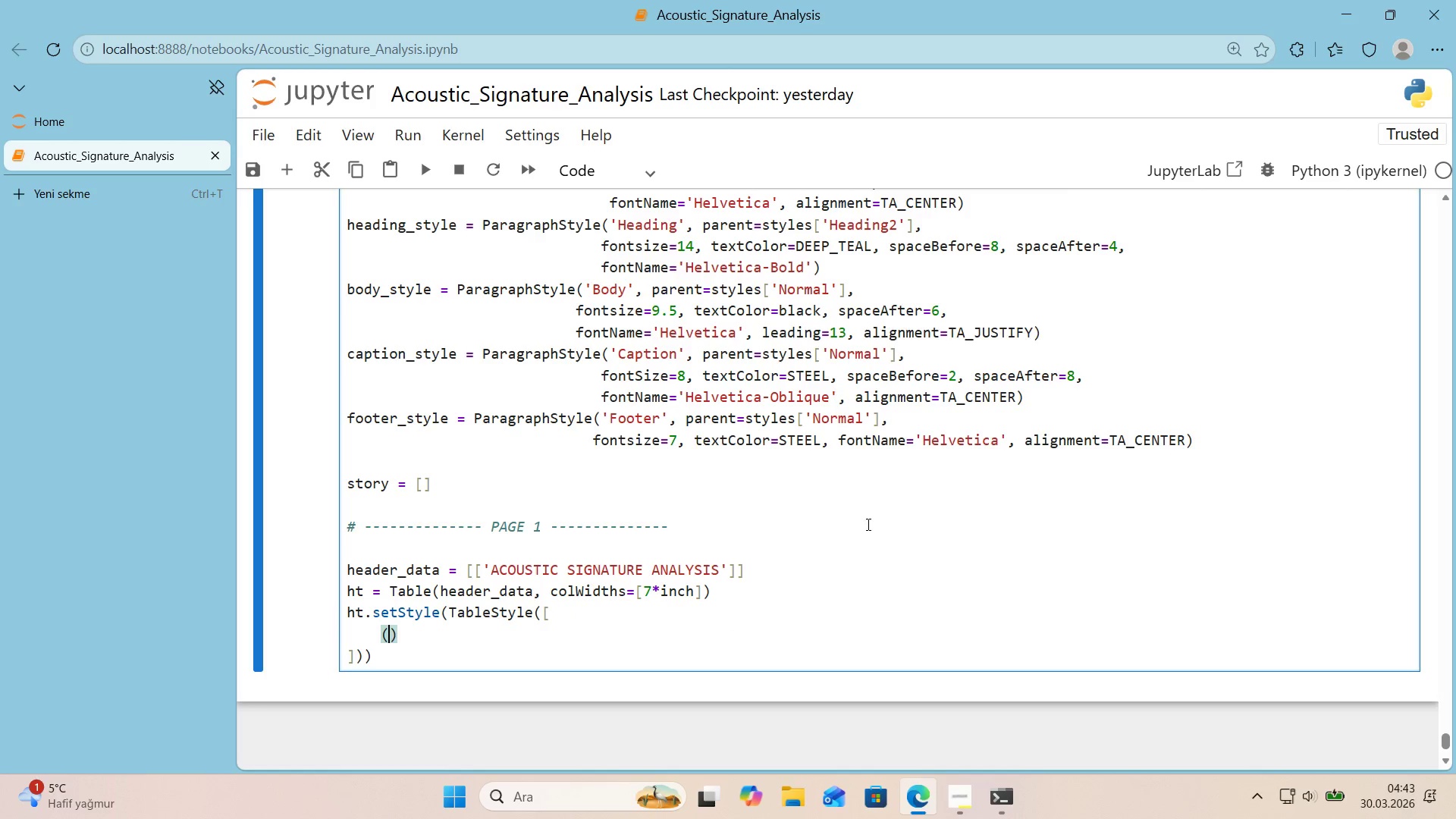 
type(@@)
 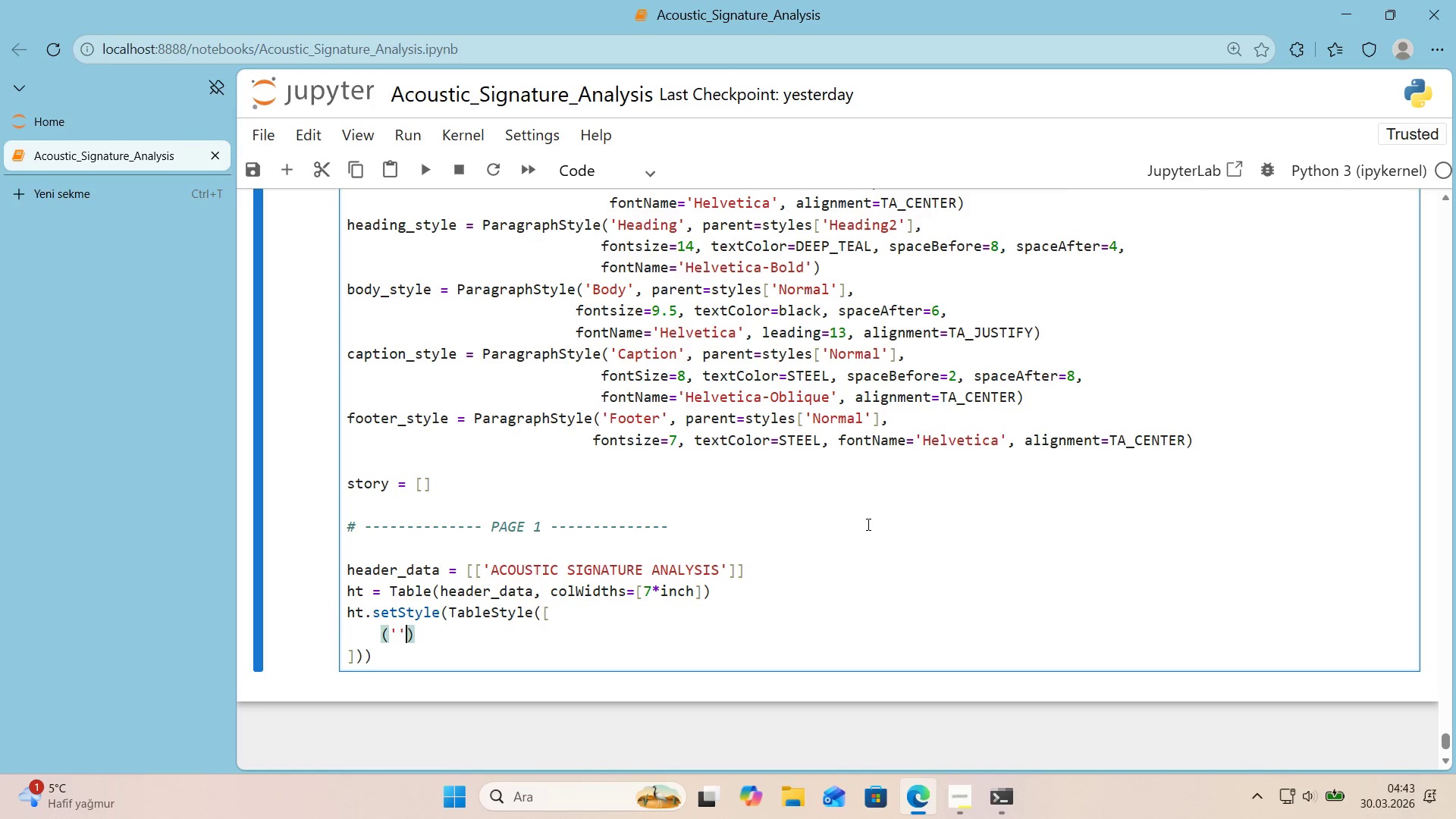 
key(ArrowLeft)
 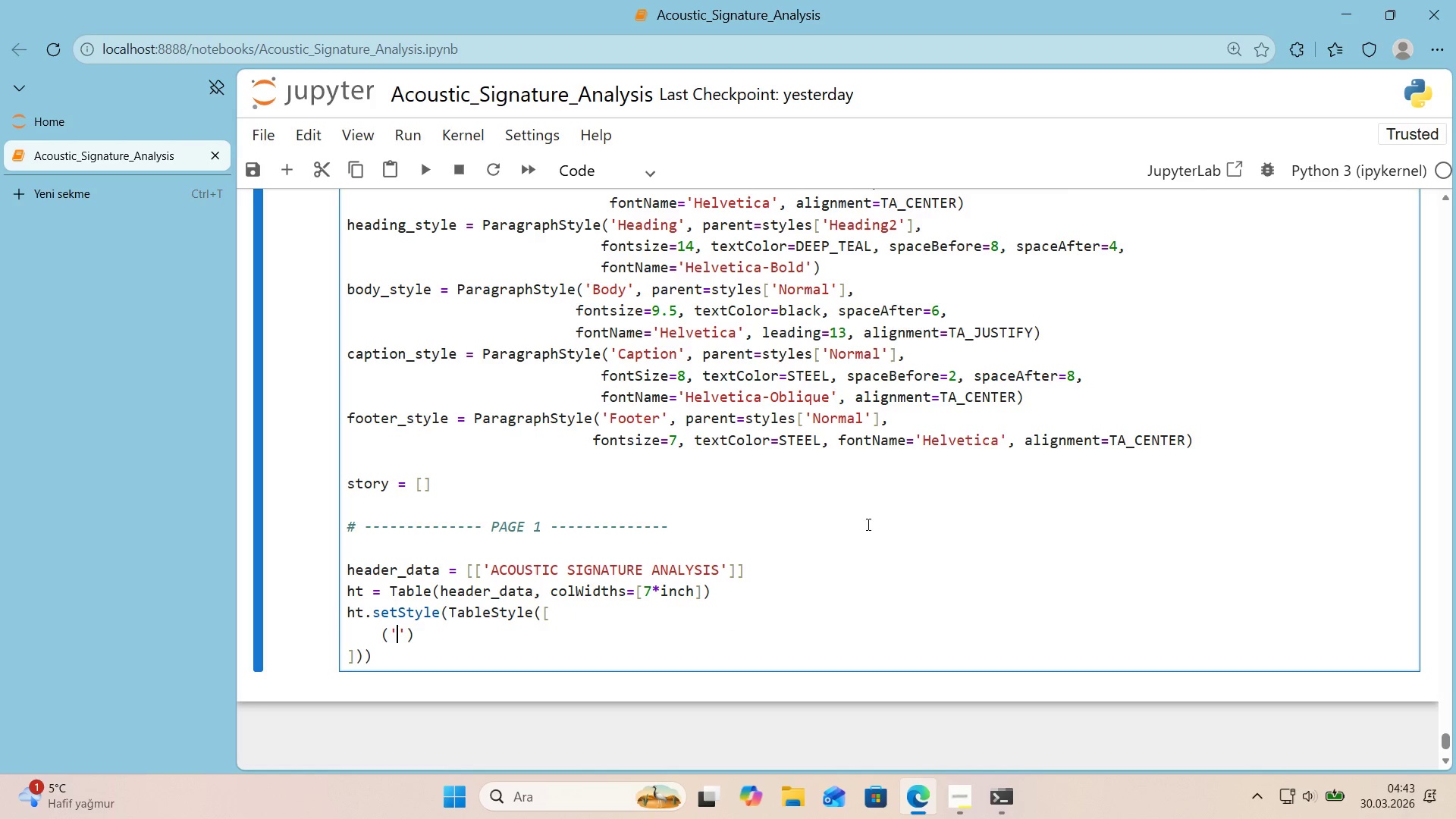 
type(BACKGROUND)
 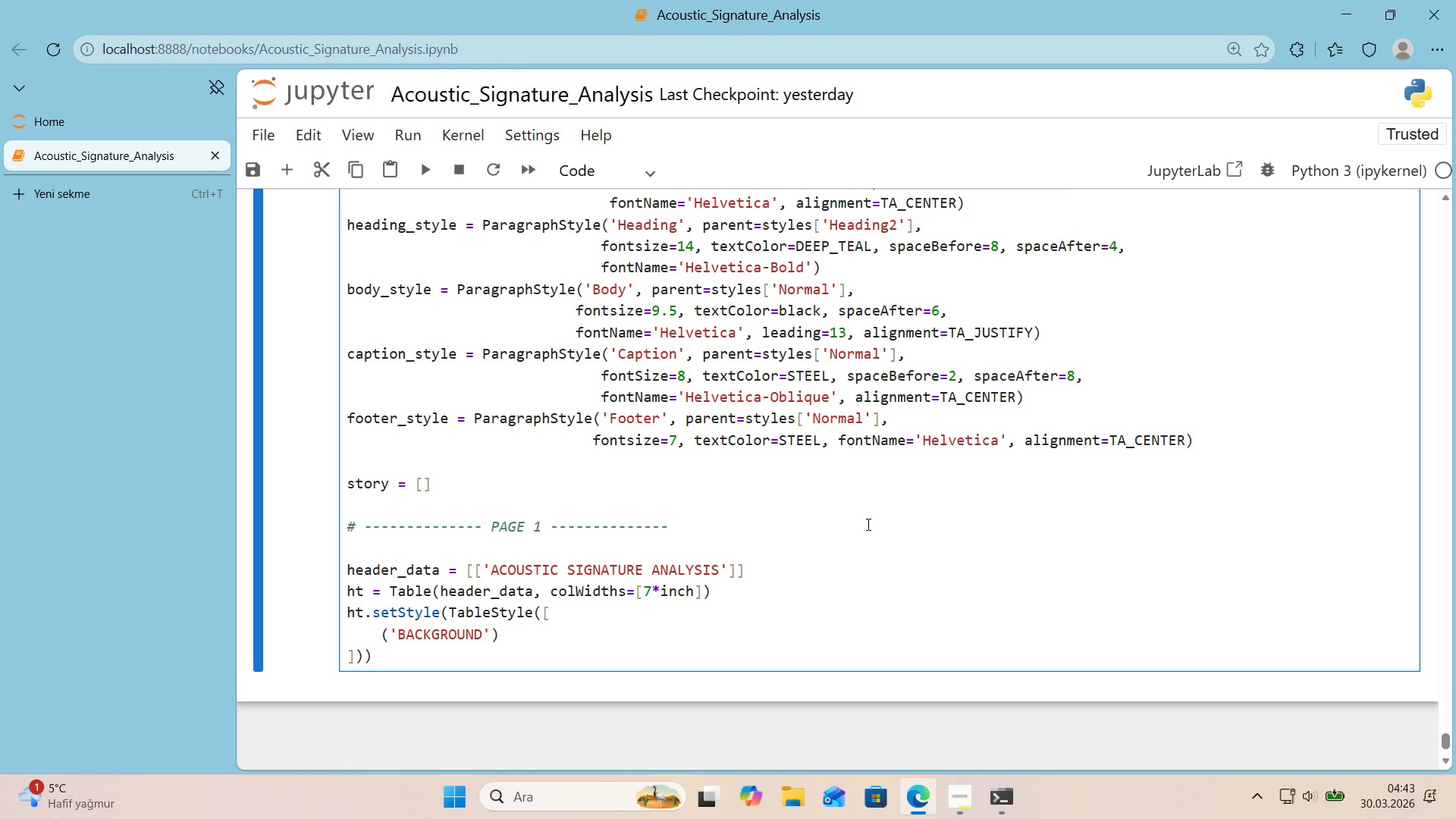 
wait(10.86)
 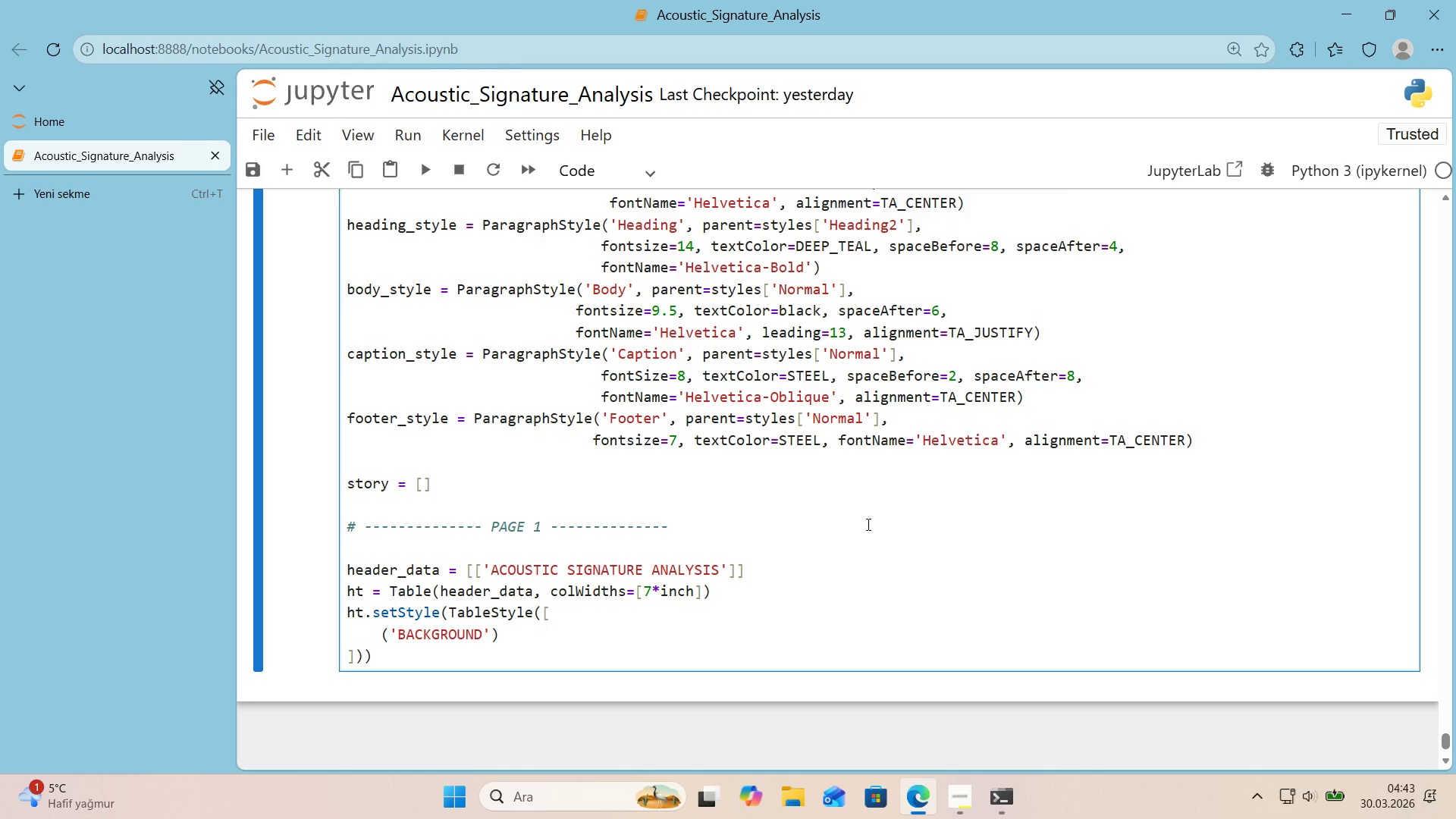 
key(ArrowRight)
 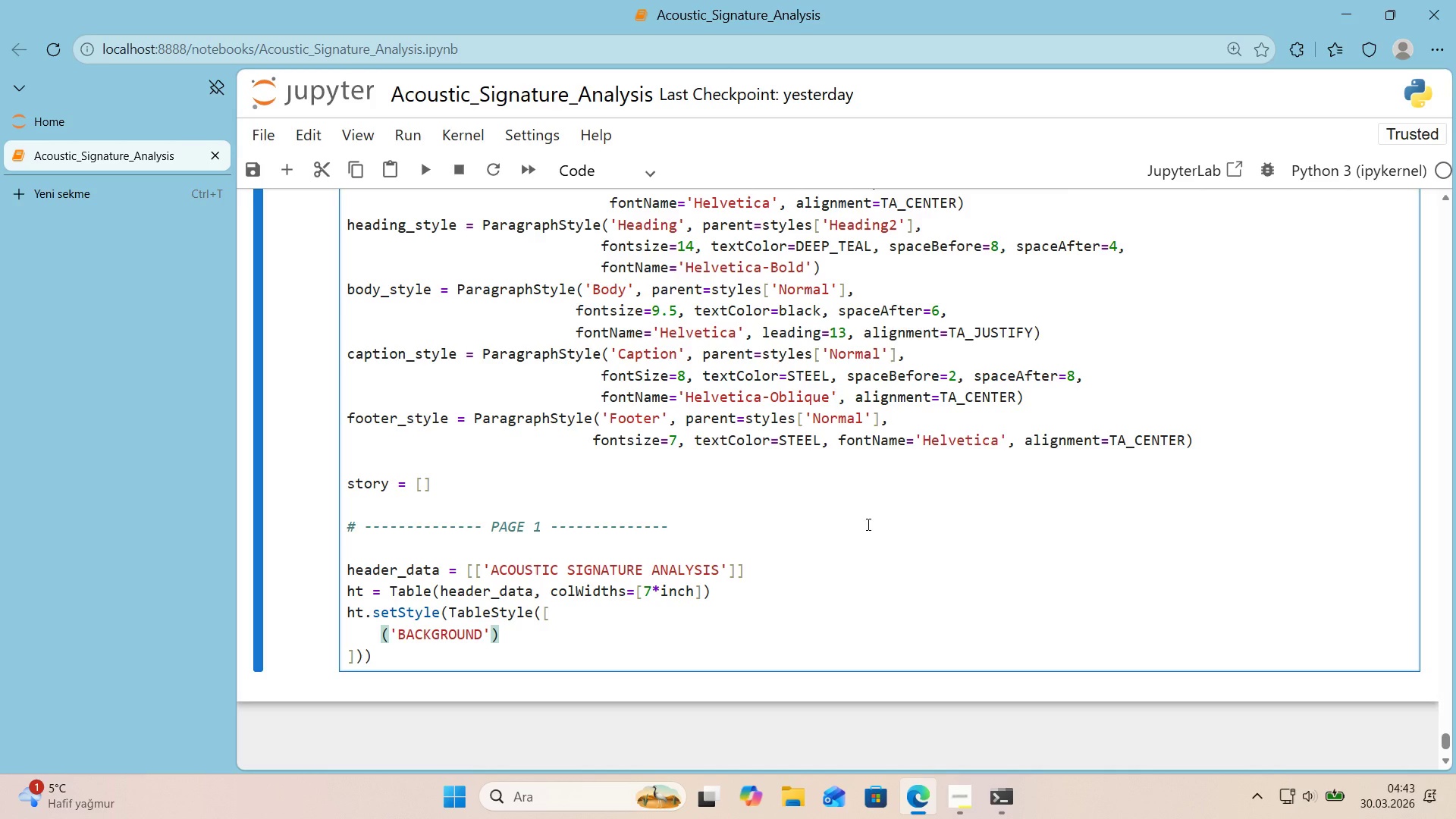 
type(, *()
 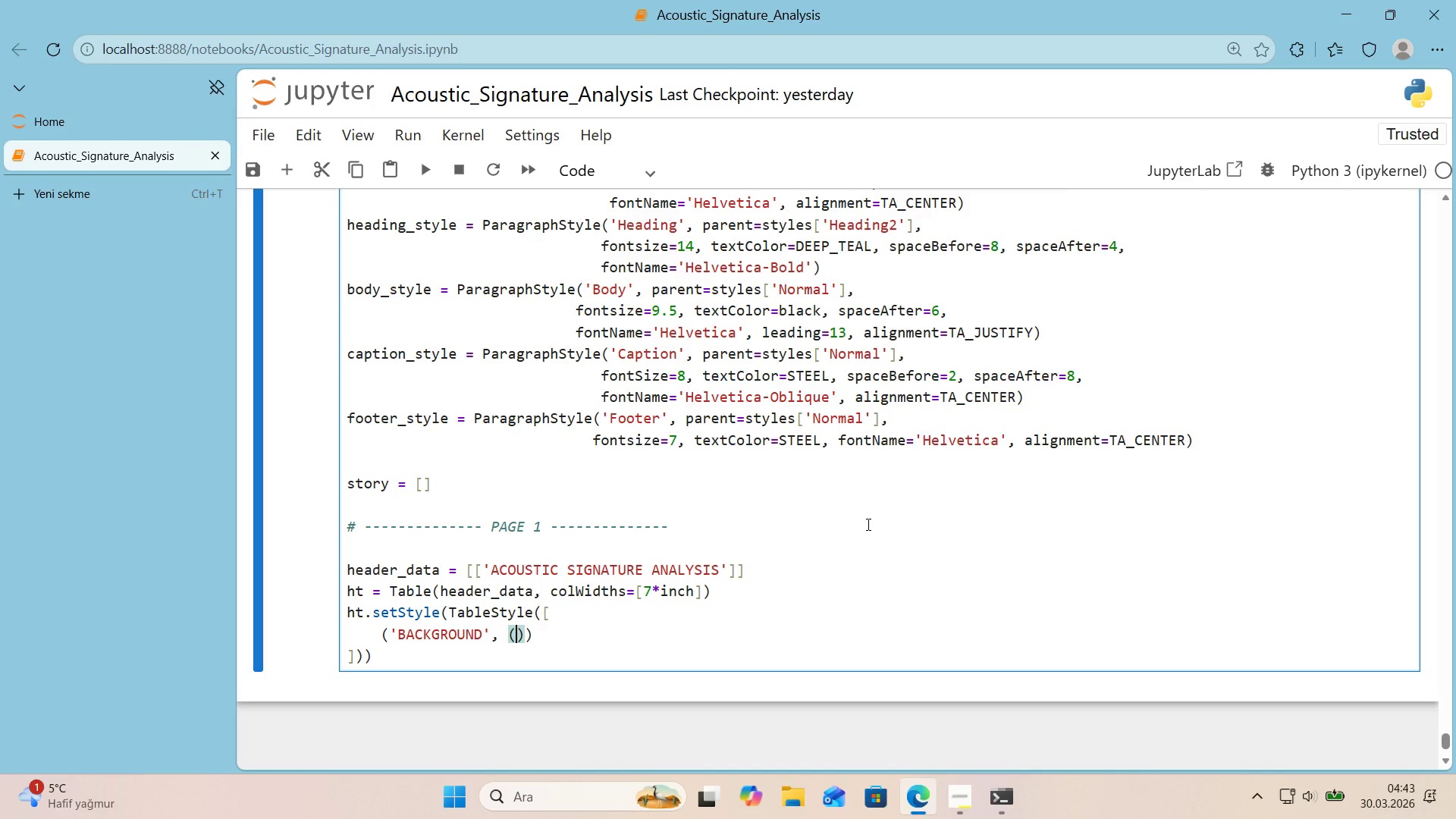 
 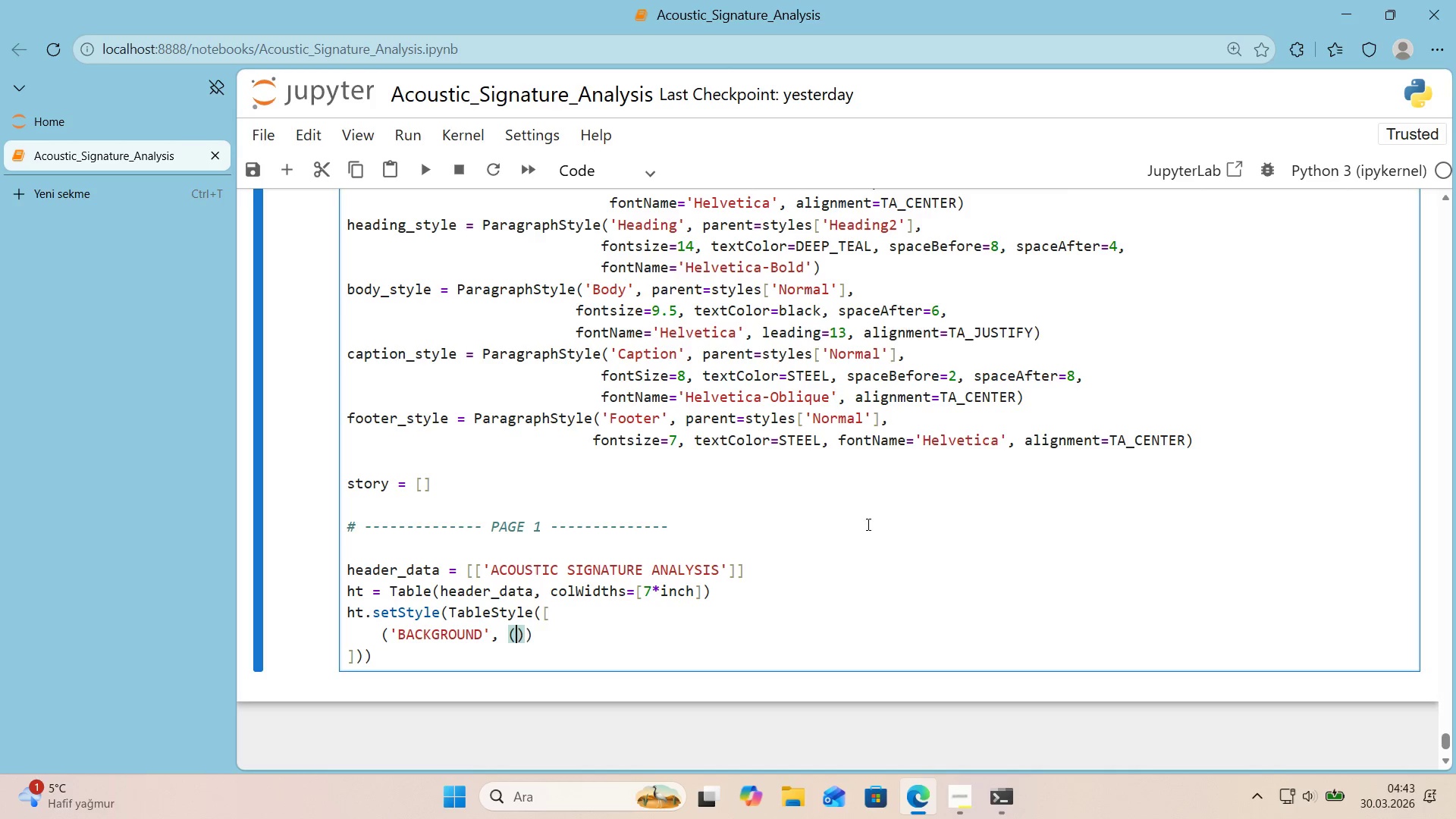 
key(ArrowLeft)
 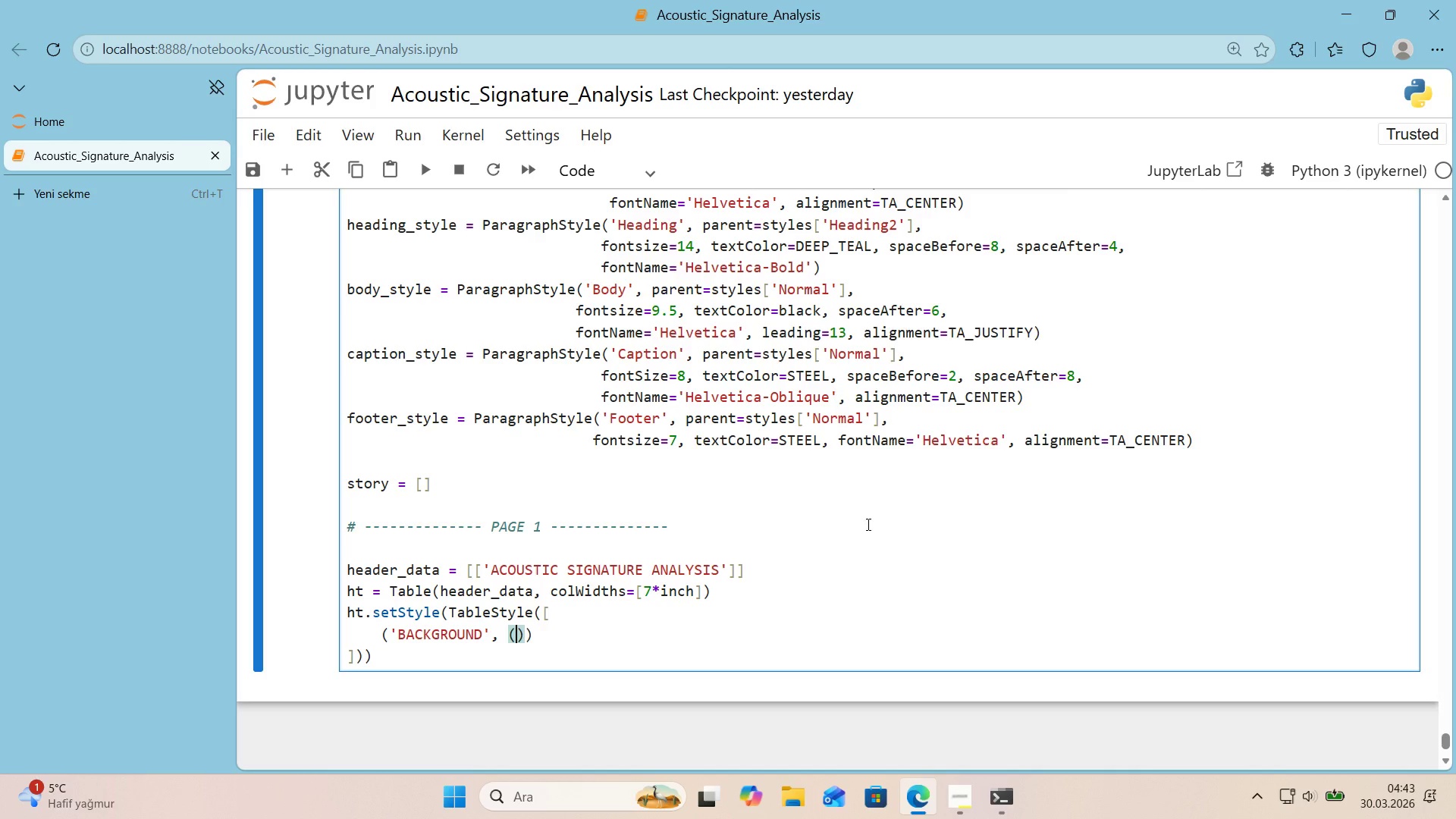 
key(Numpad0)
 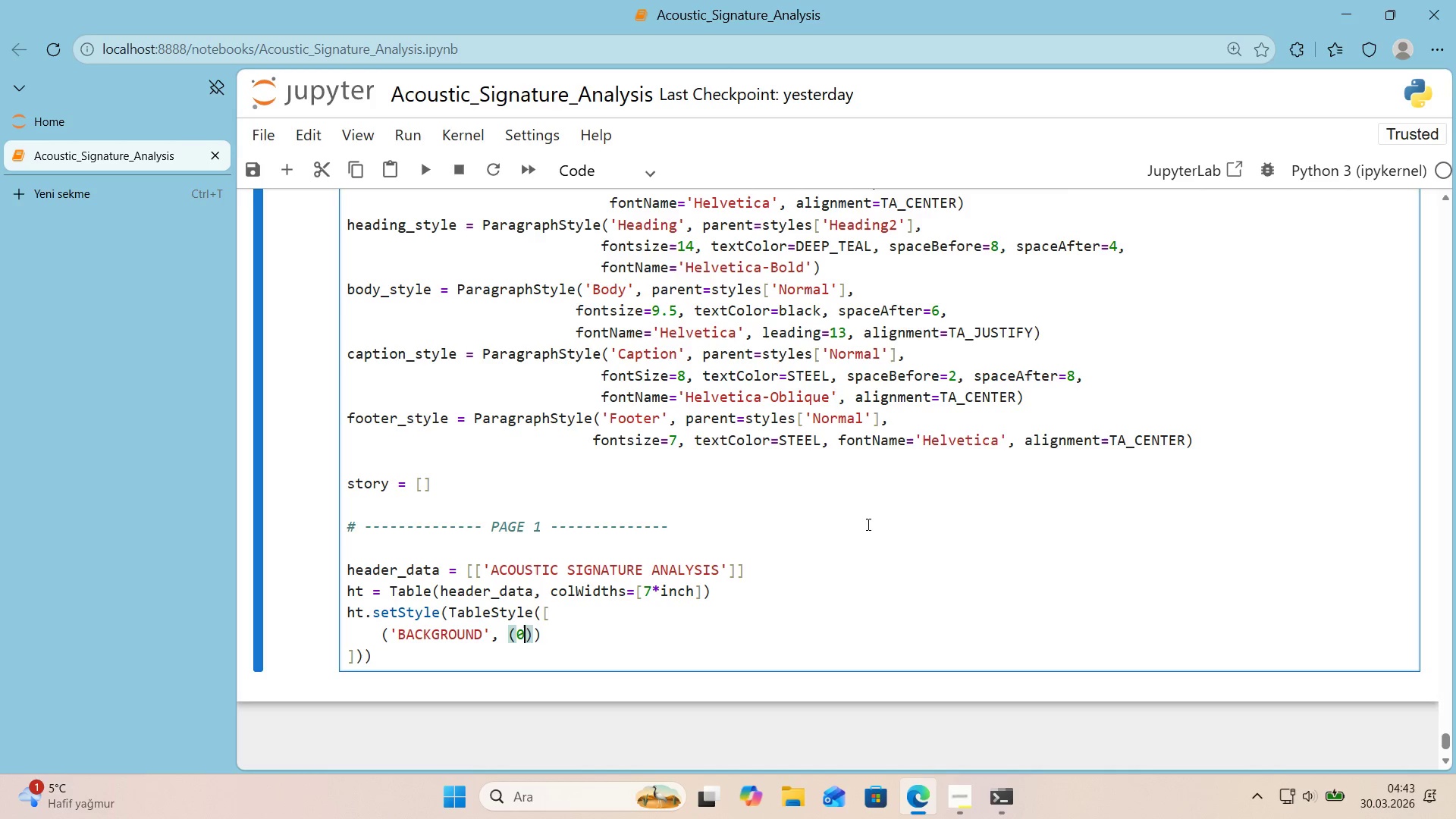 
key(Comma)
 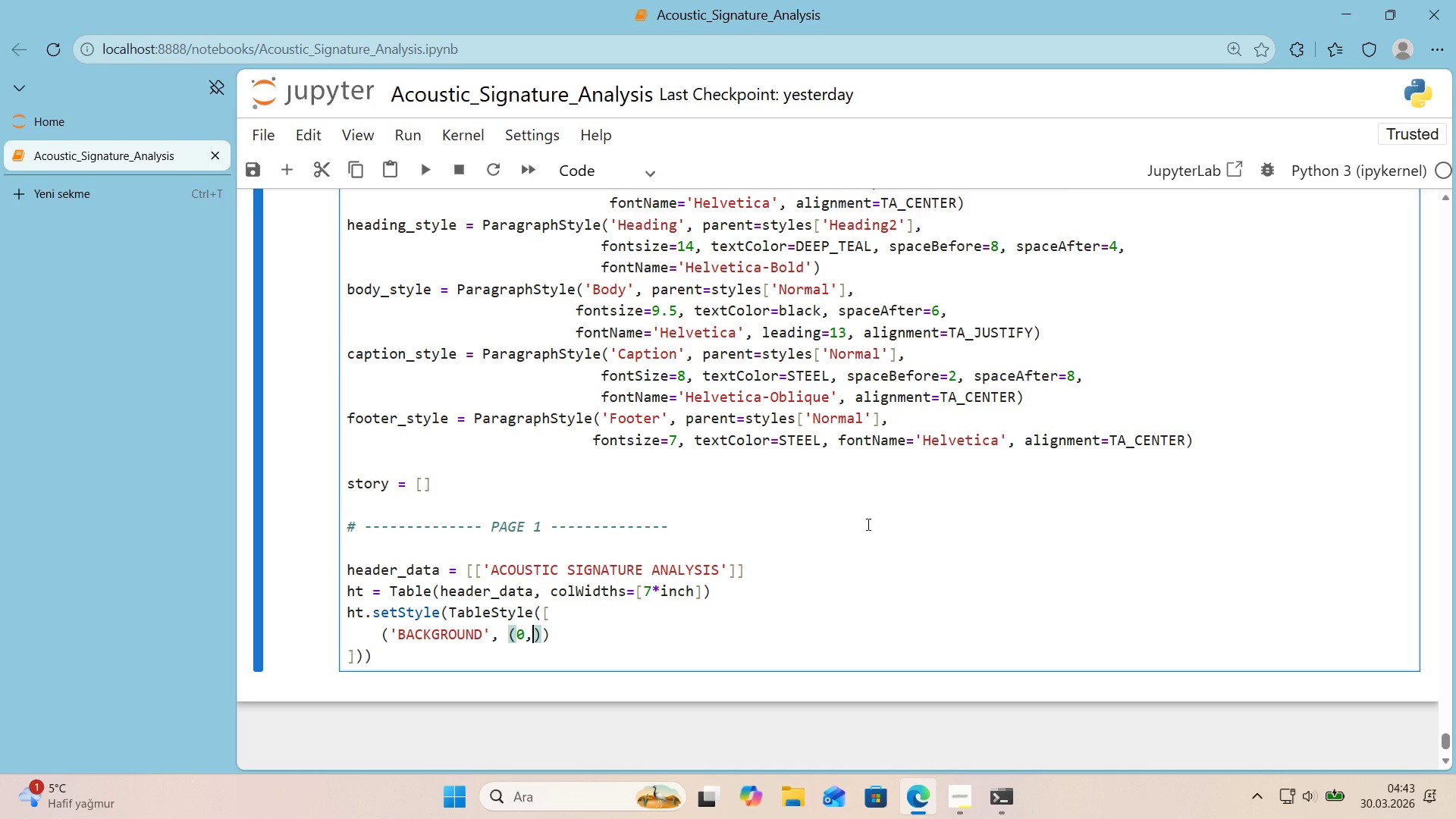 
key(Space)
 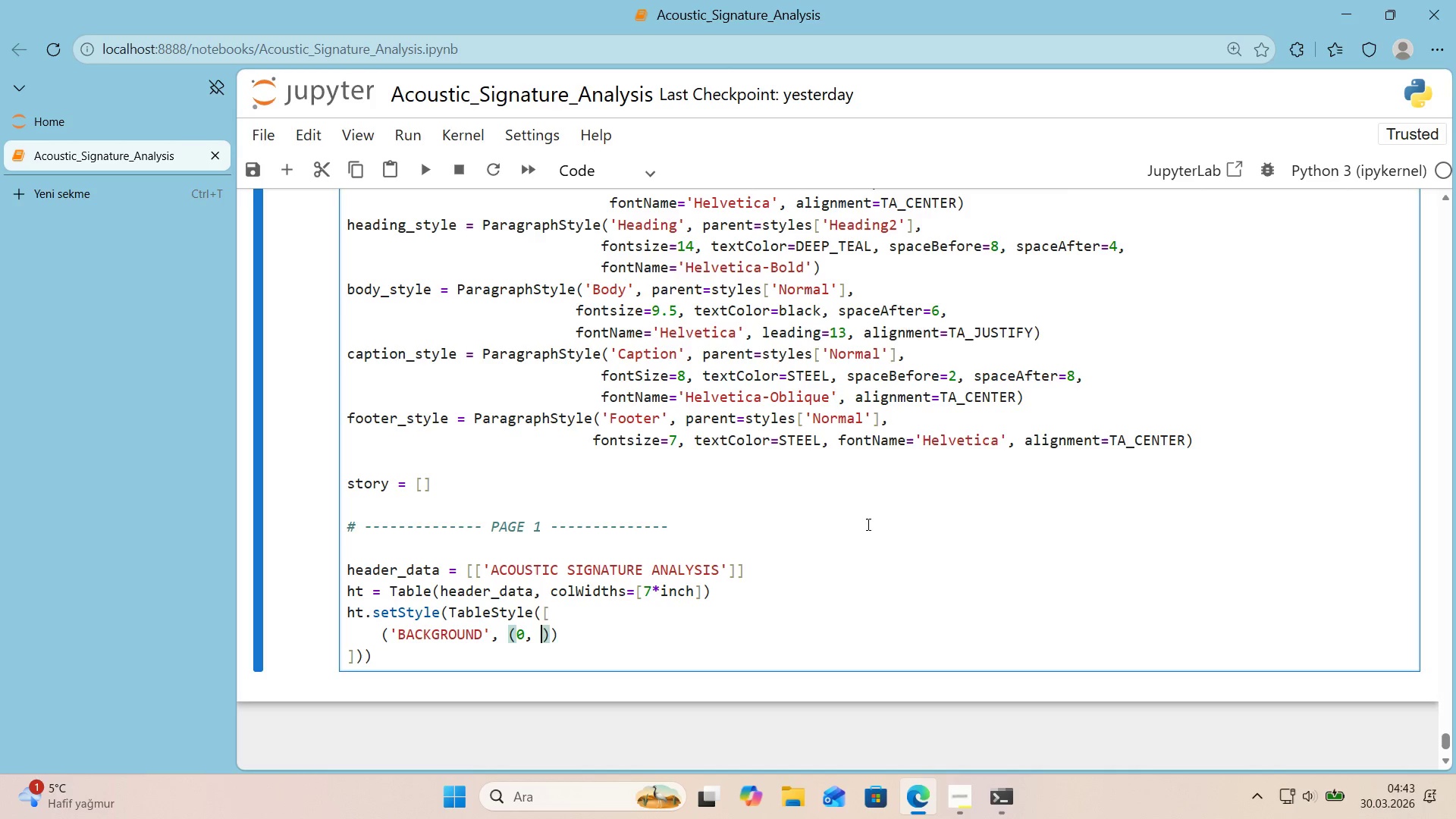 
key(Numpad0)
 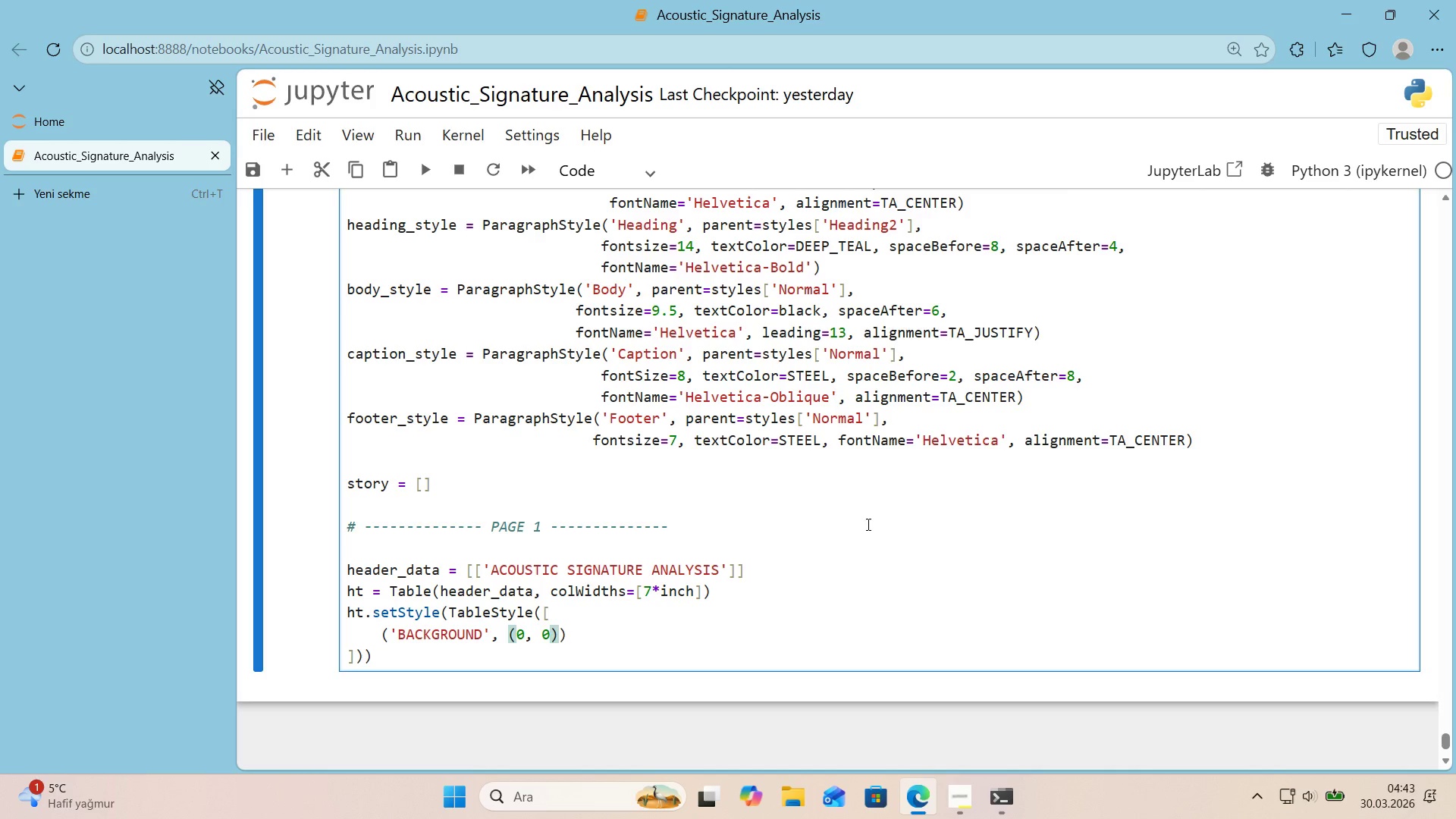 
key(ArrowRight)
 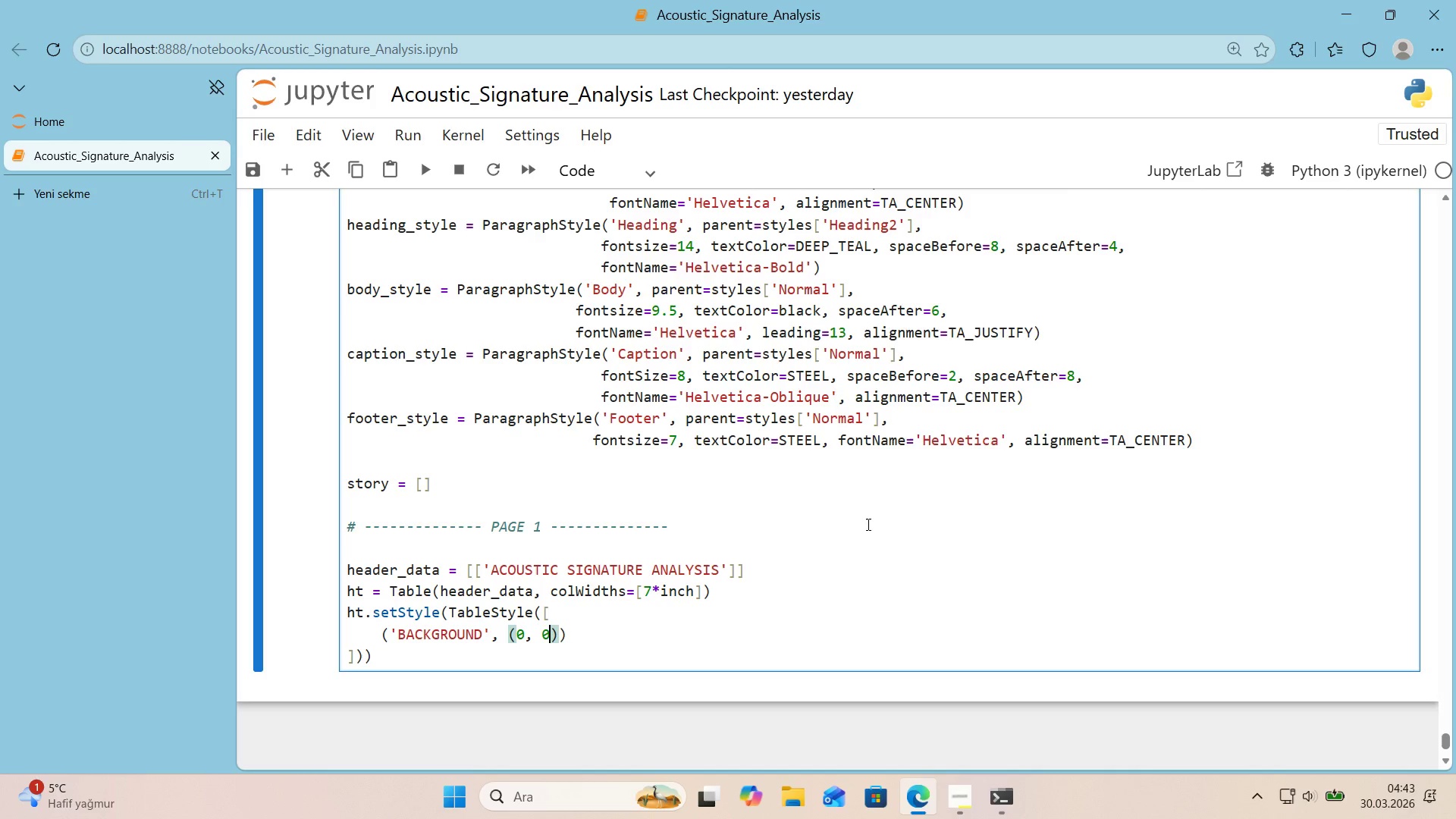 
key(ArrowLeft)
 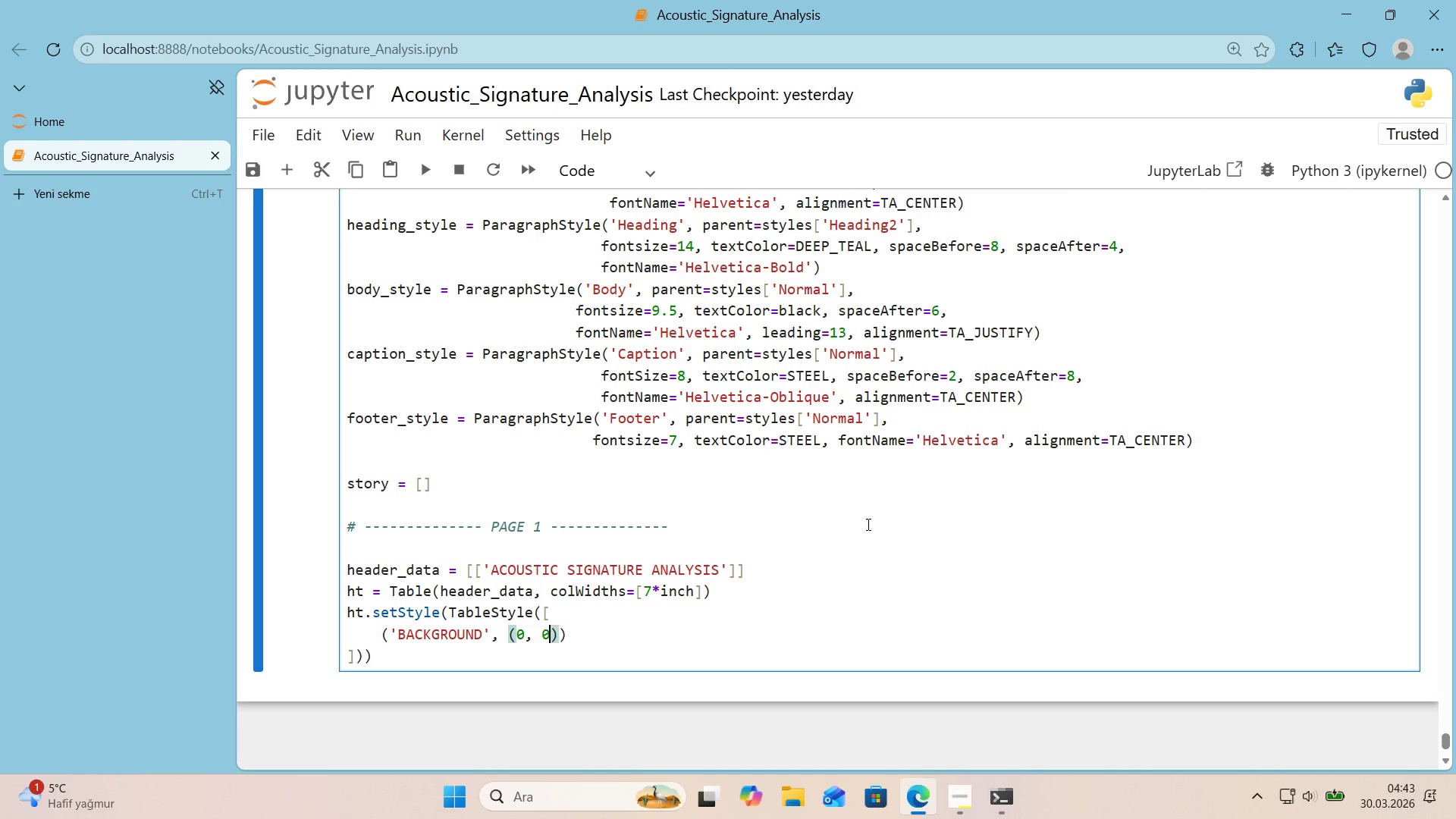 
key(ArrowLeft)
 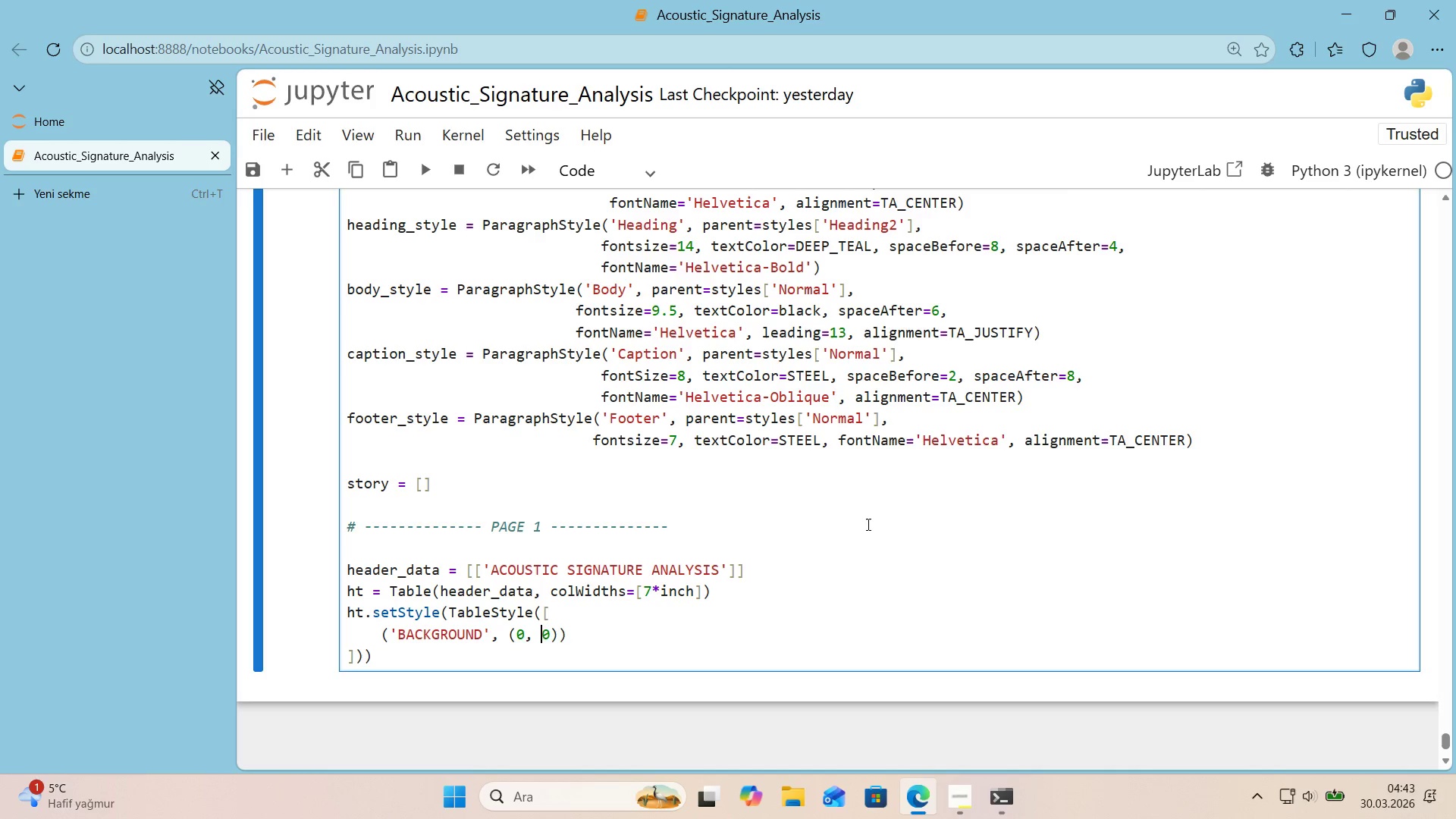 
key(Backspace)
 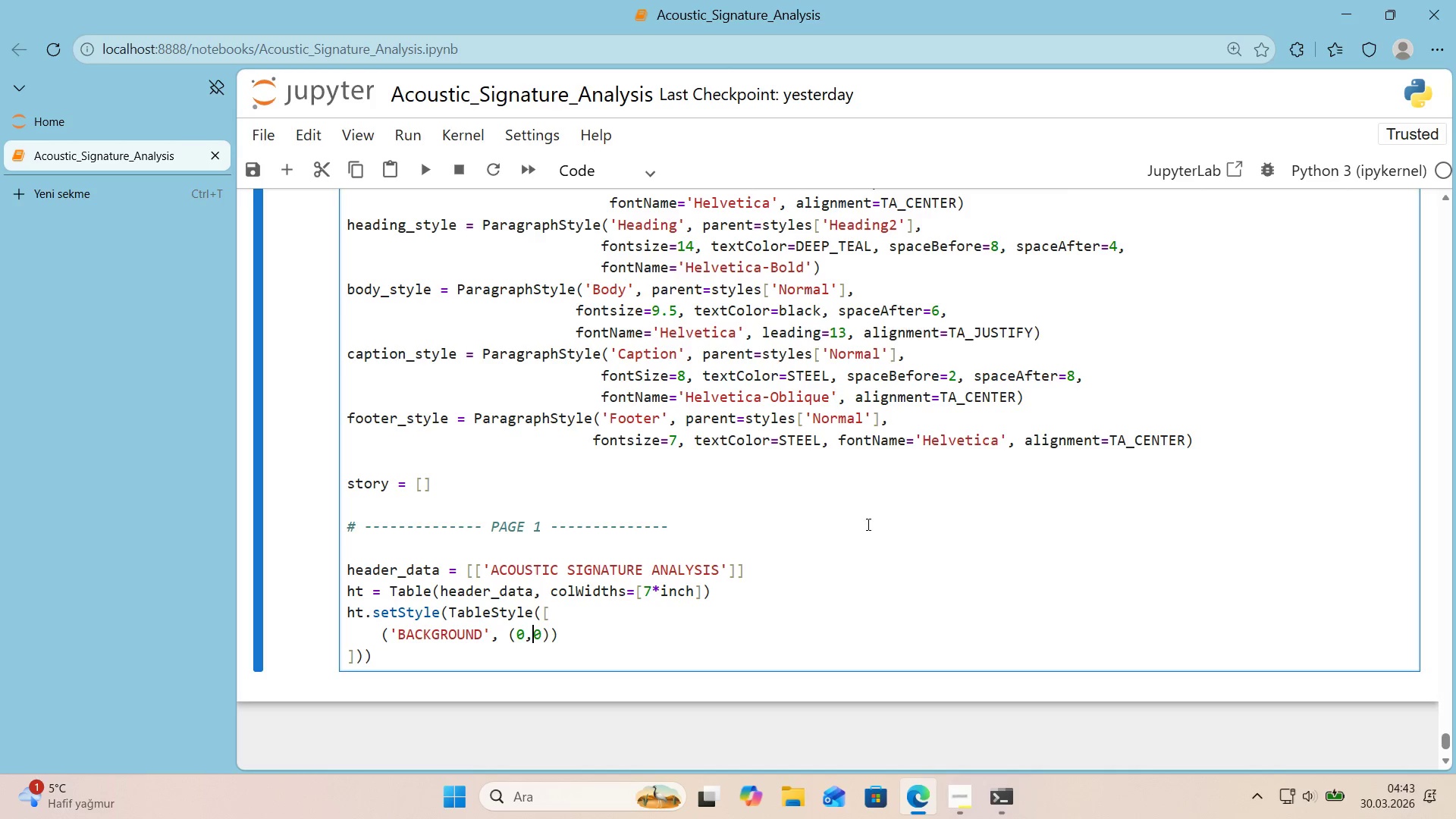 
key(Space)
 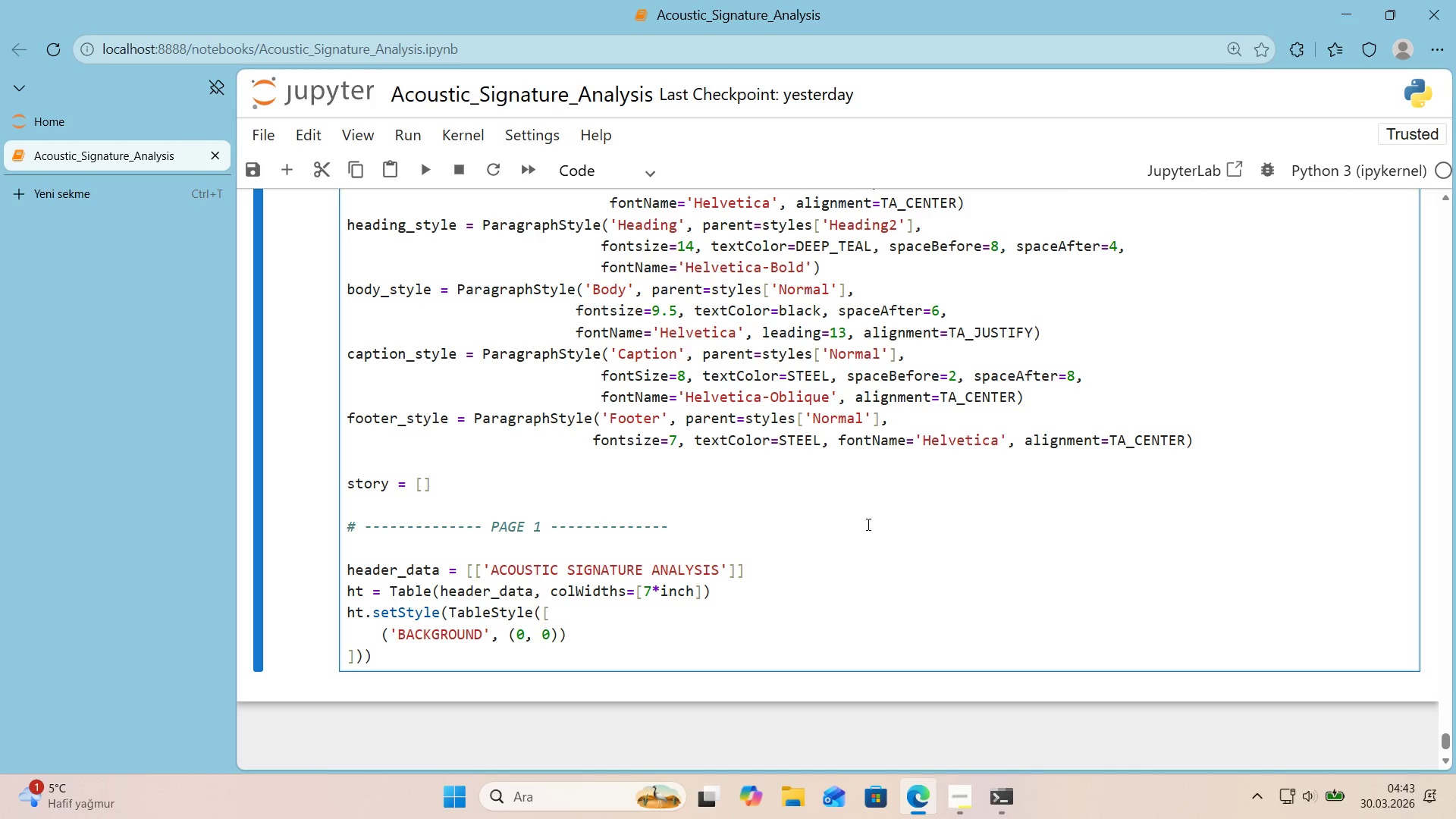 
key(Backspace)
 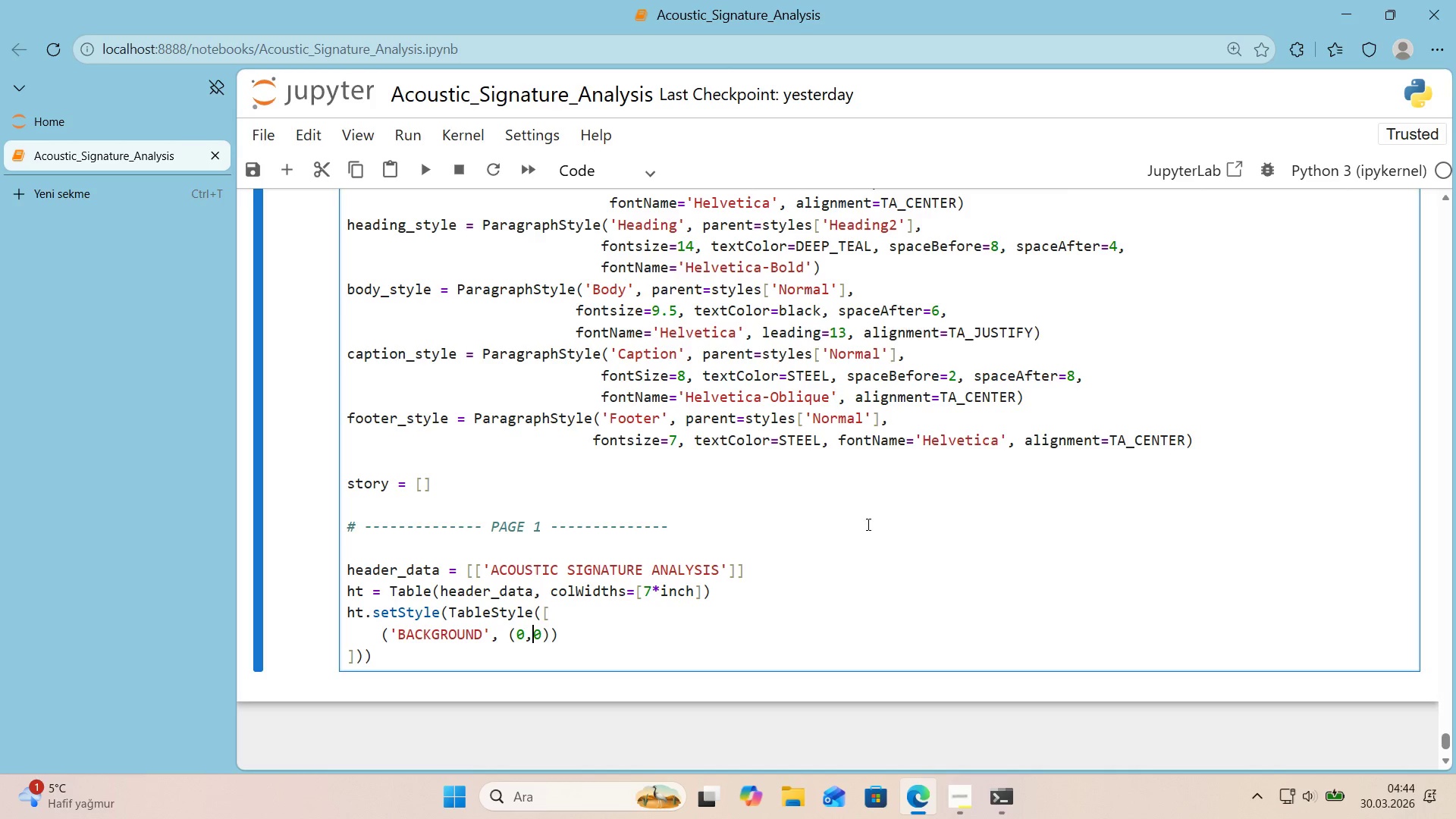 
wait(13.66)
 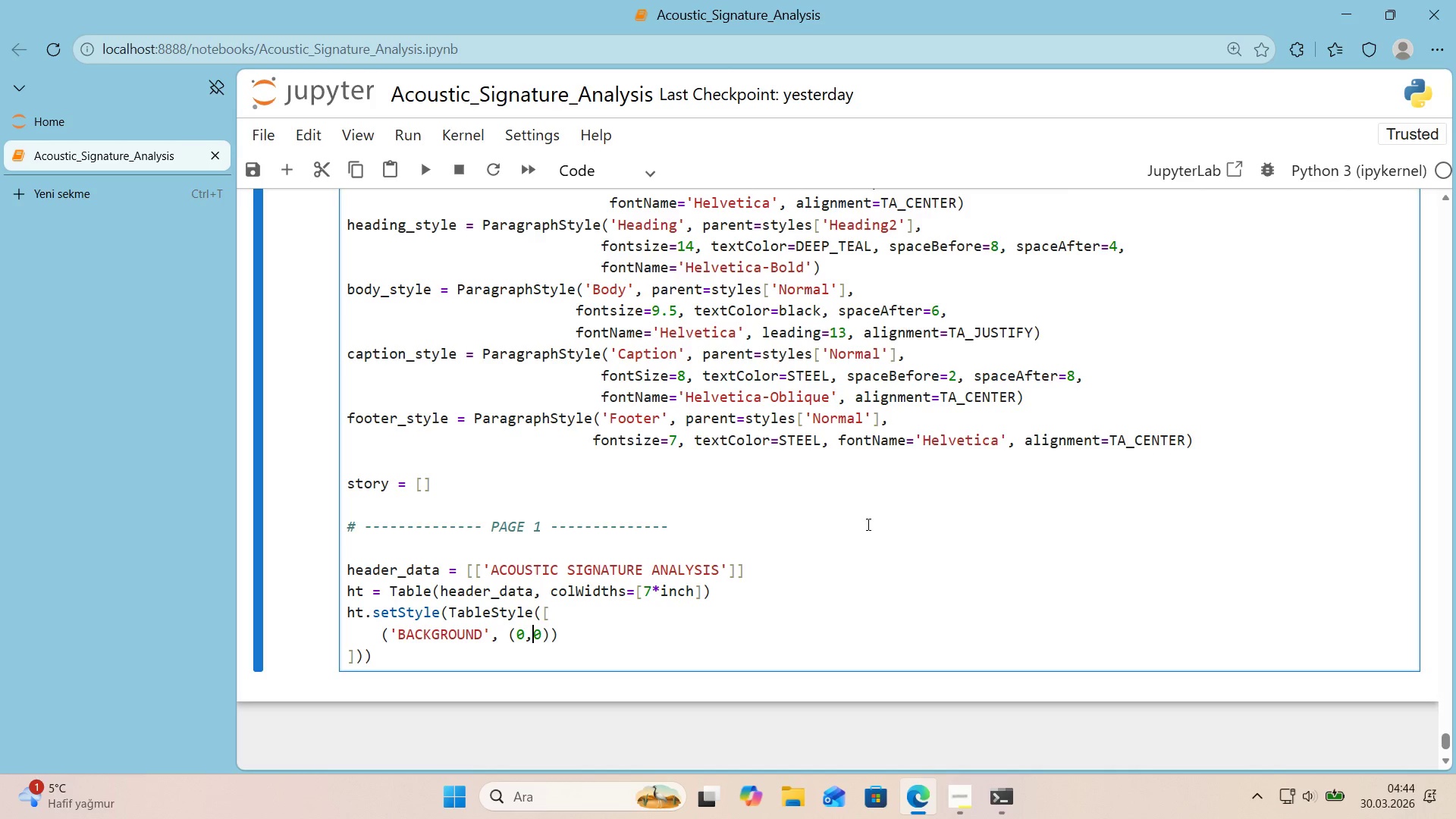 
key(ArrowRight)
 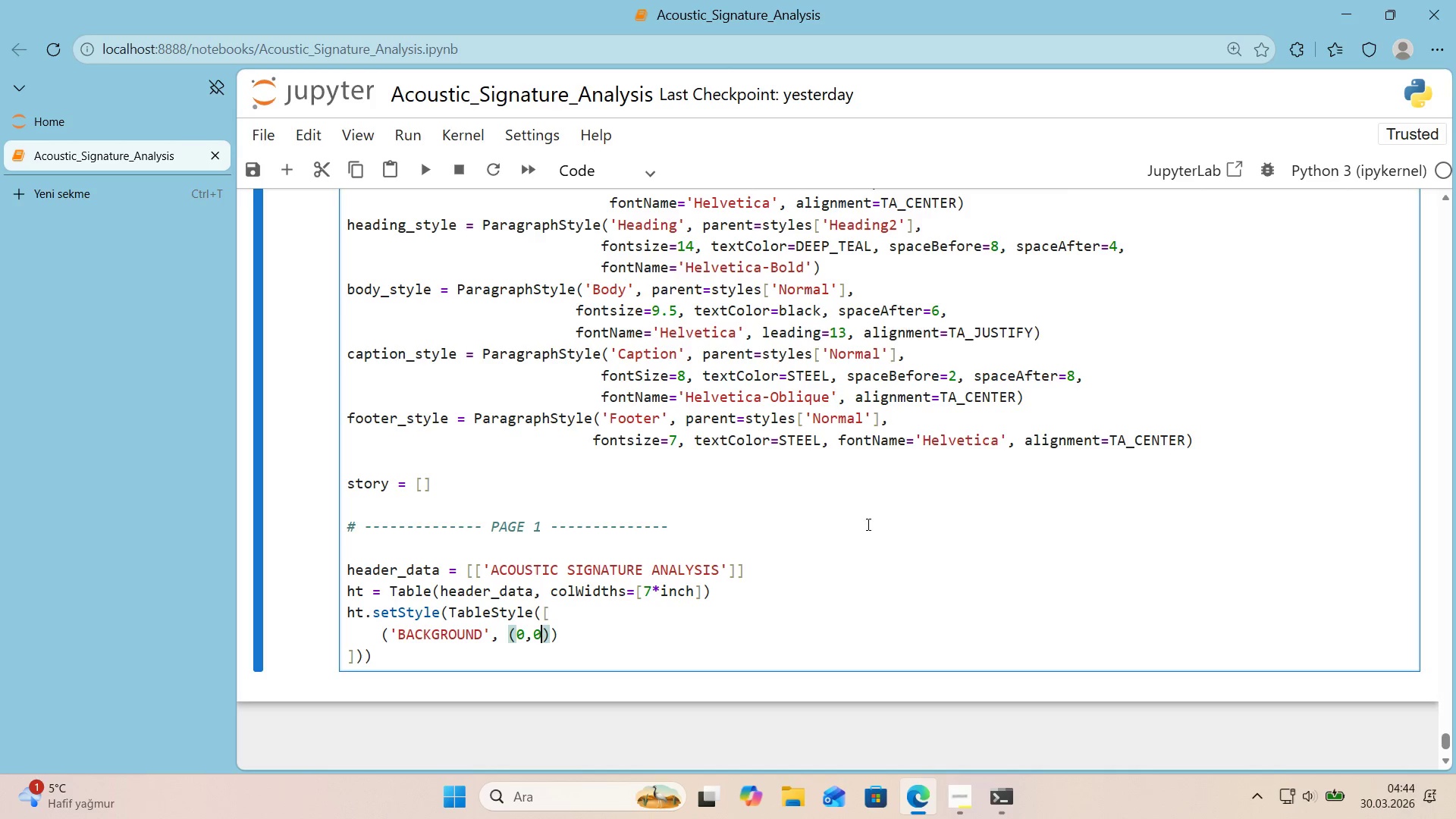 
key(ArrowRight)
 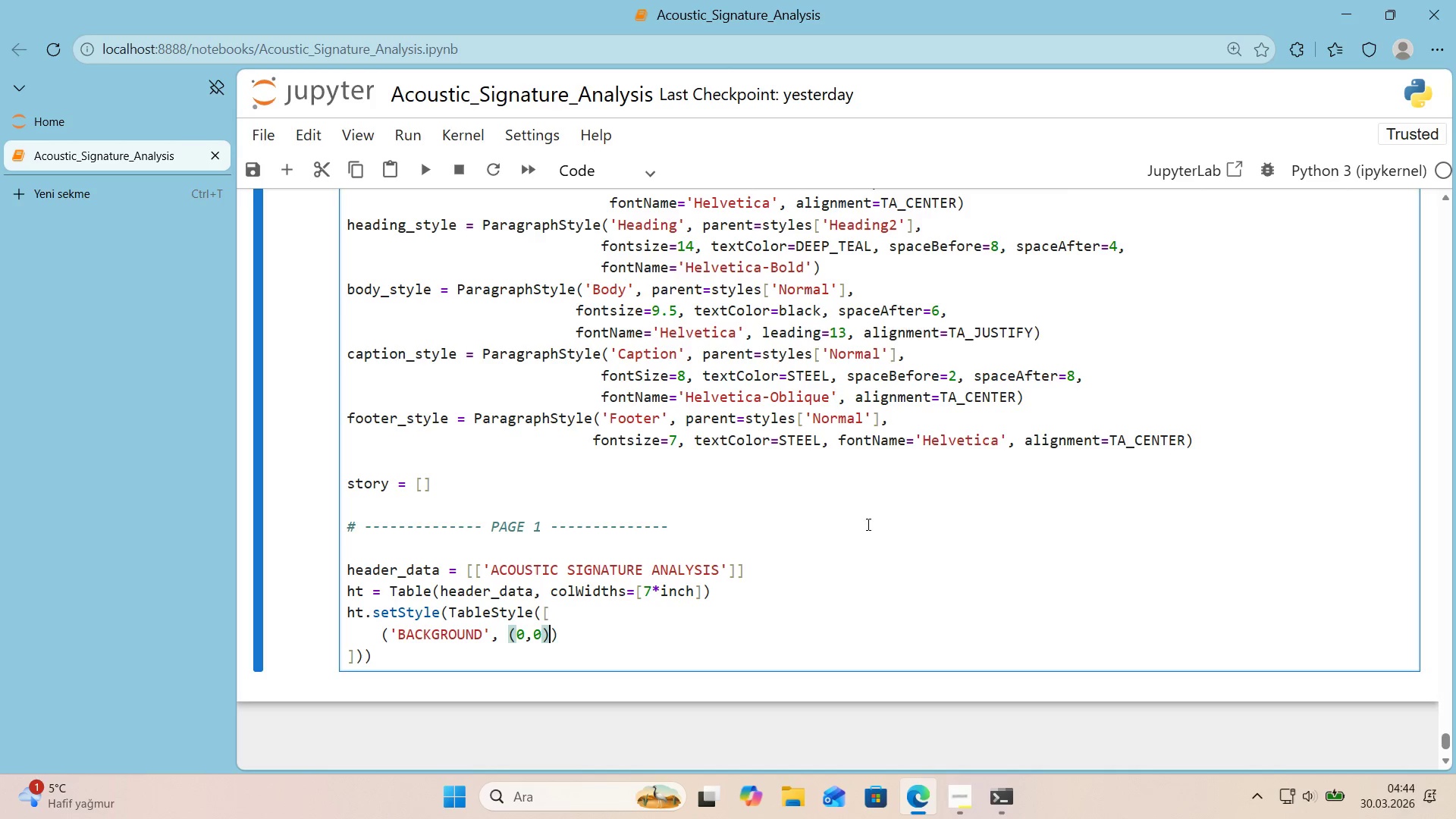 
type(, *()
 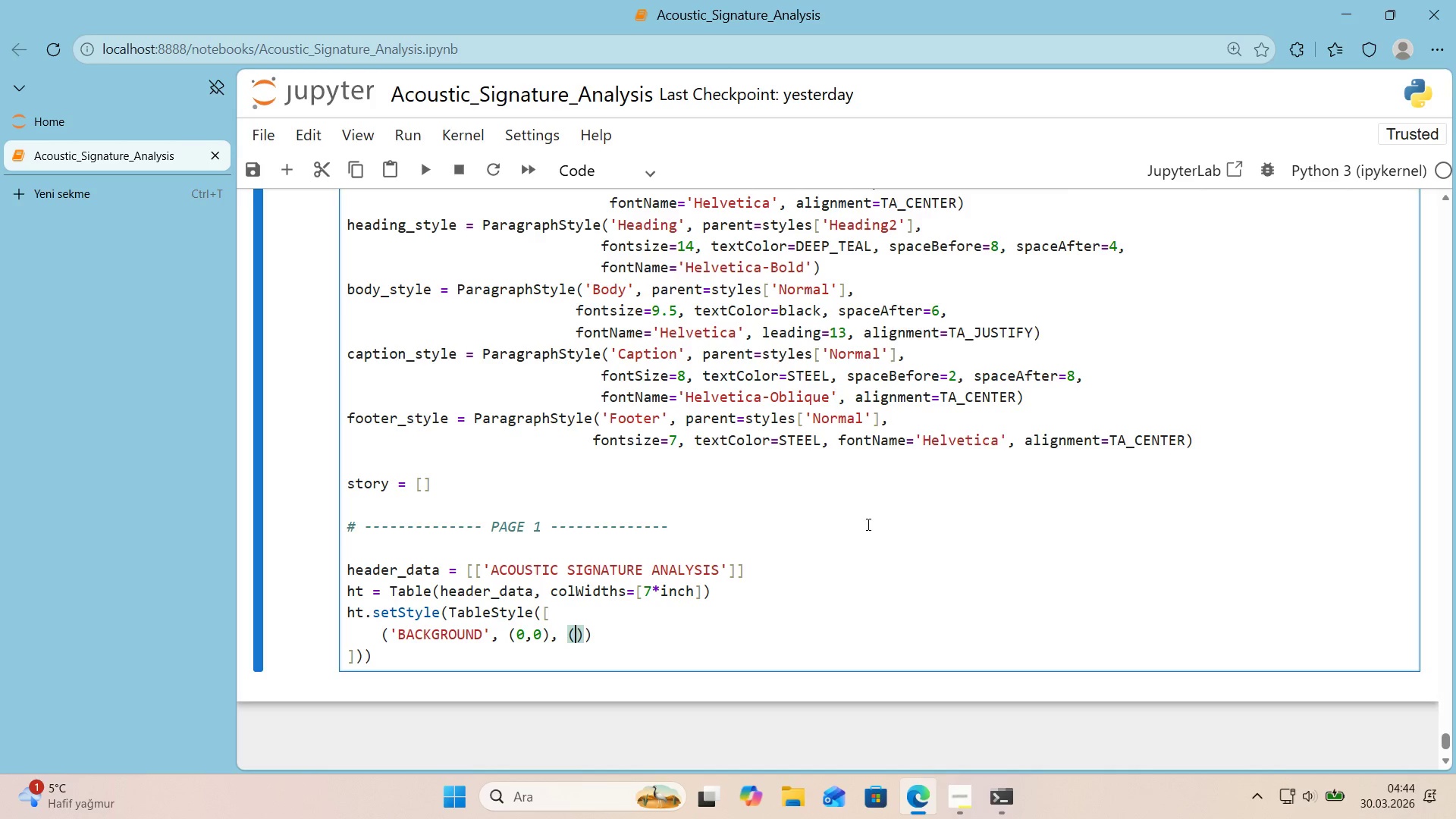 
 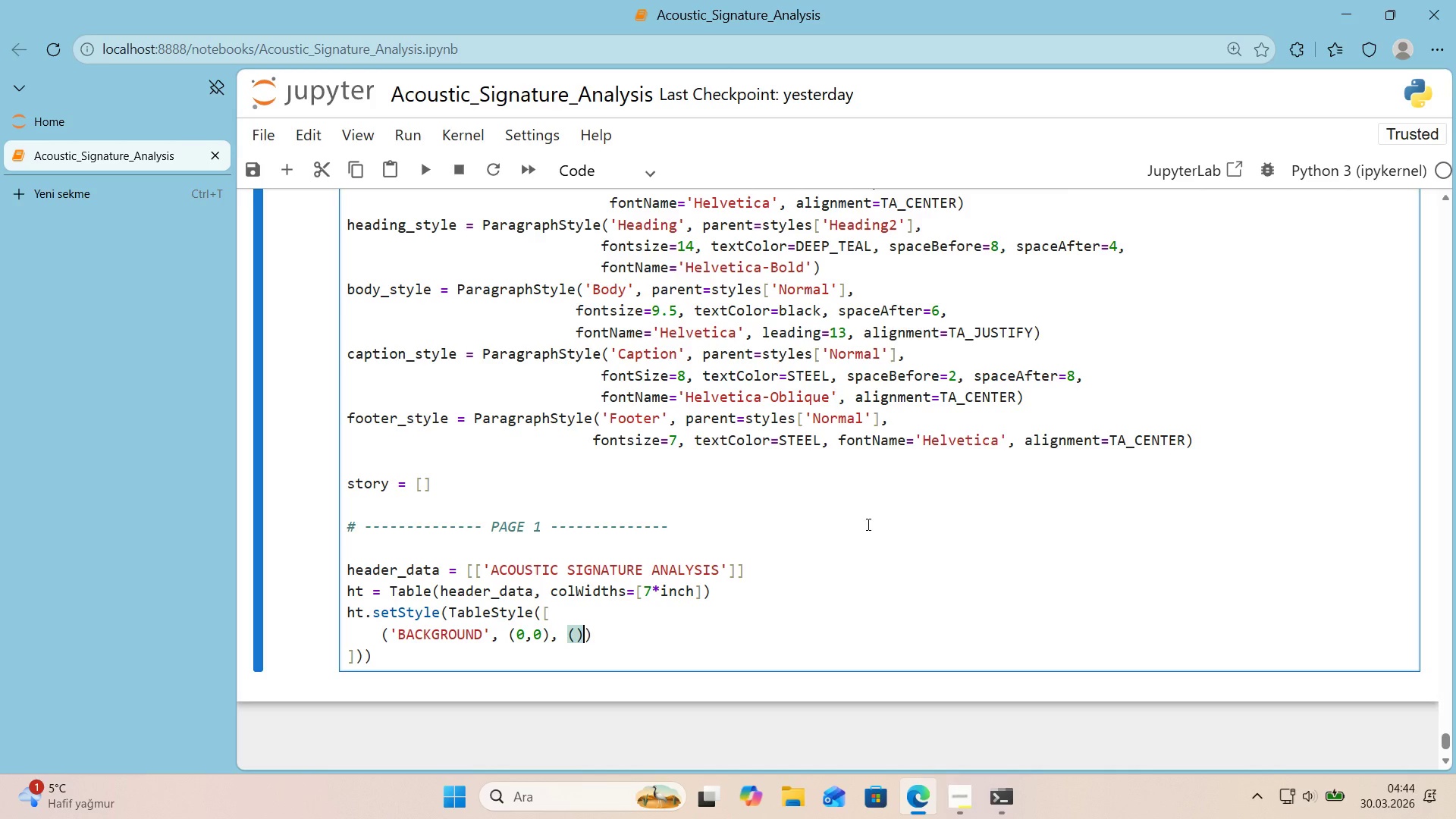 
key(ArrowLeft)
 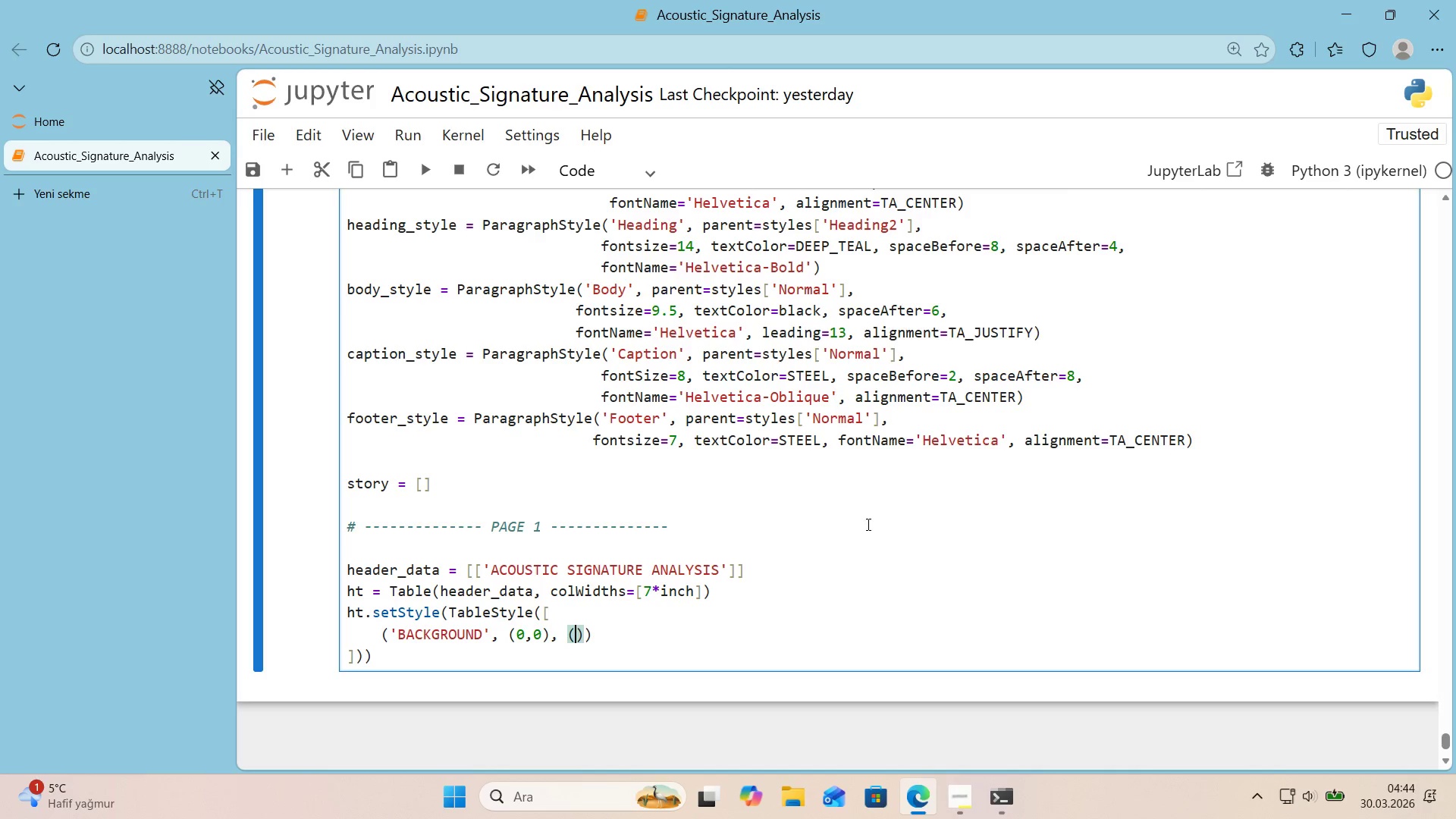 
key(NumpadSubtract)
 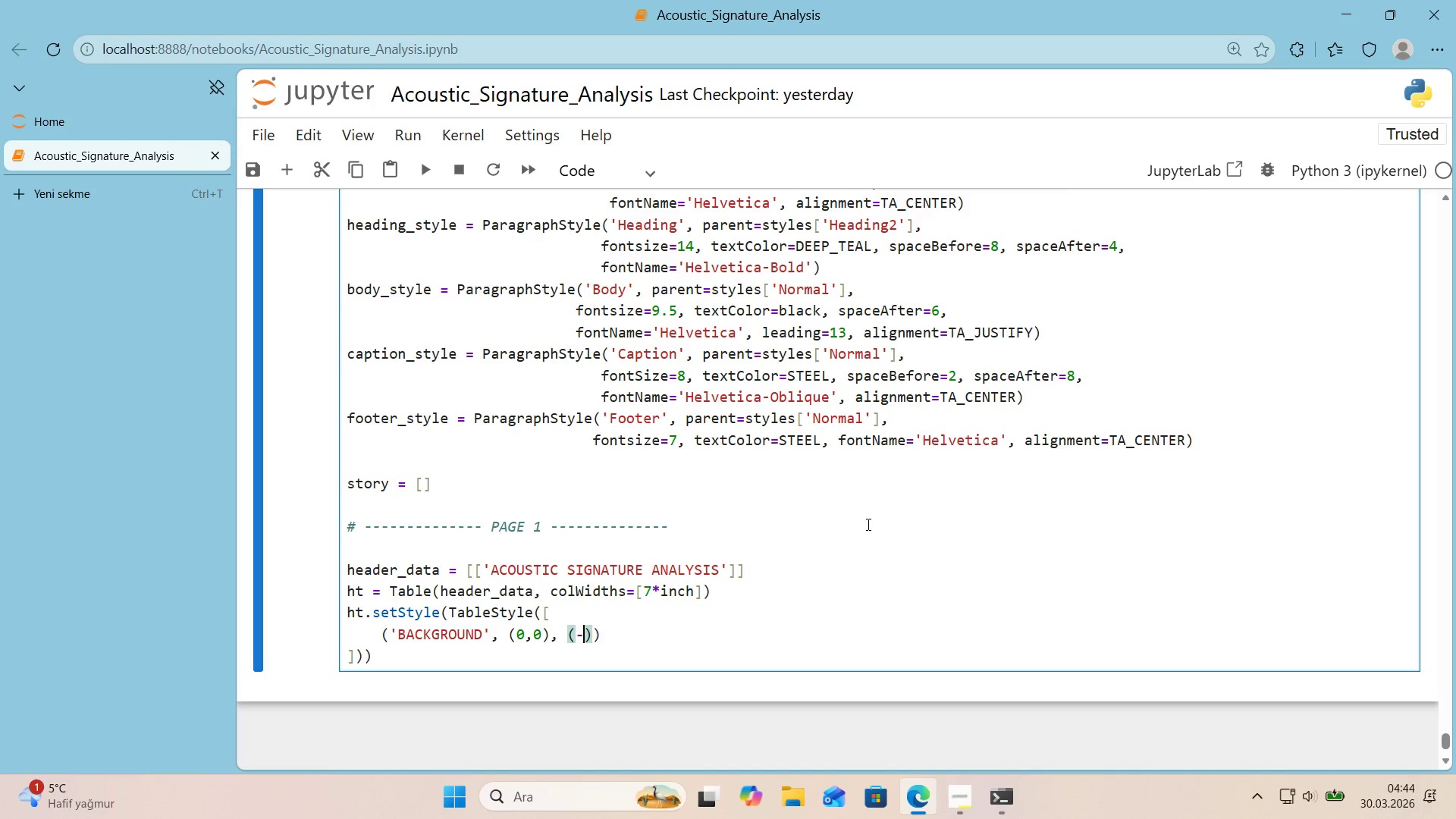 
key(Numpad1)
 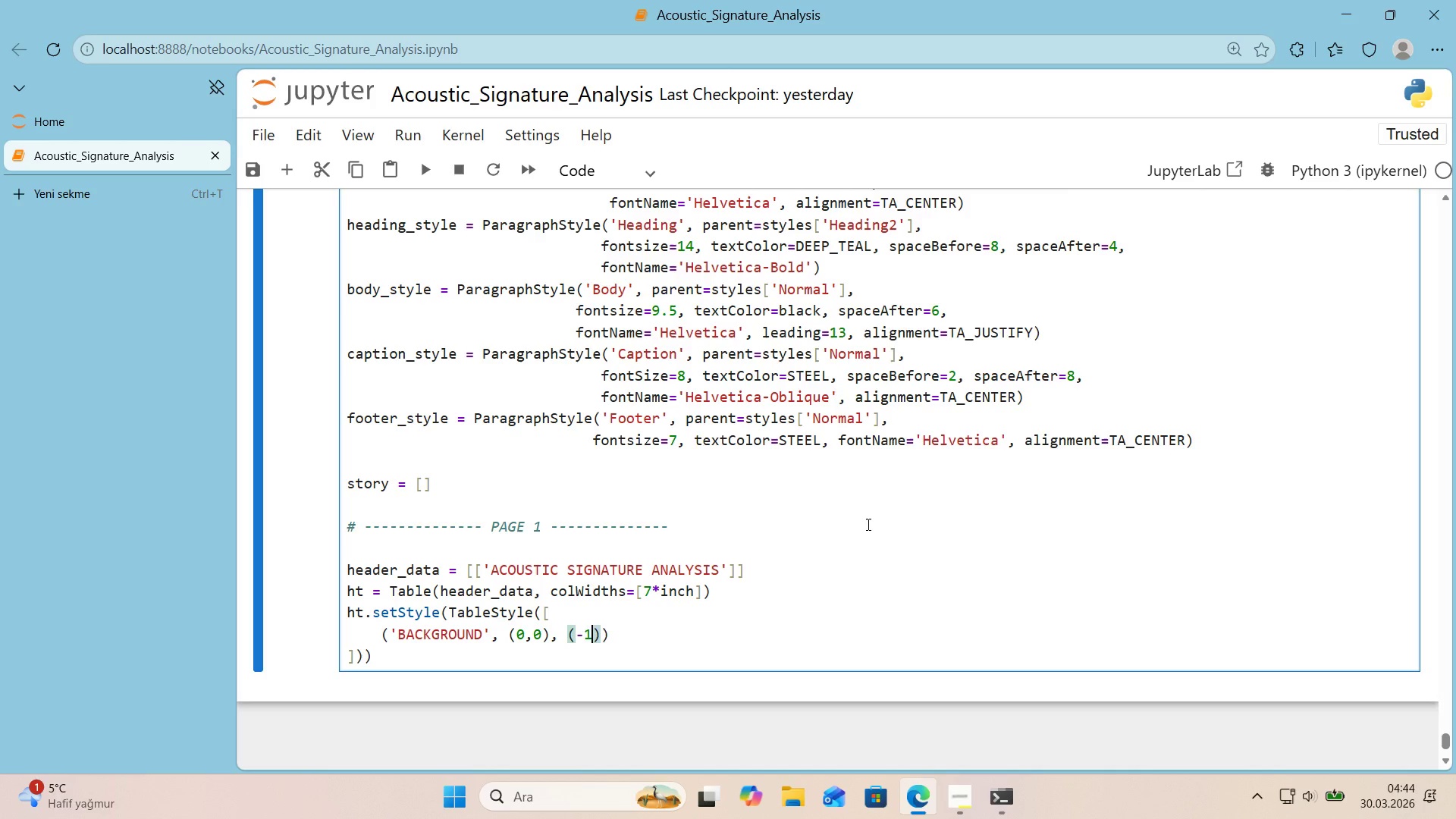 
key(Comma)
 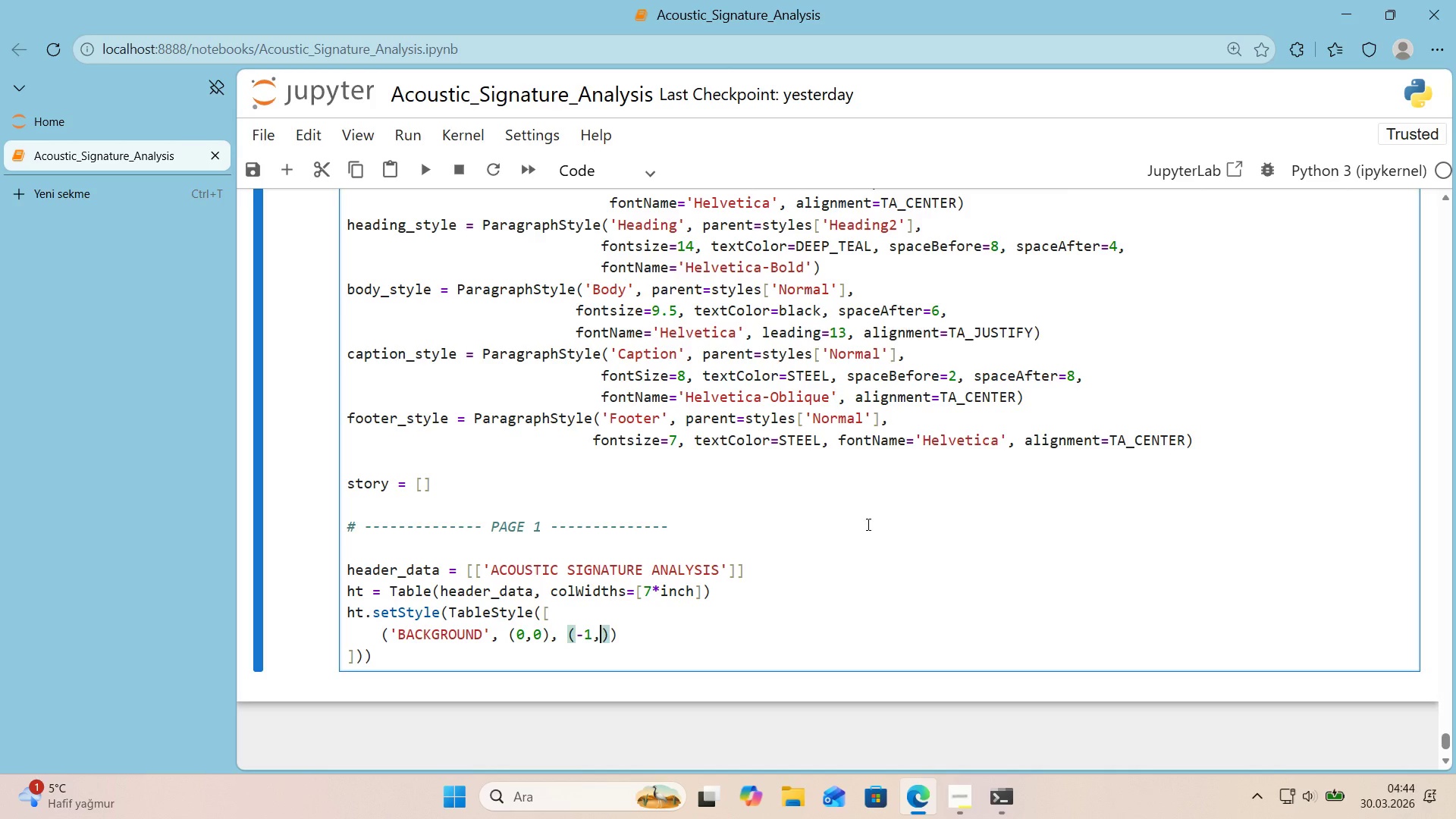 
key(NumpadSubtract)
 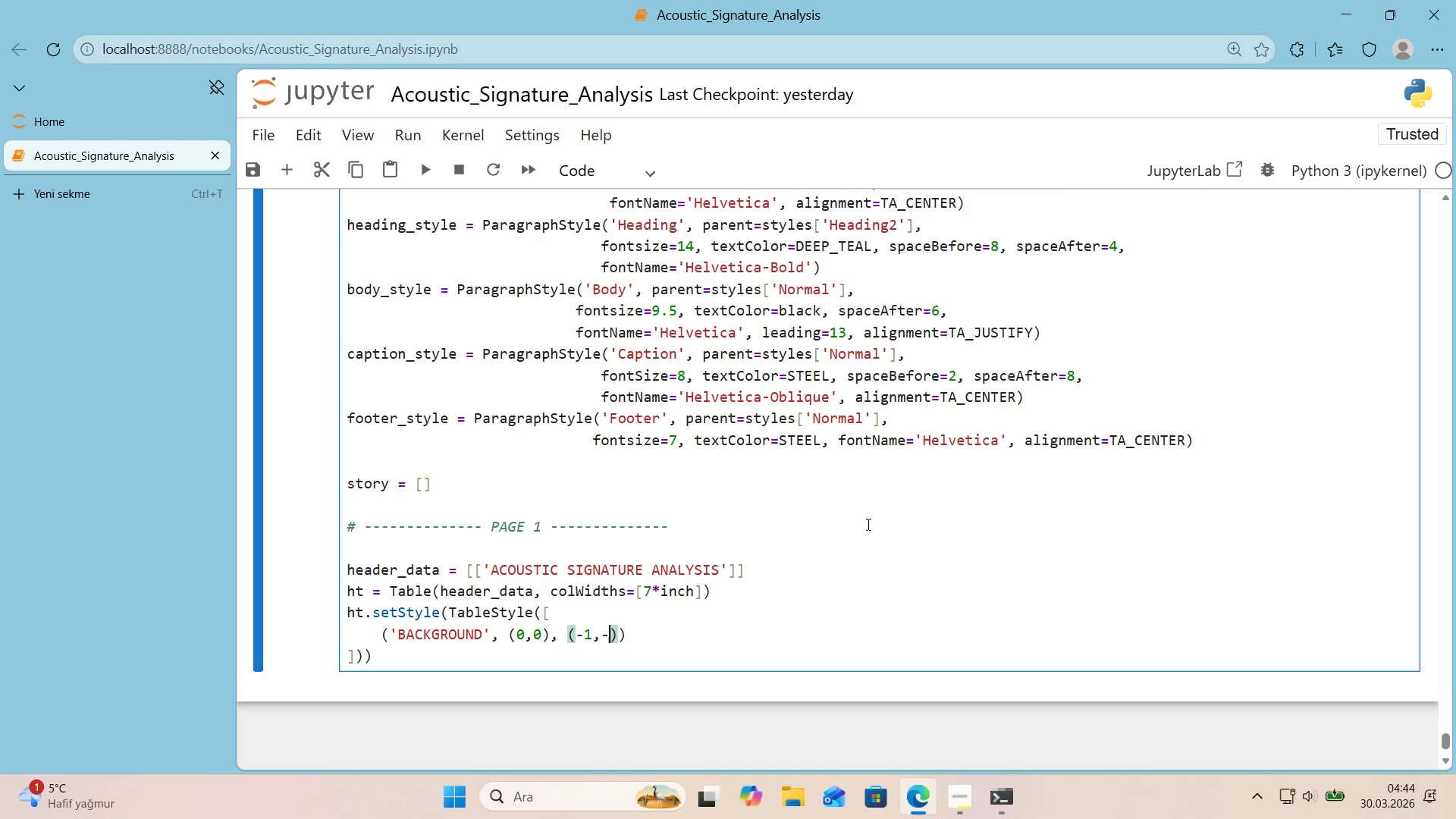 
key(Numpad1)
 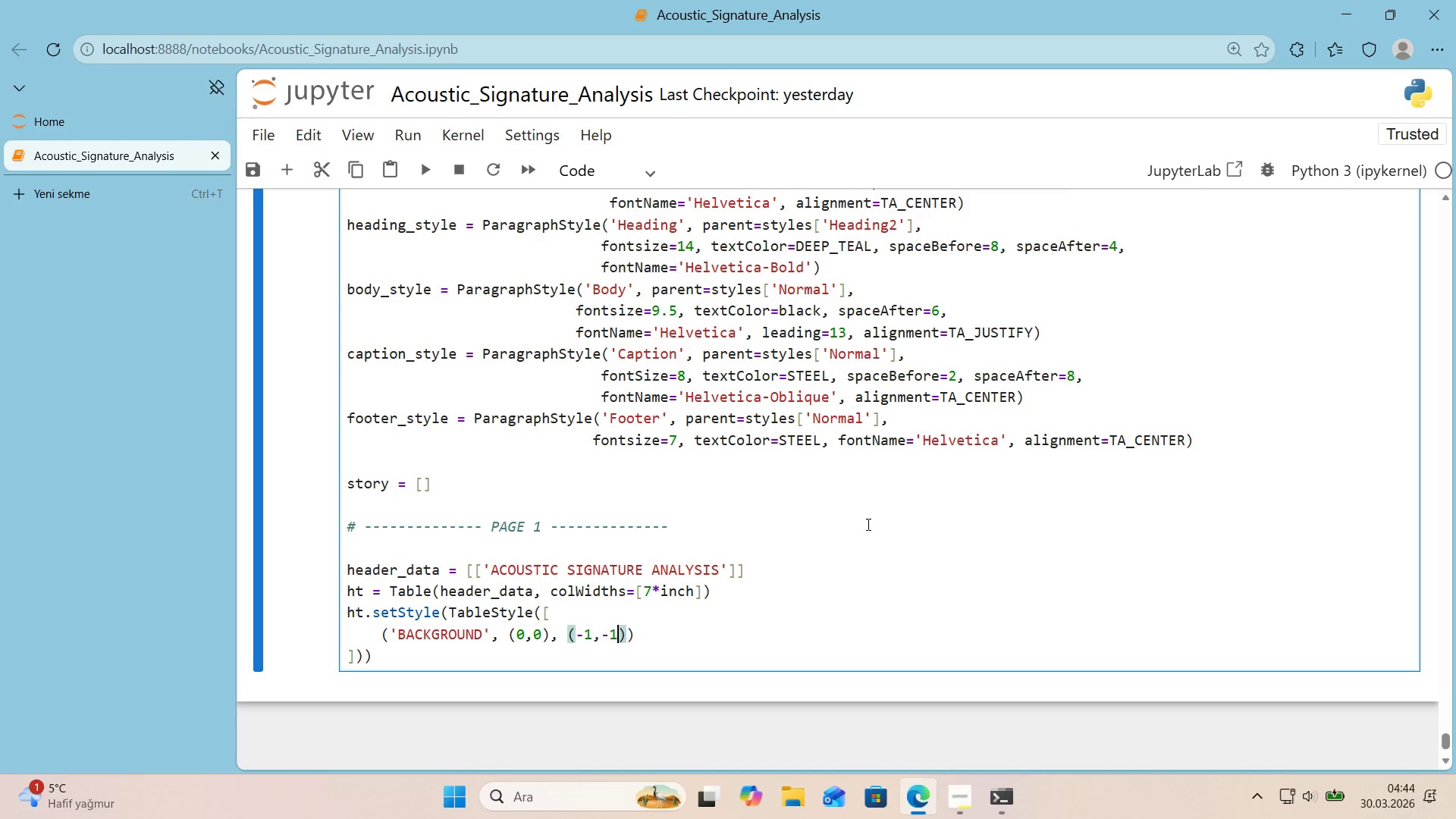 
key(Numpad0)
 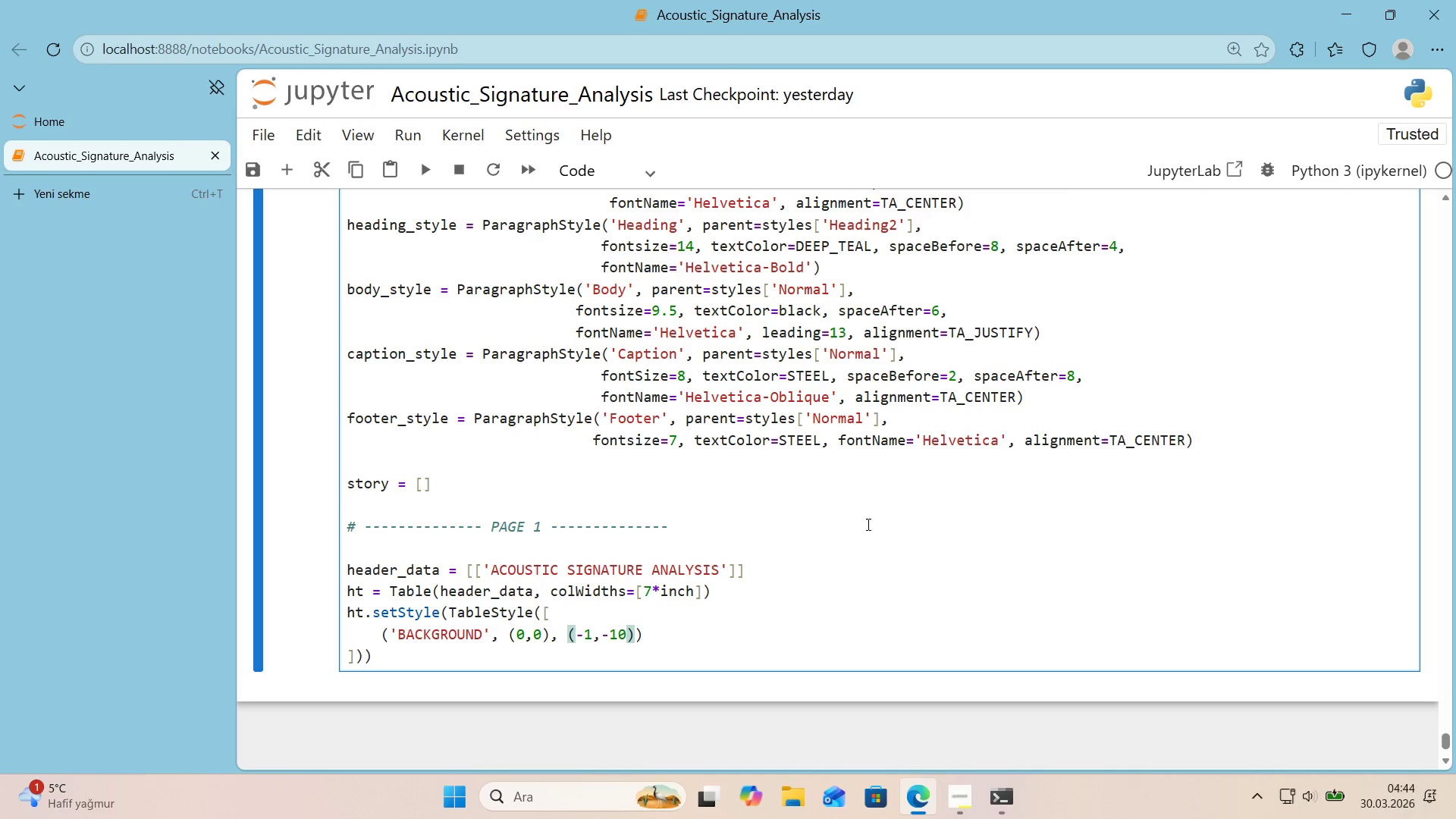 
key(Backspace)
 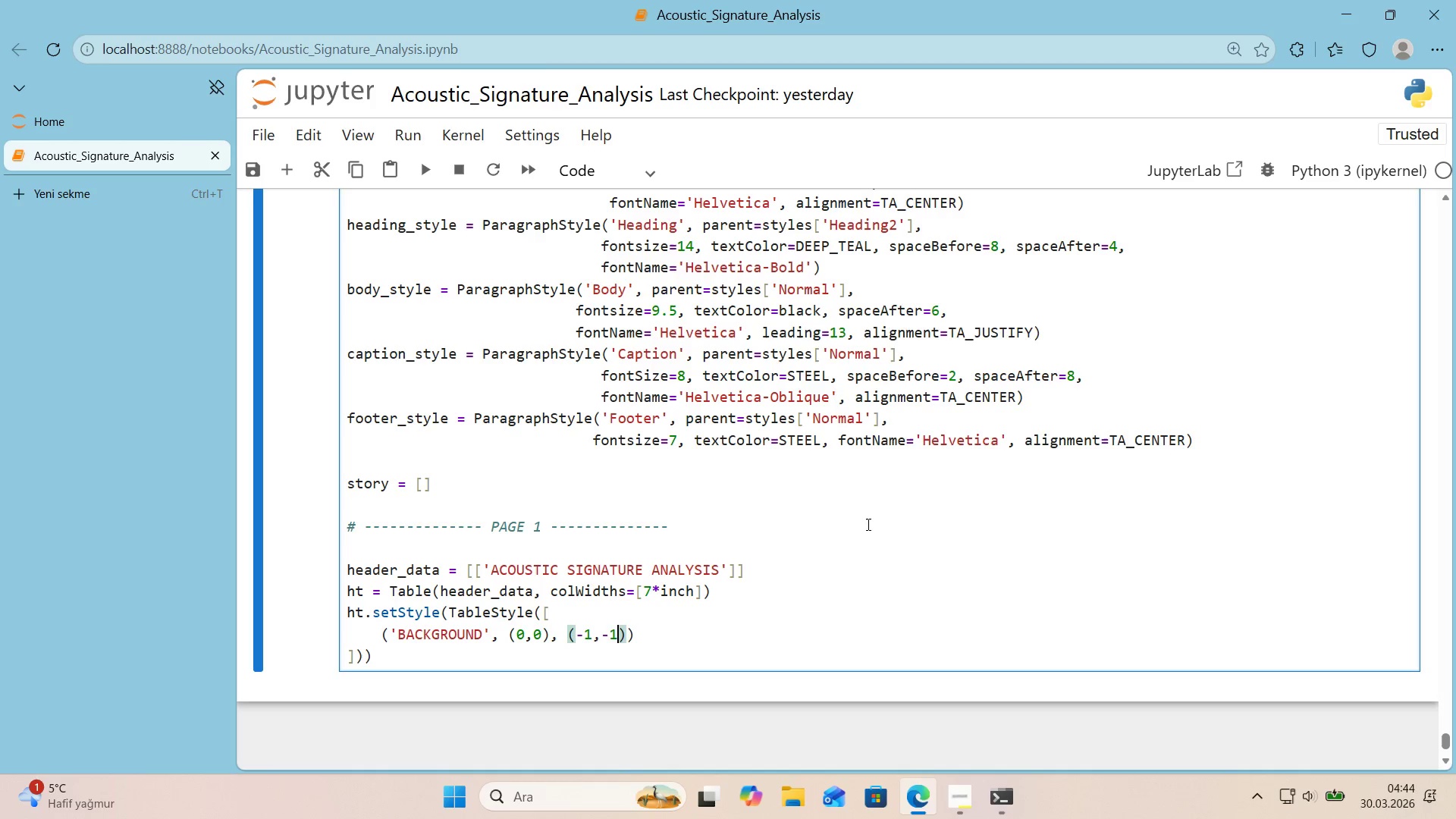 
key(ArrowRight)
 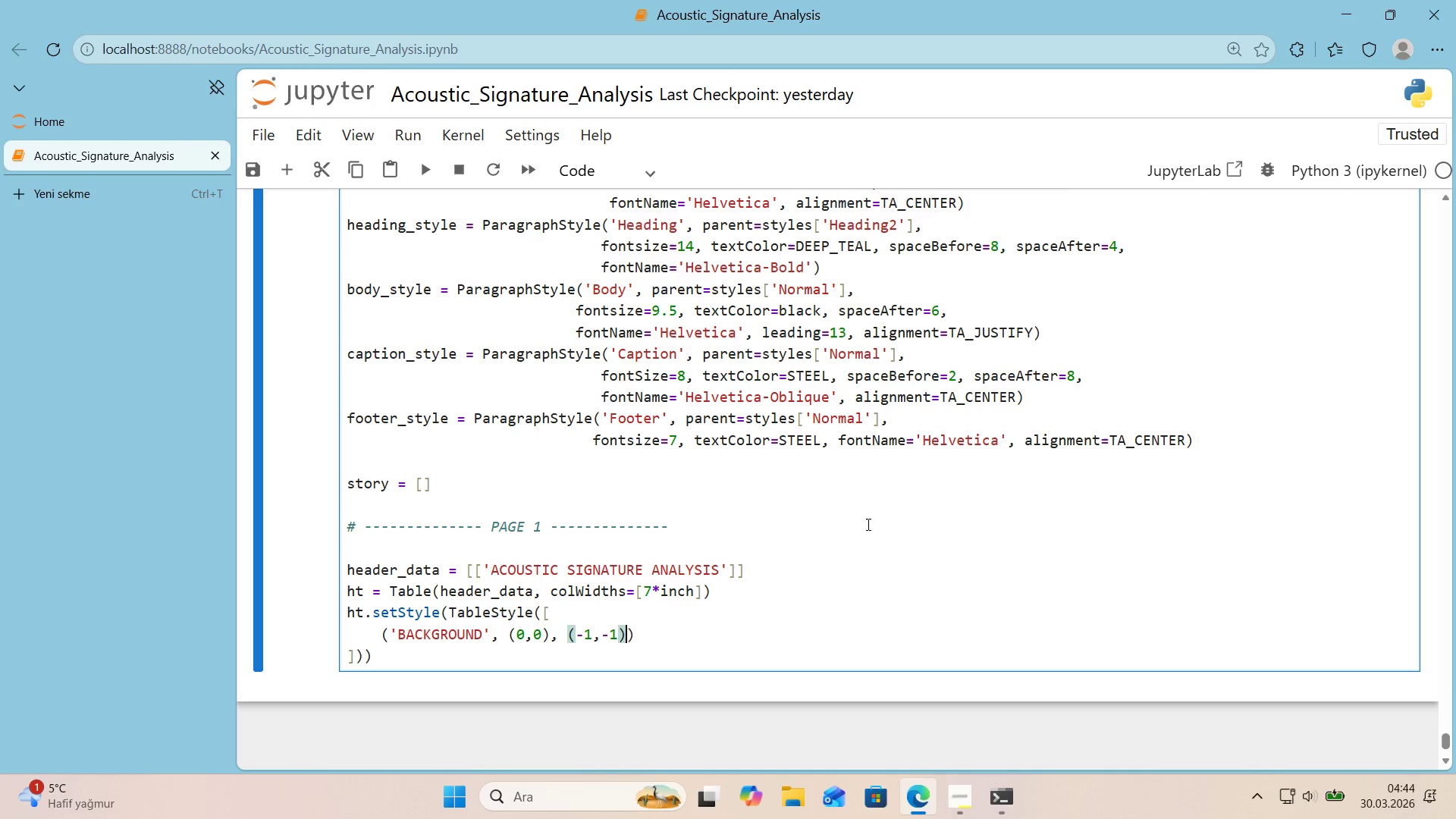 
type(, dee)
key(Backspace)
key(Backspace)
key(Backspace)
type(DEEP_TEAL)
 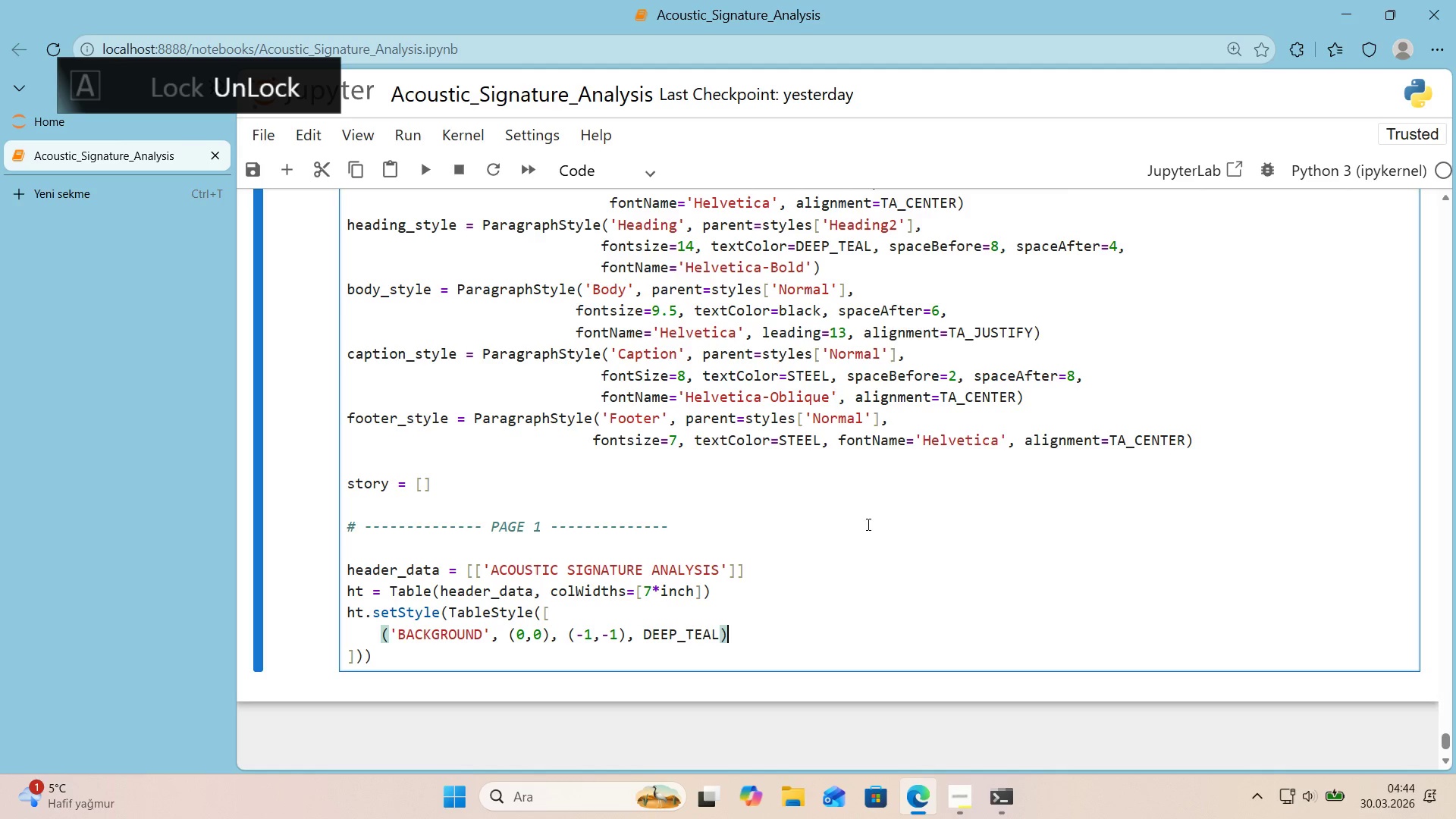 
 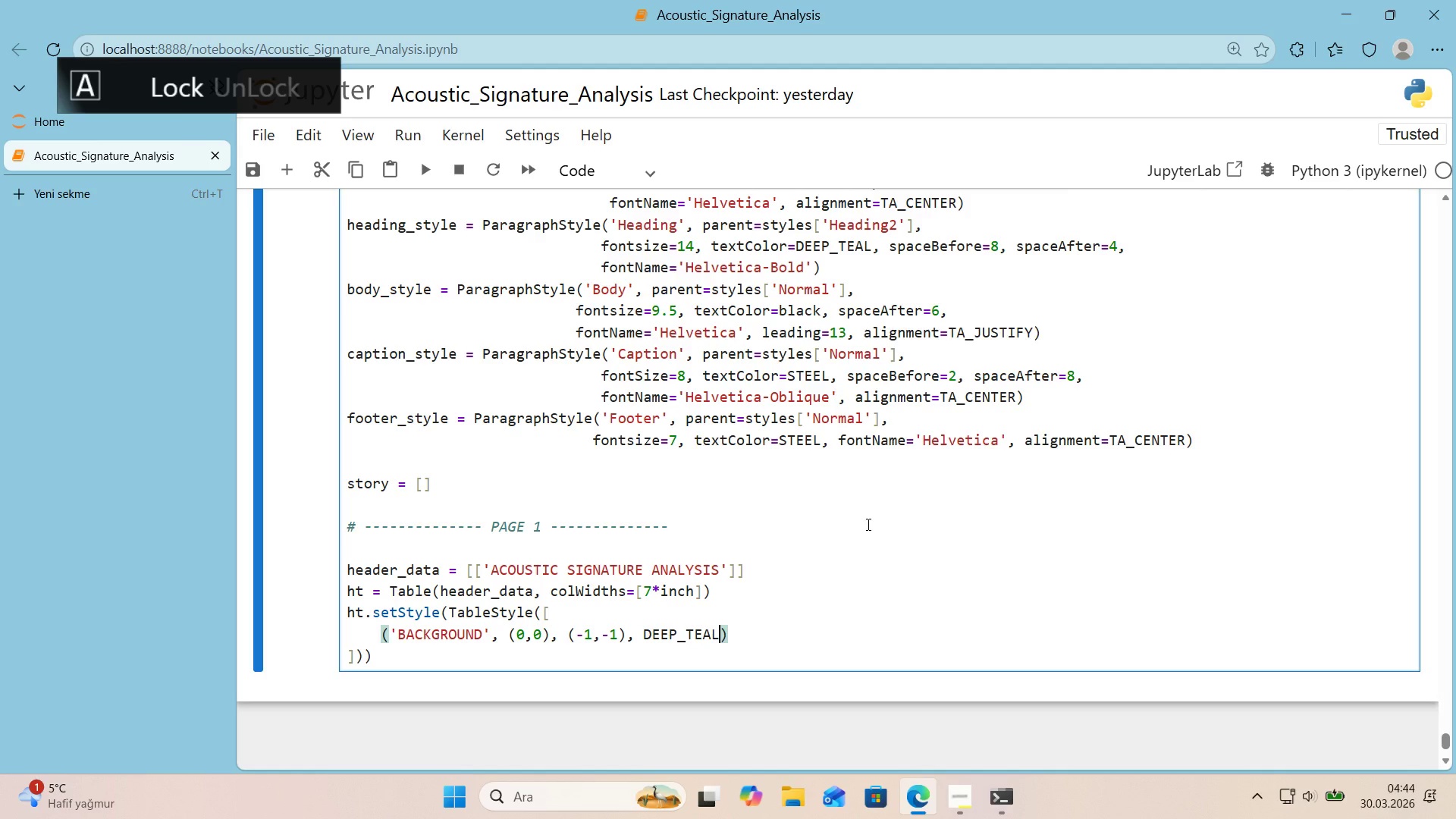 
key(ArrowRight)
 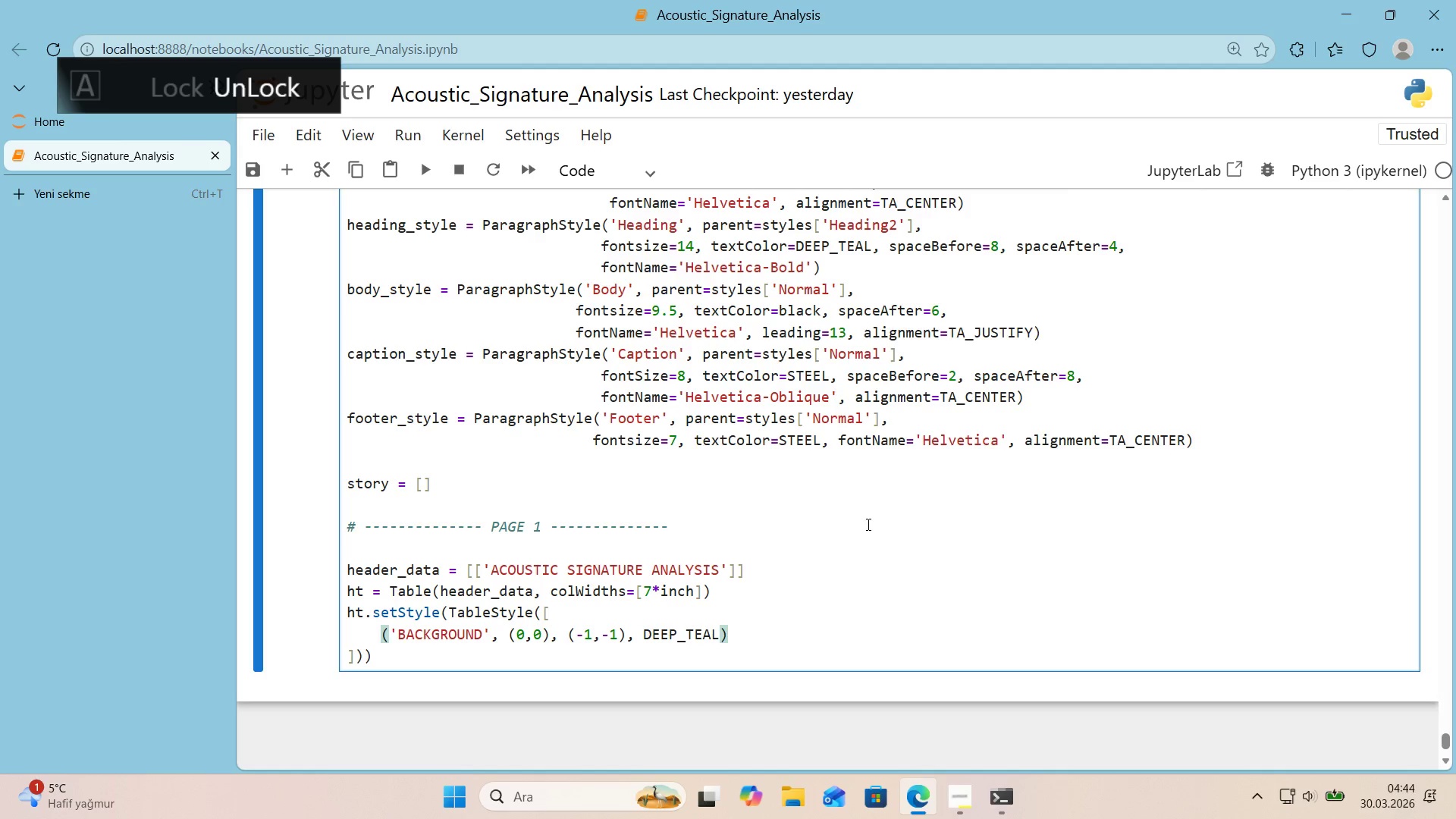 
key(Comma)
 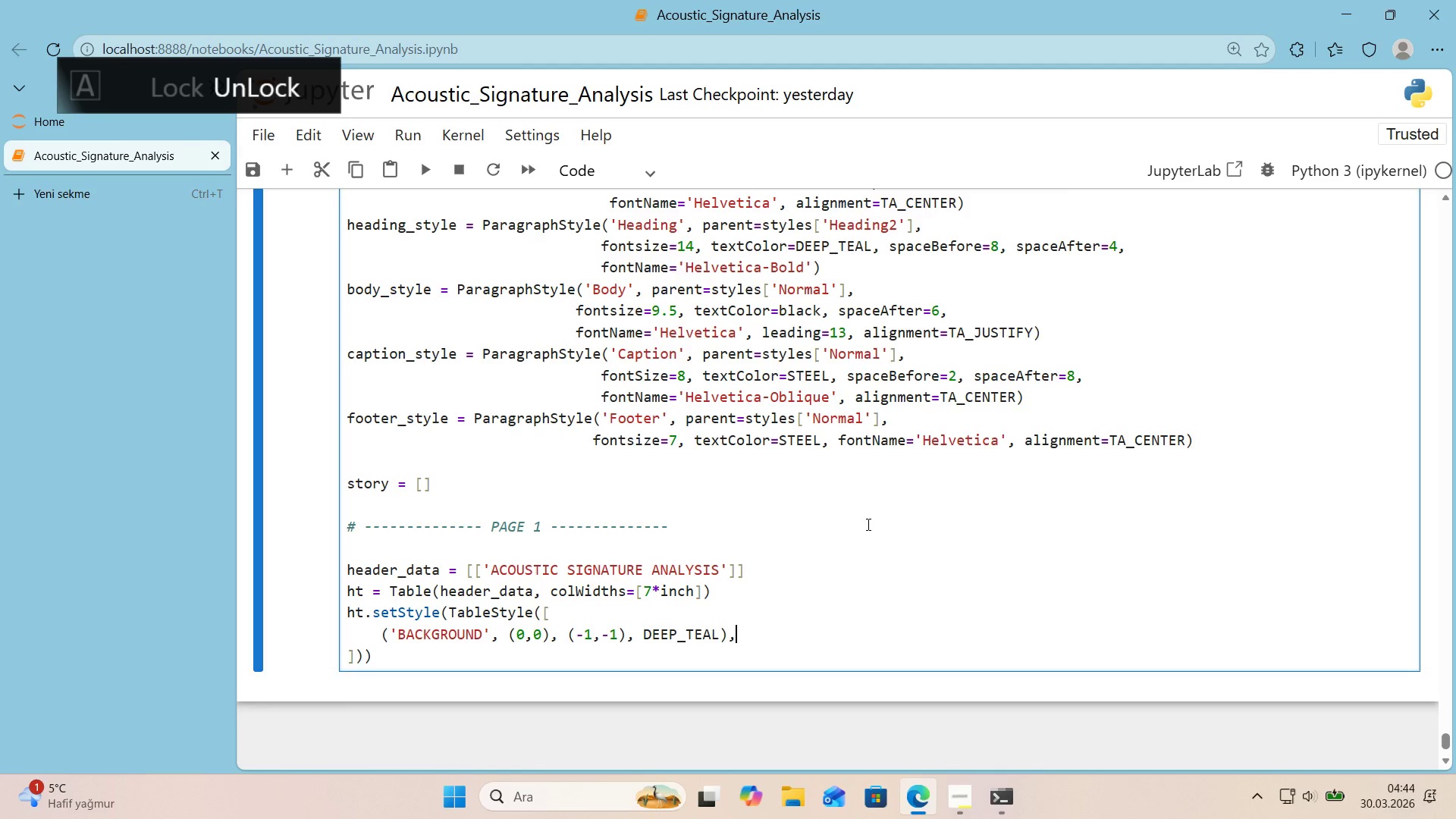 
key(Enter)
 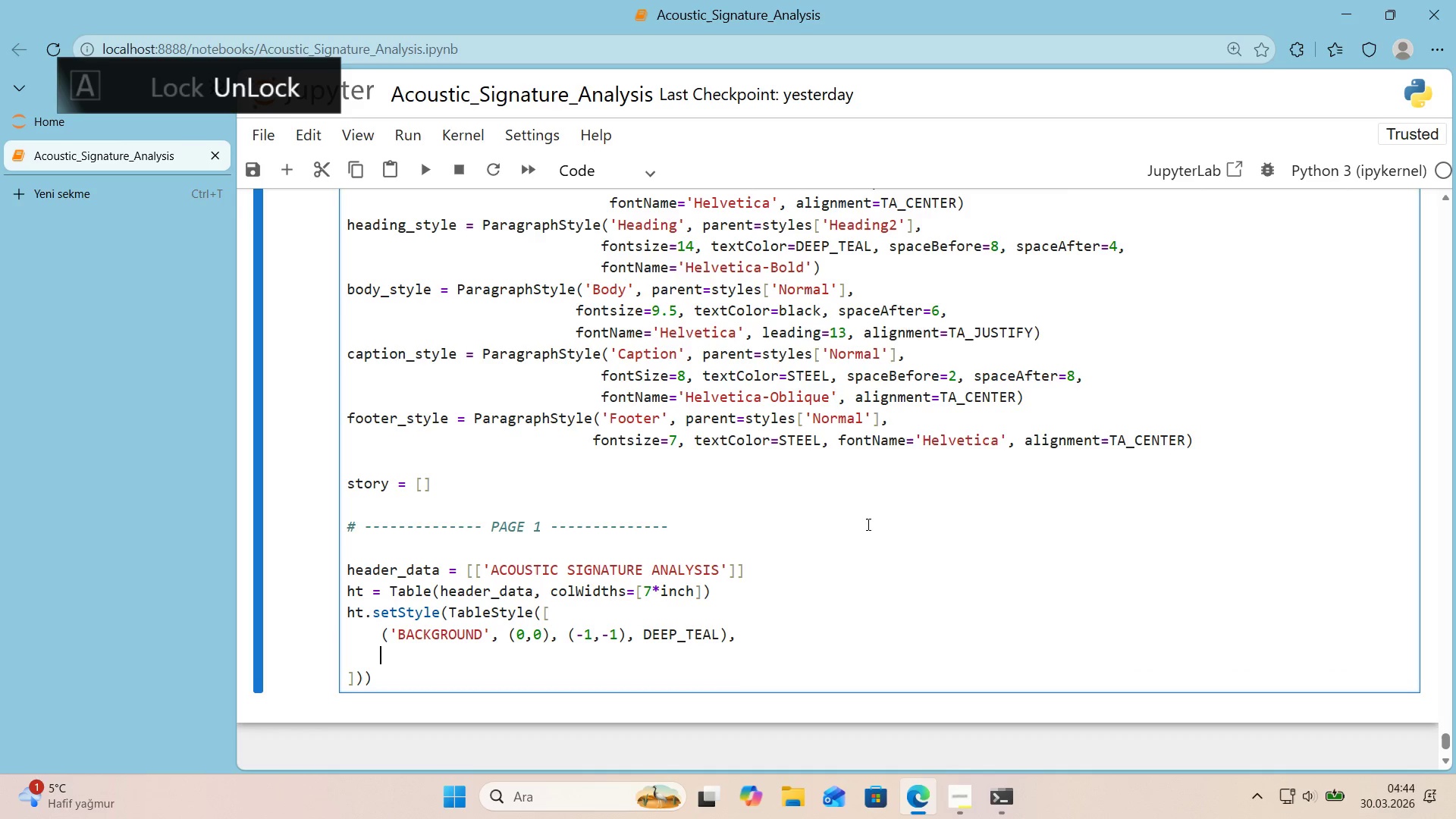 
type(*()
 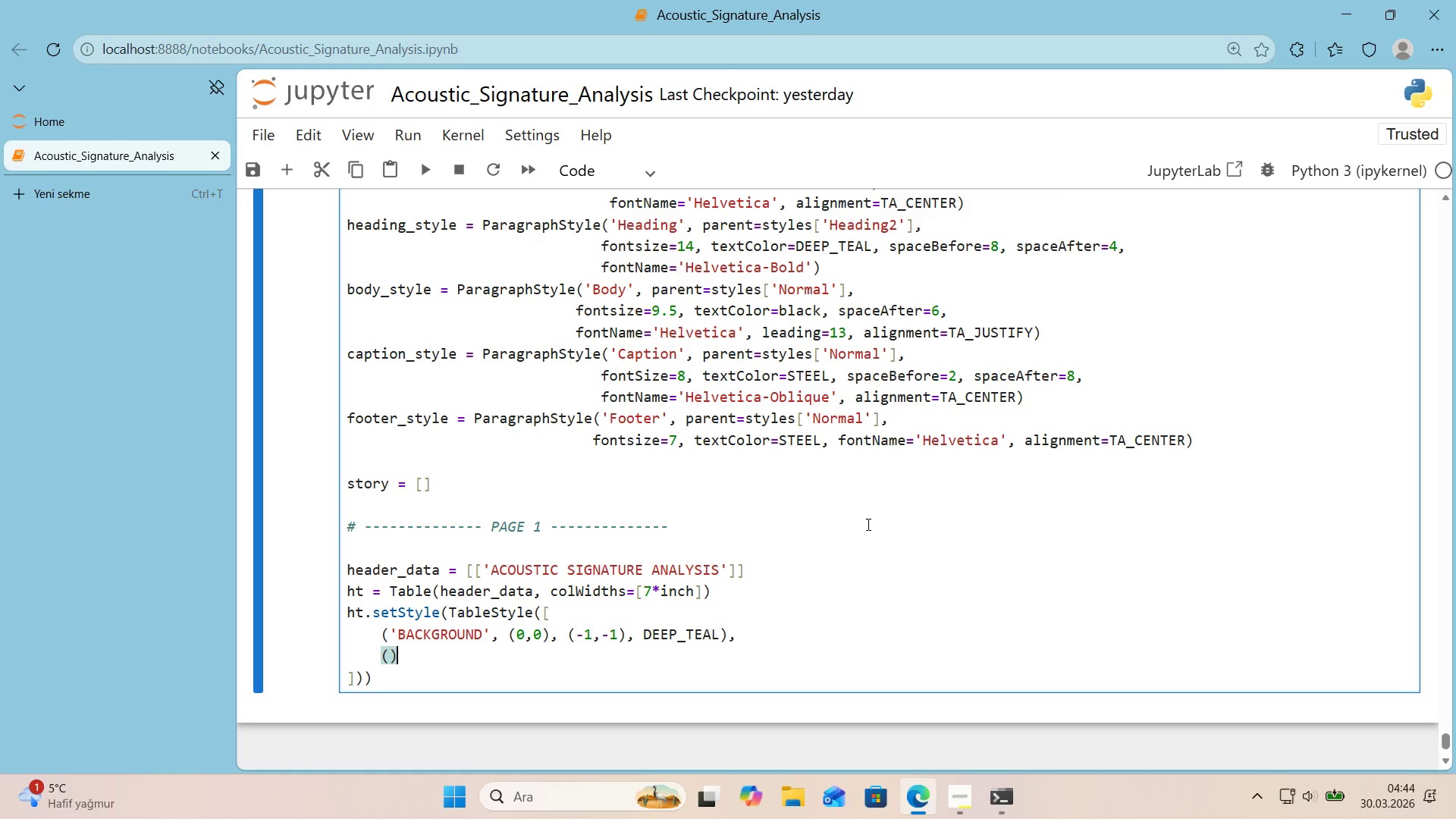 
key(ArrowLeft)
 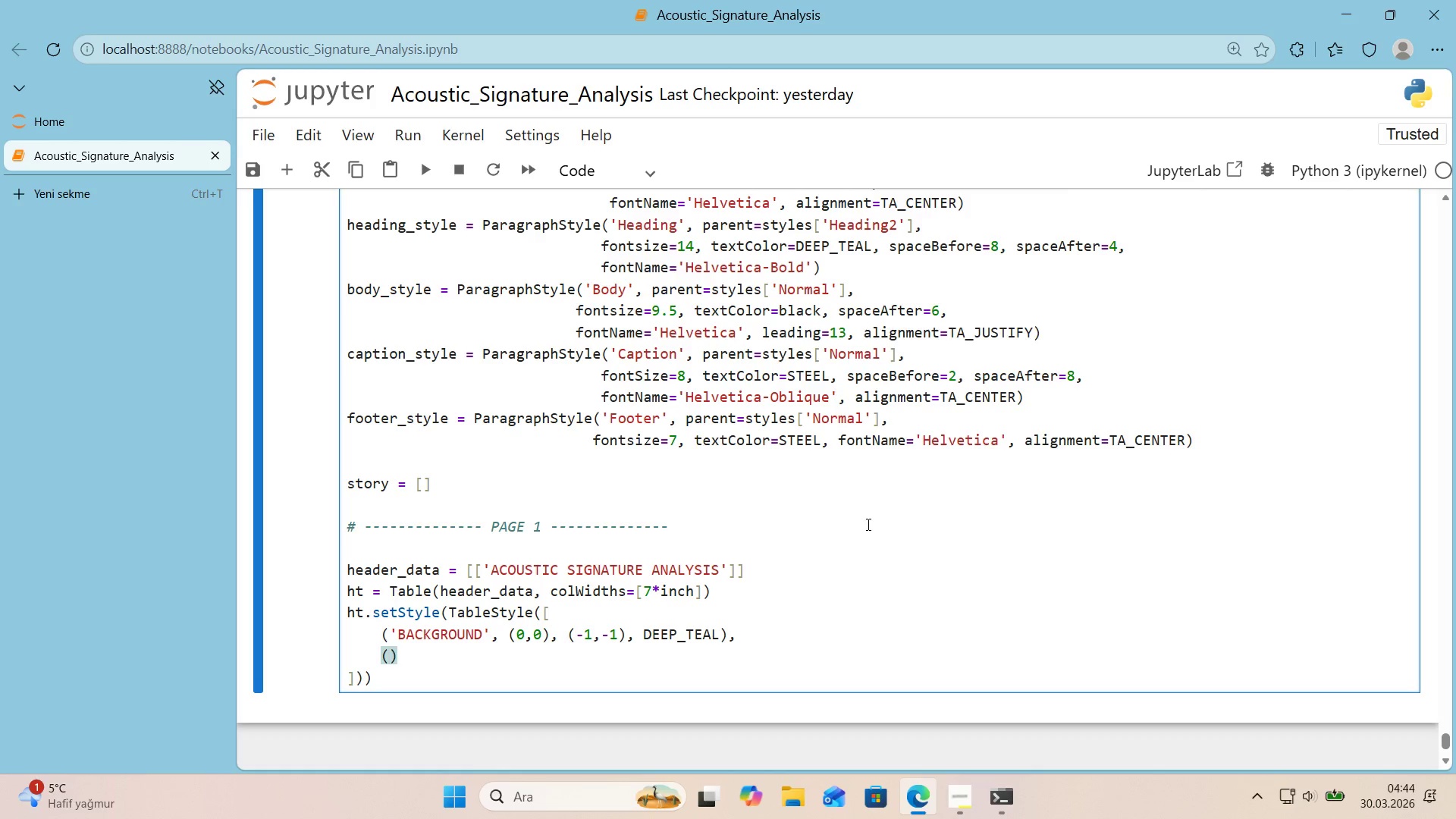 
type(@@)
 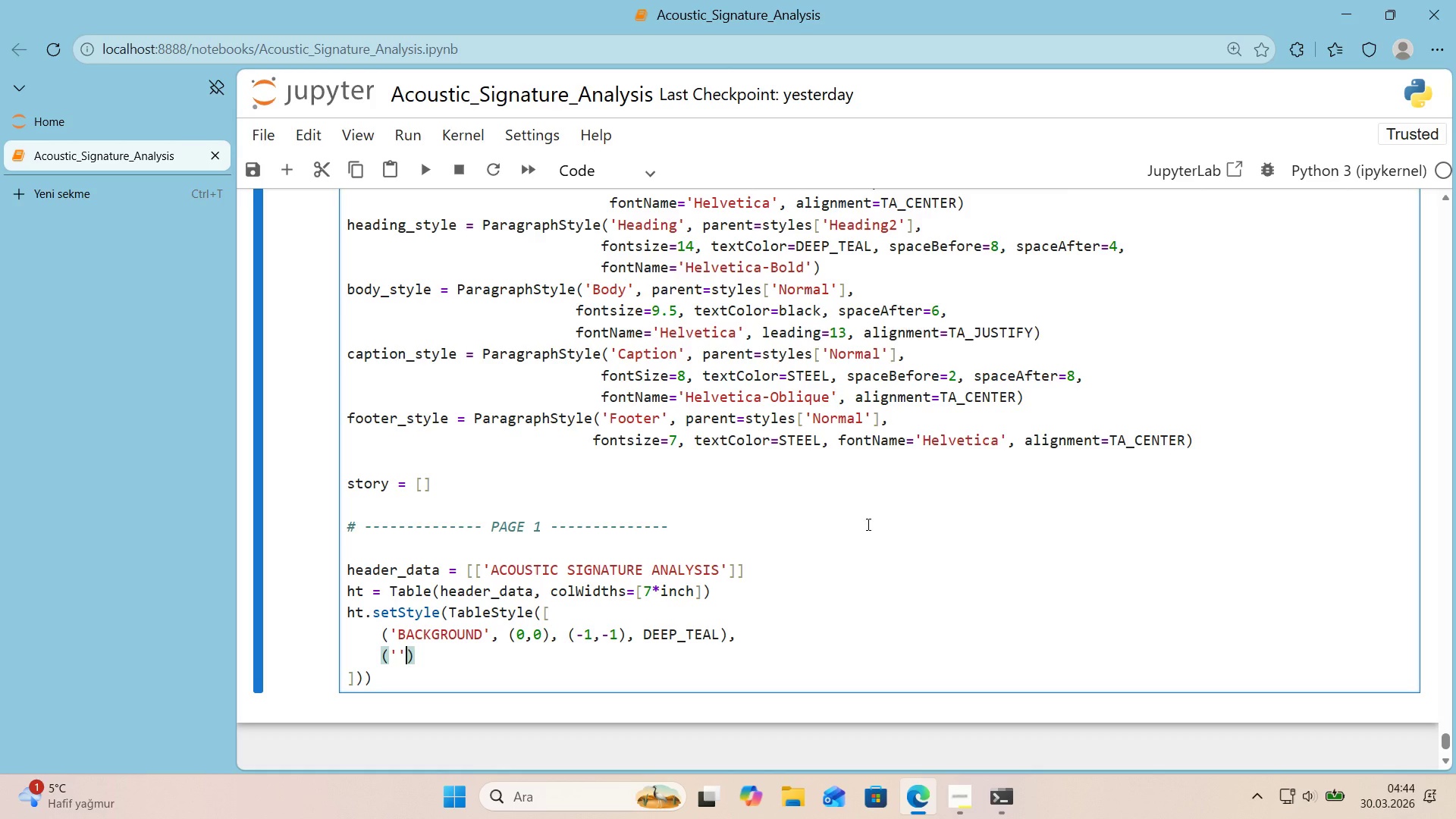 
key(ArrowLeft)
 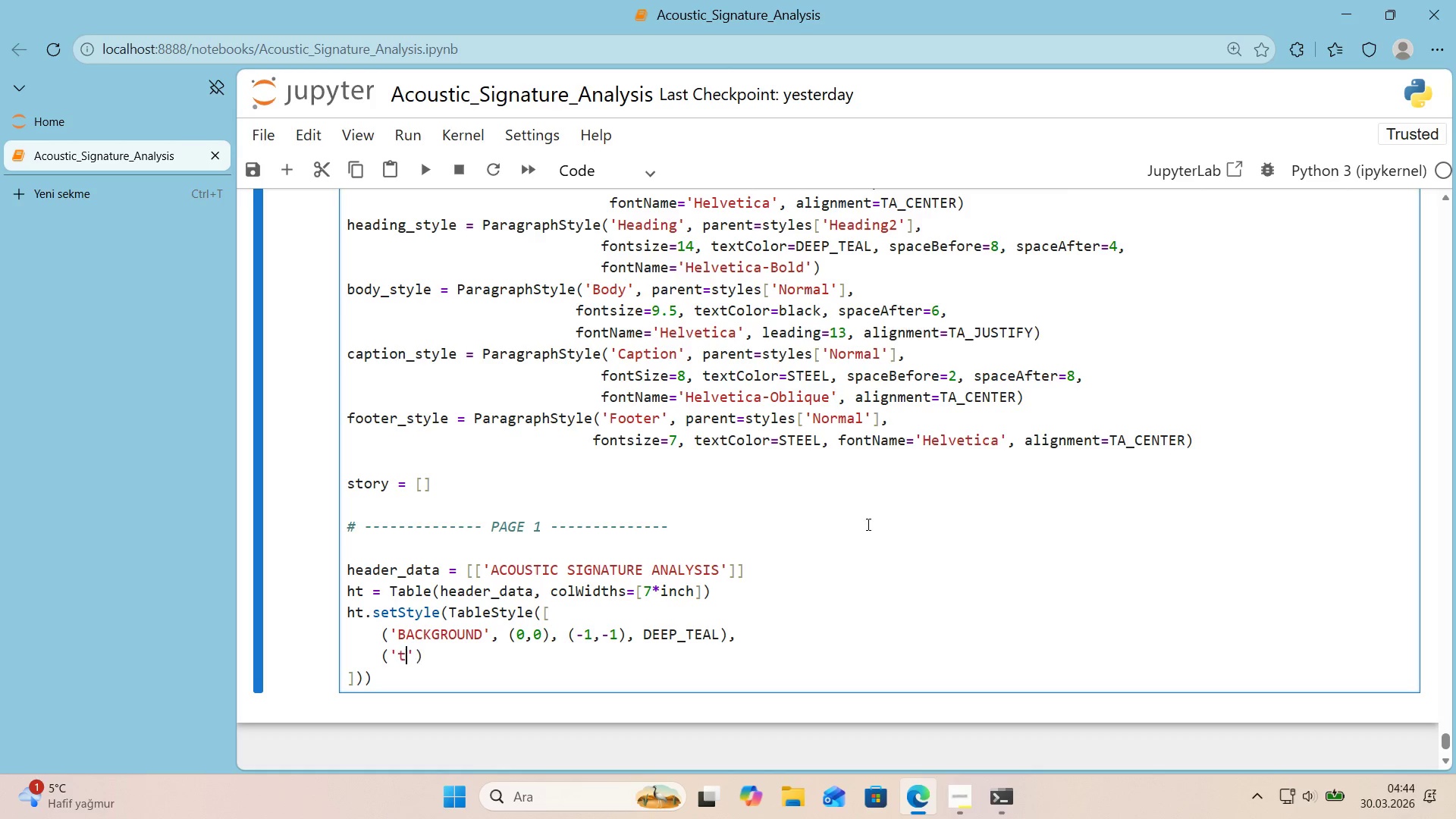 
type(te)
key(Backspace)
key(Backspace)
type(TEXTCOLOR)
 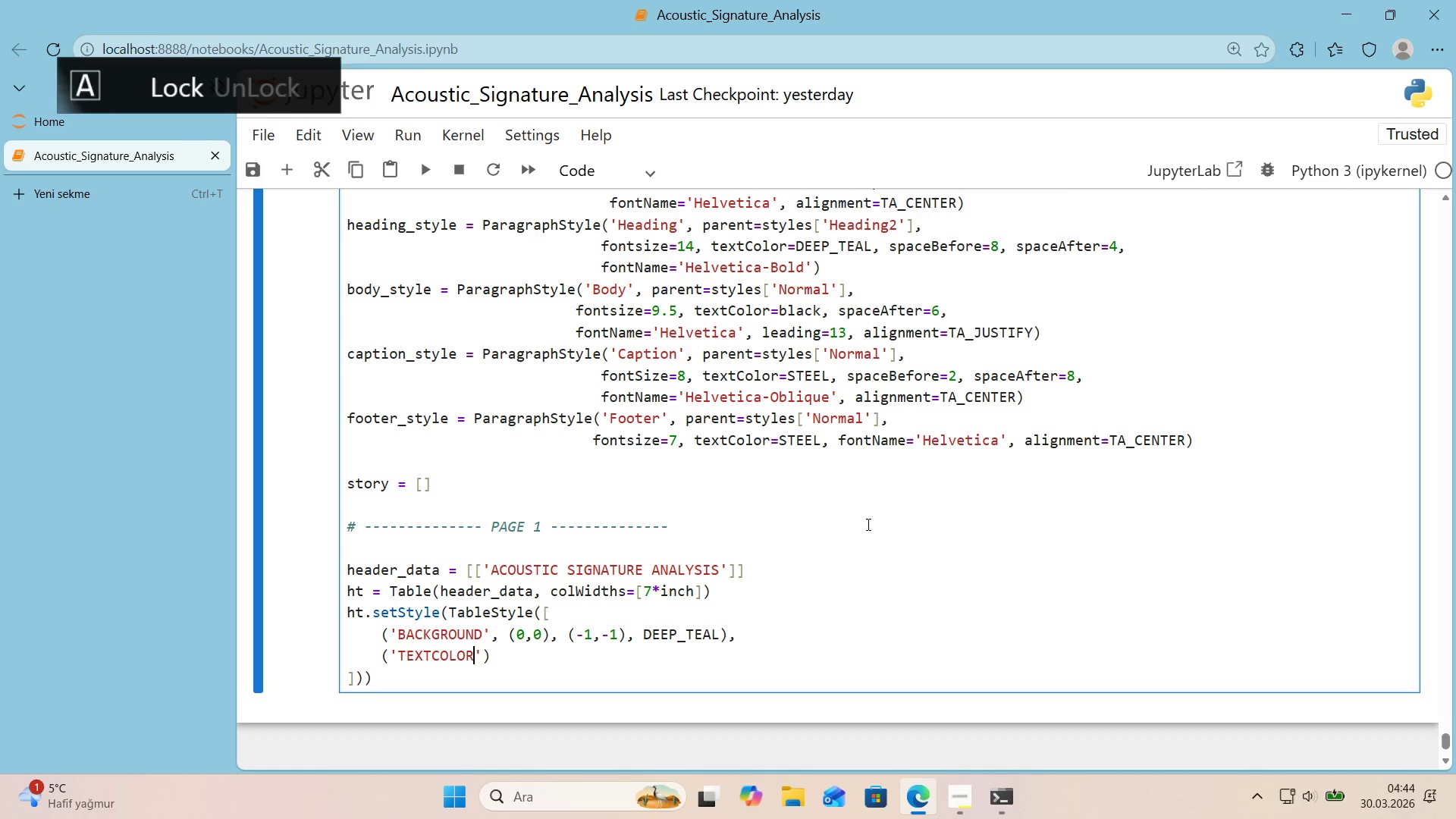 
key(ArrowDown)
 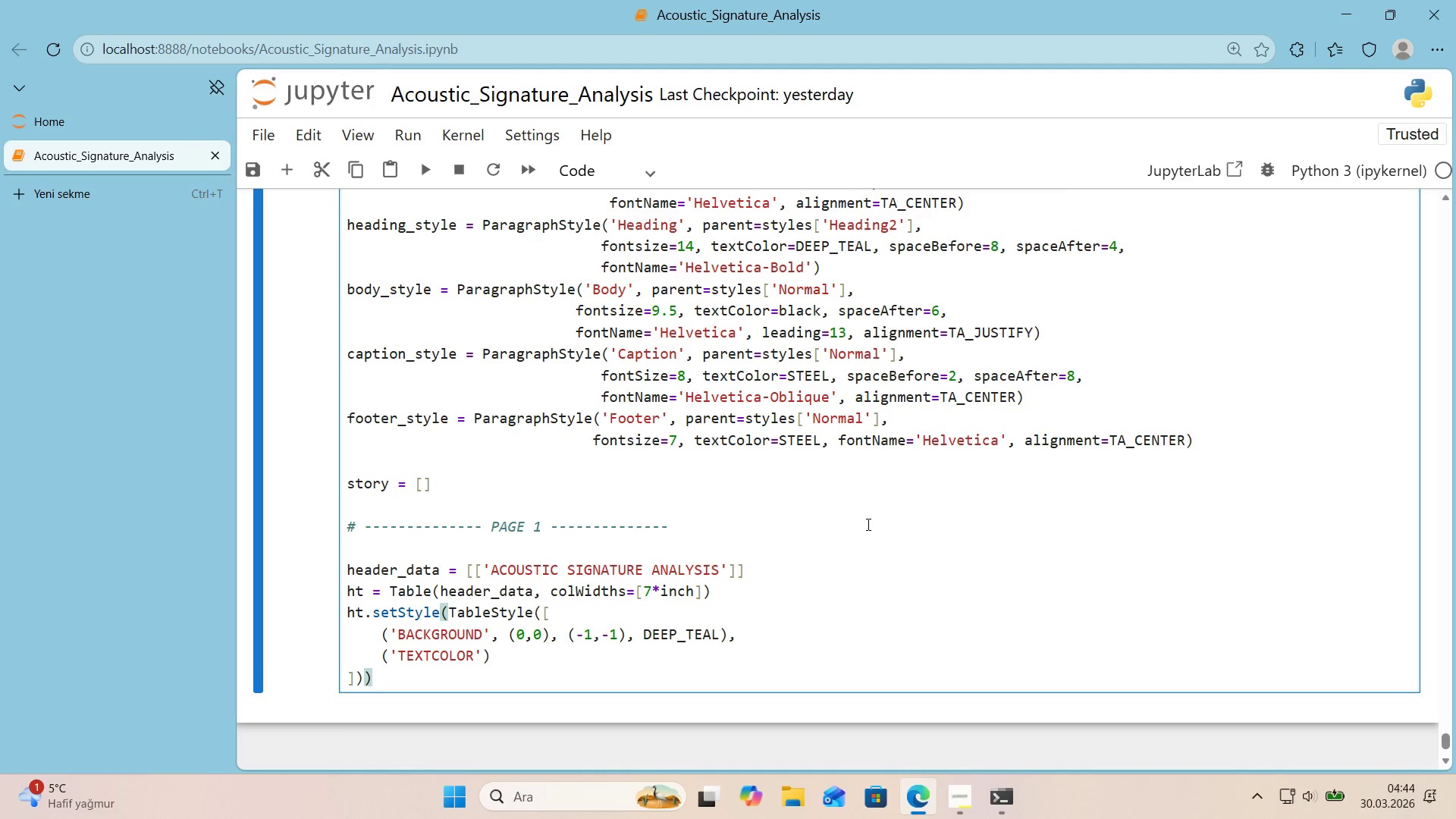 
key(ArrowUp)
 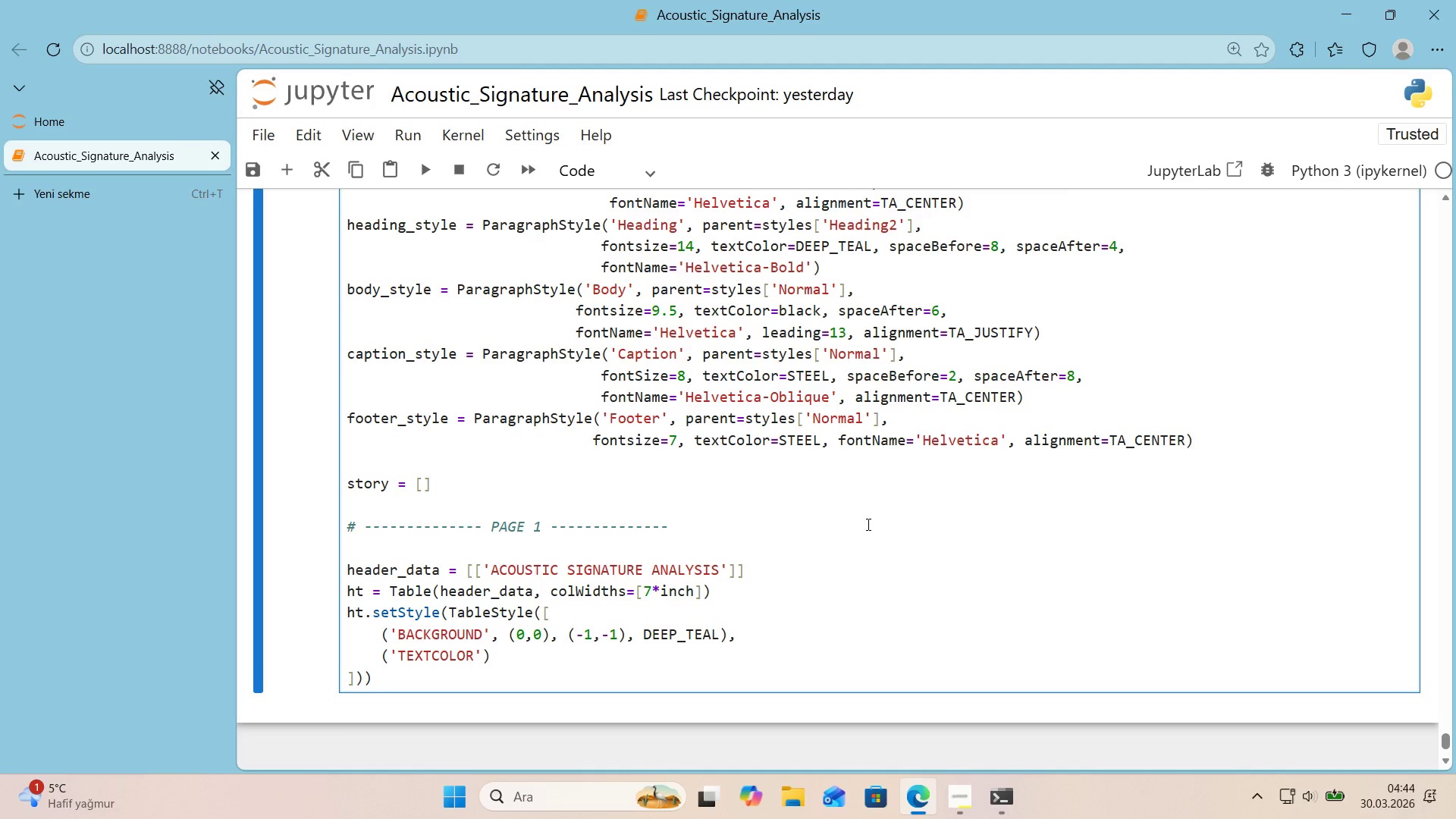 
key(ArrowRight)
 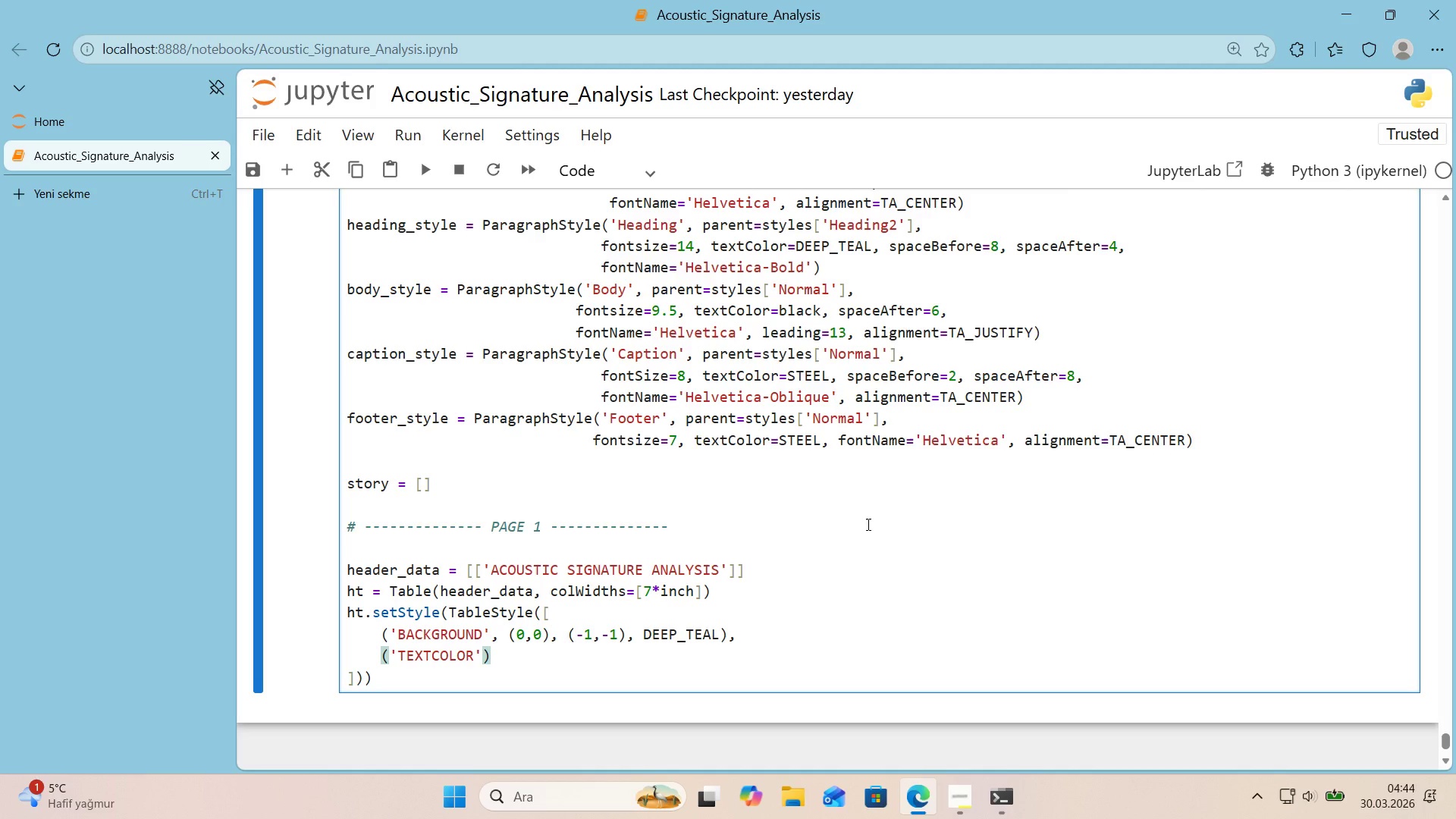 
type(, *()
 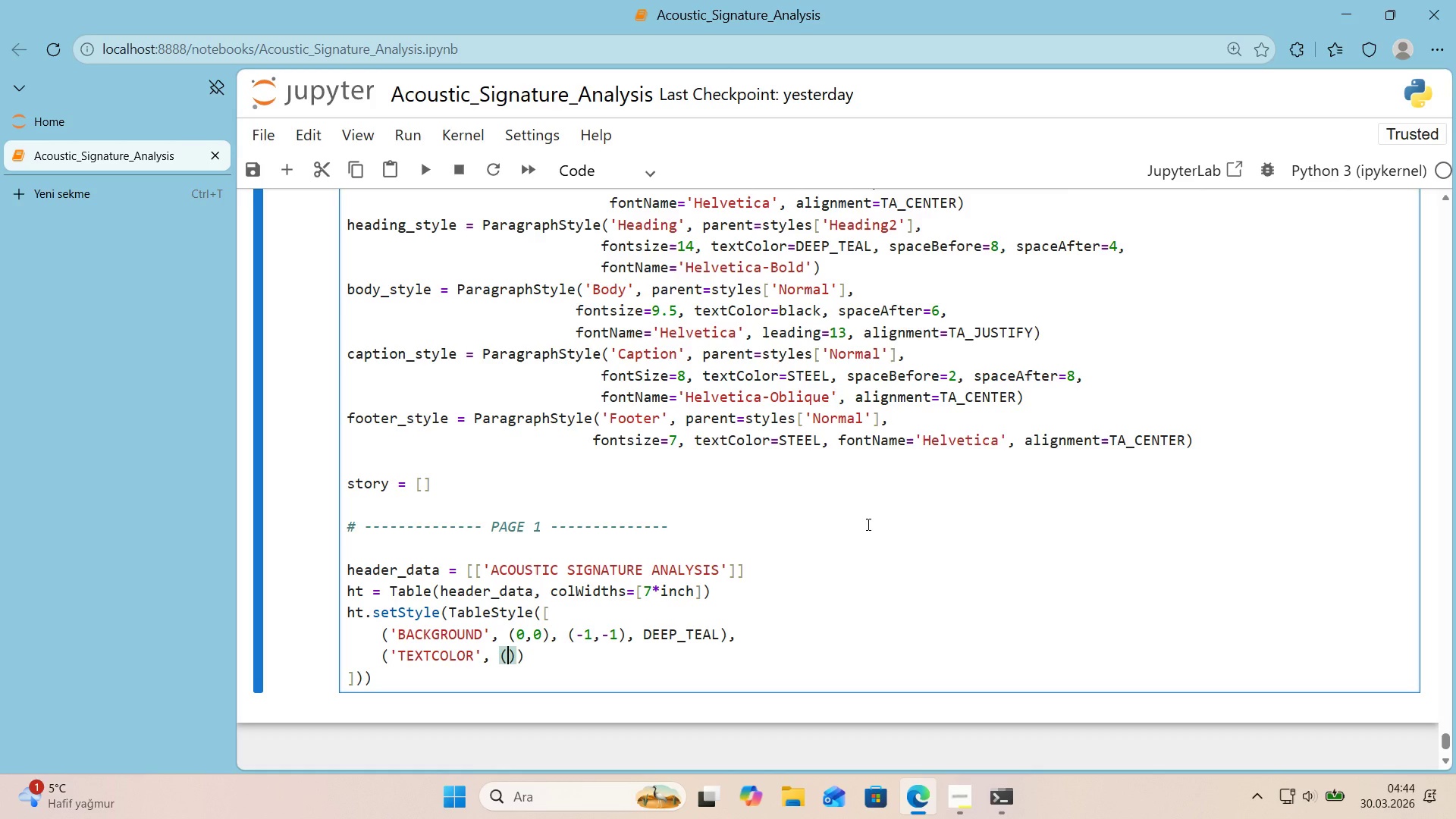 
 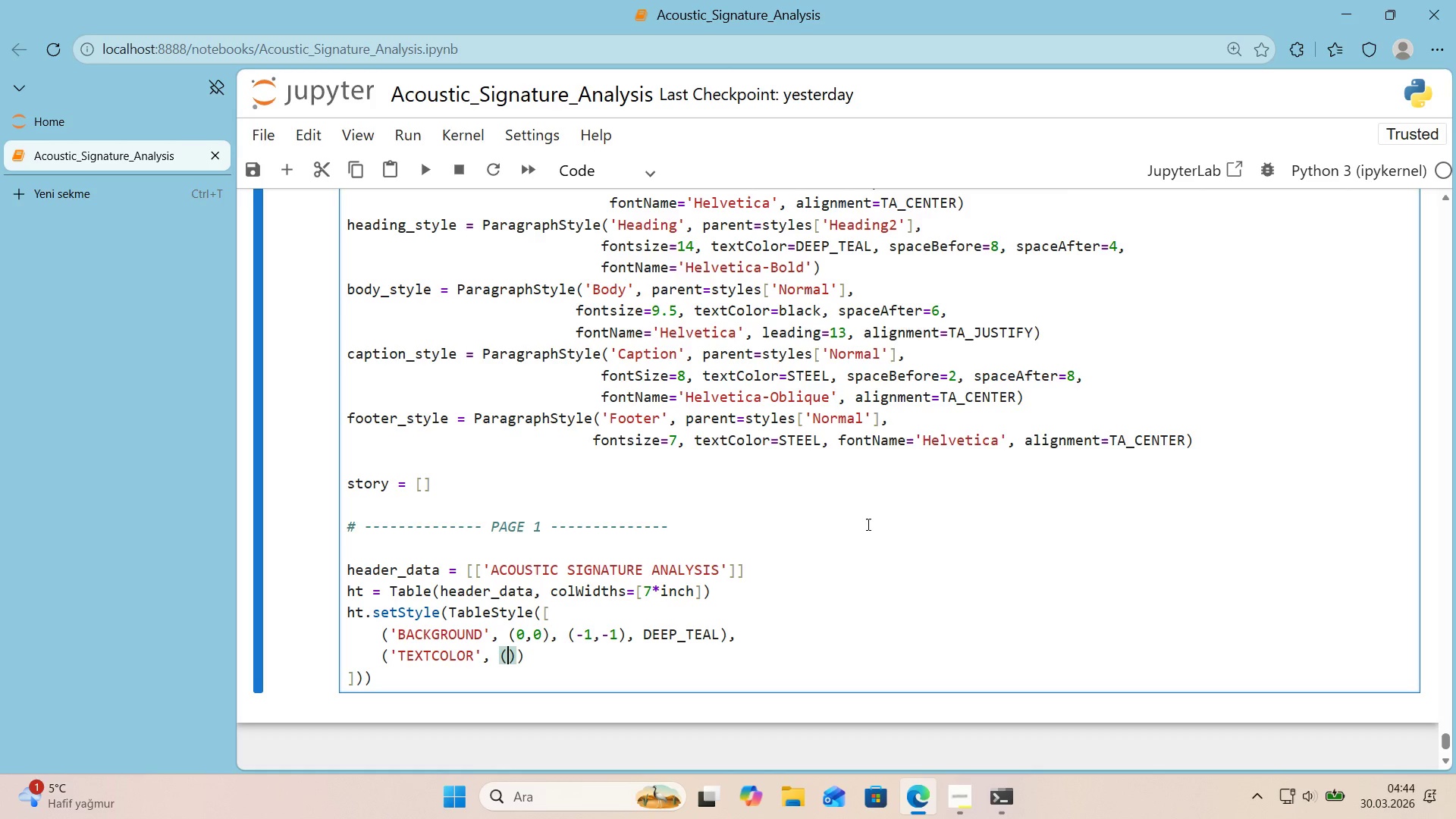 
key(ArrowLeft)
 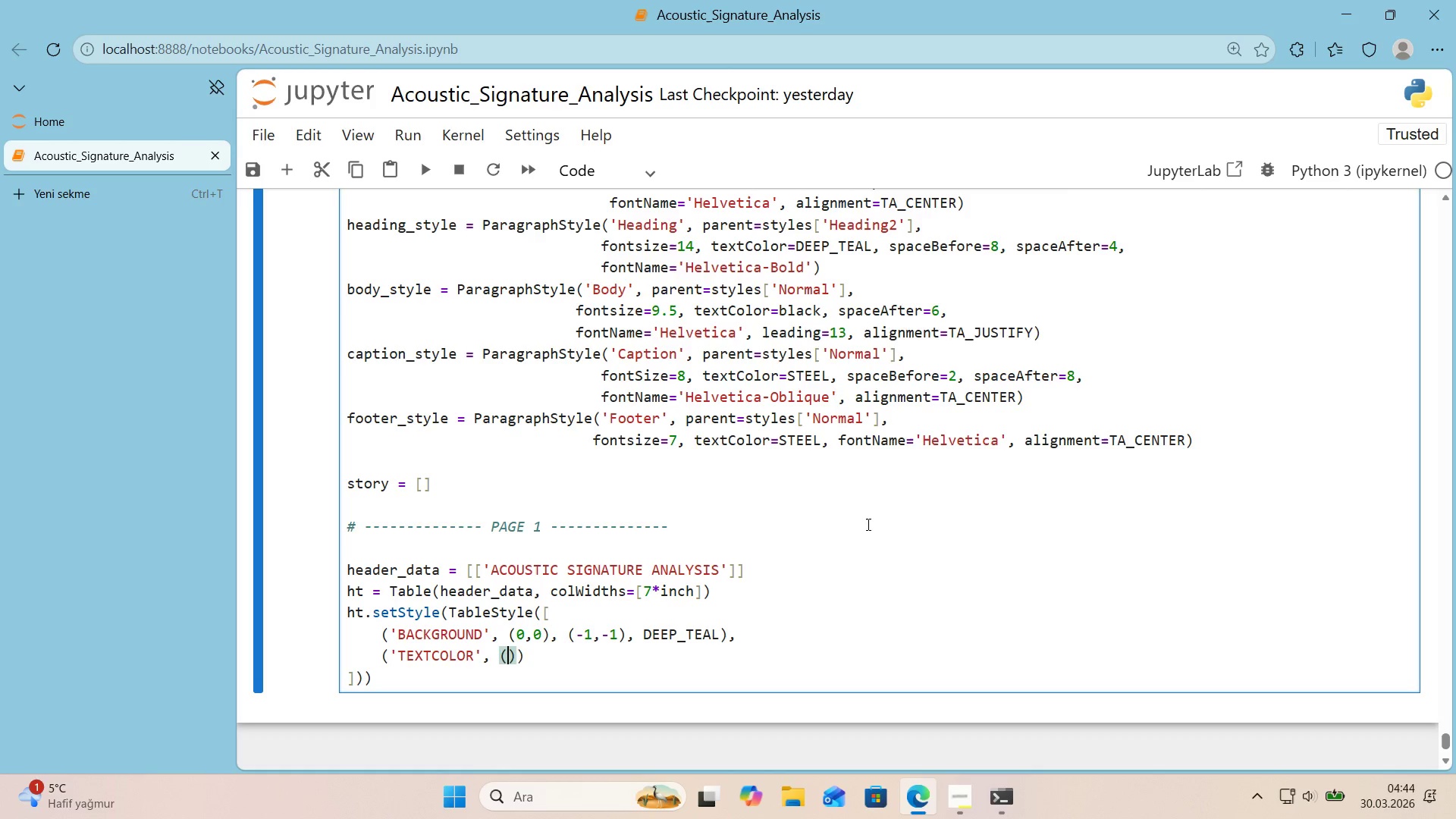 
key(Numpad0)
 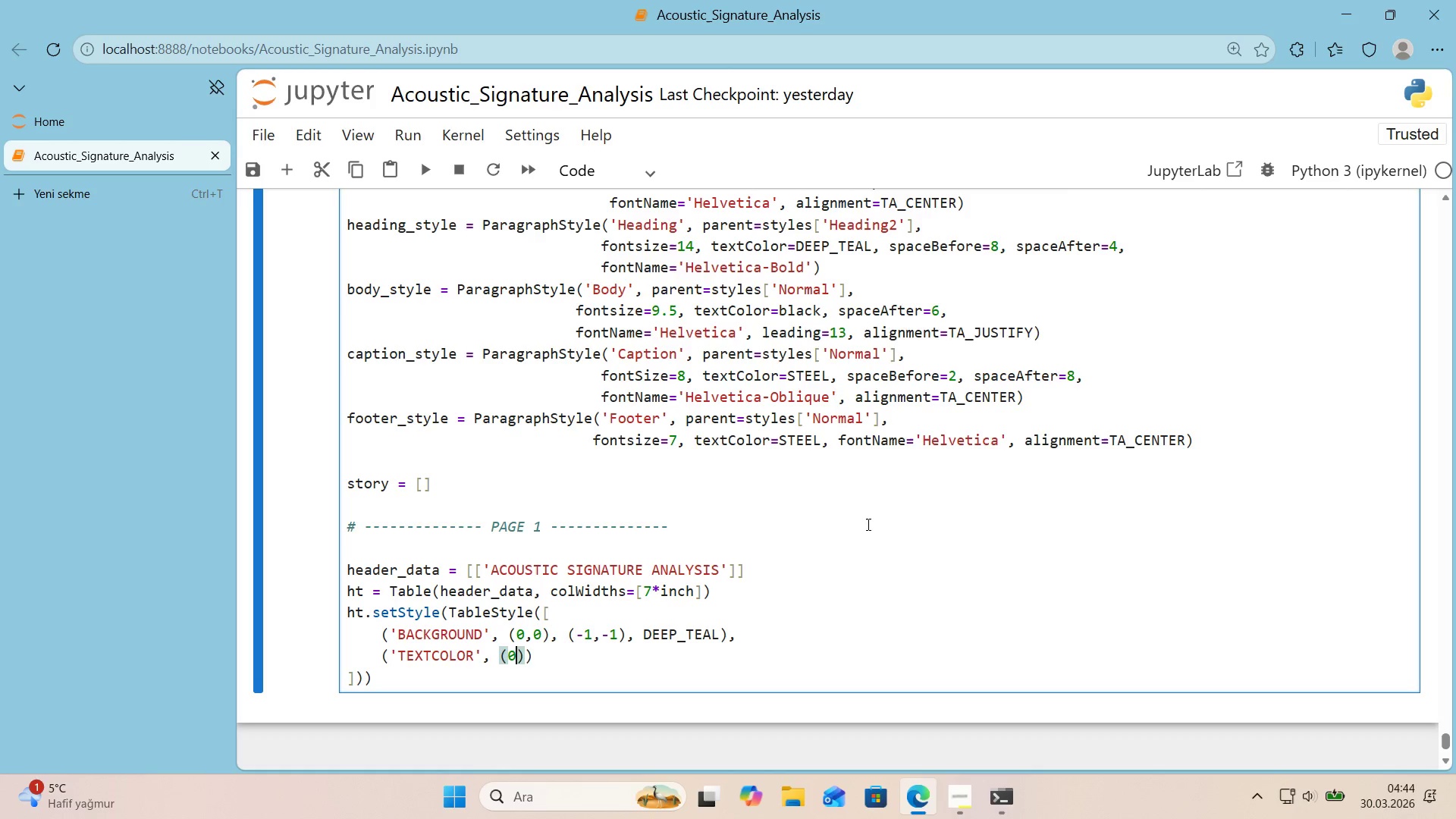 
key(Comma)
 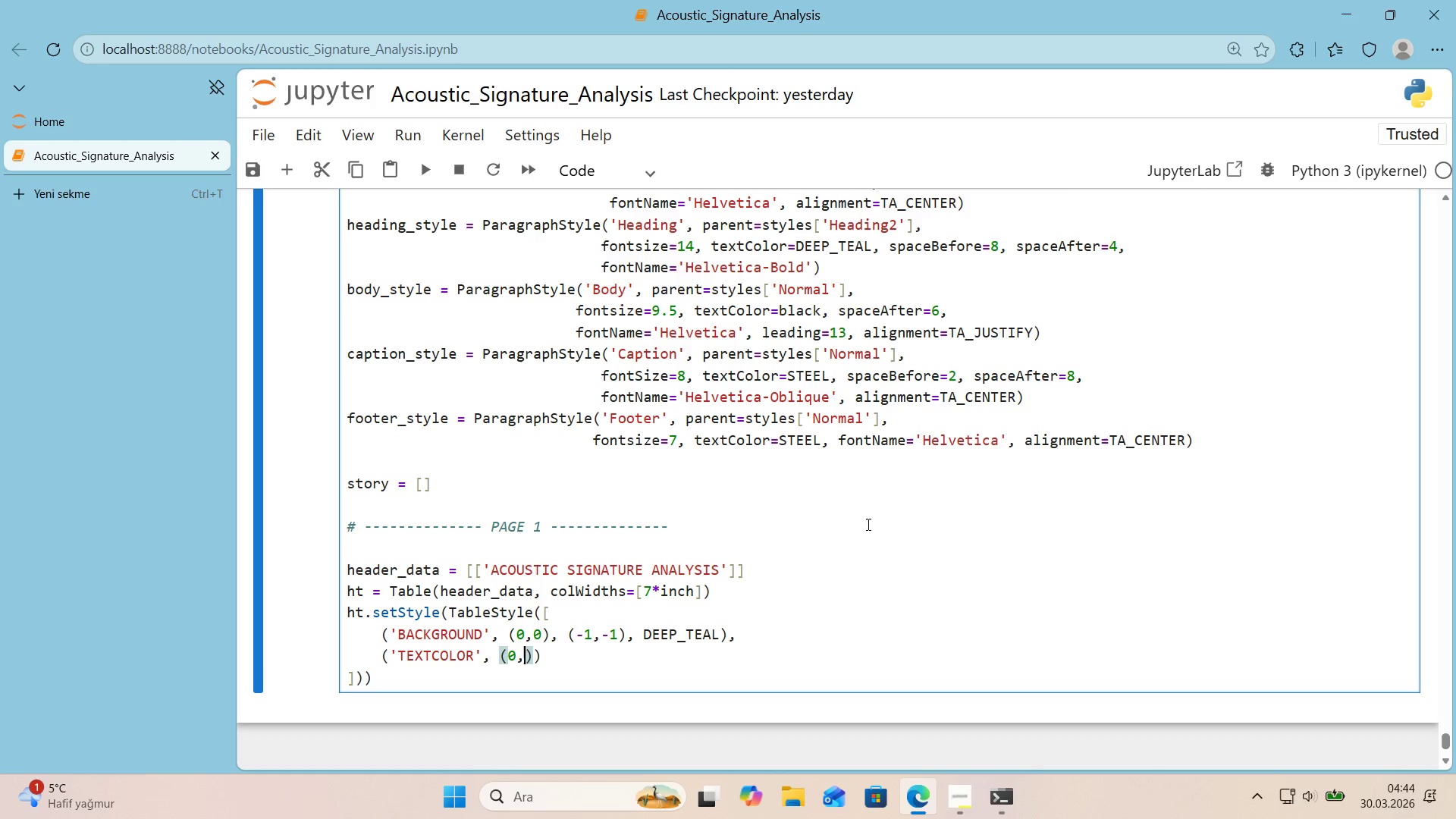 
key(Numpad0)
 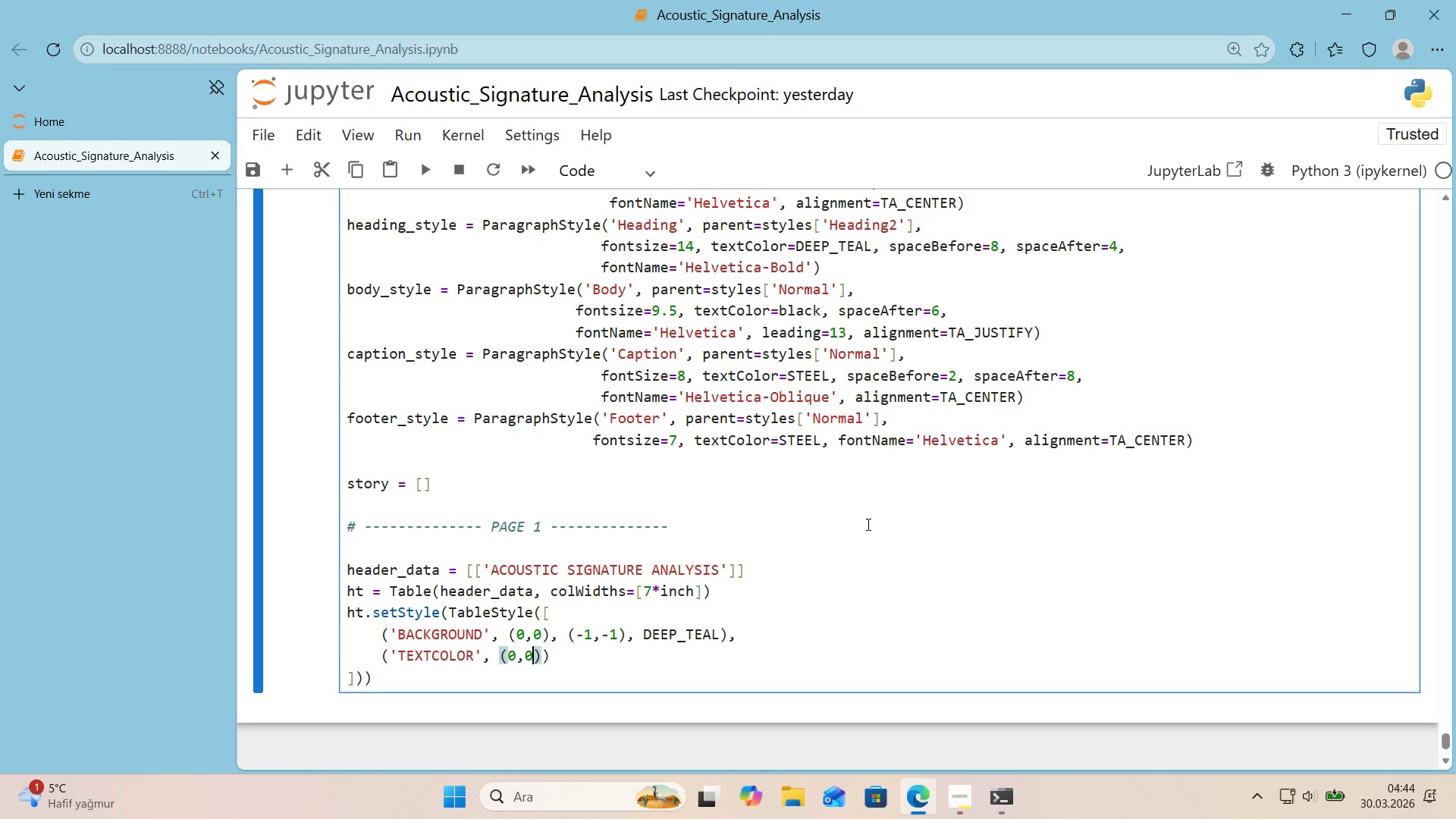 
key(ArrowRight)
 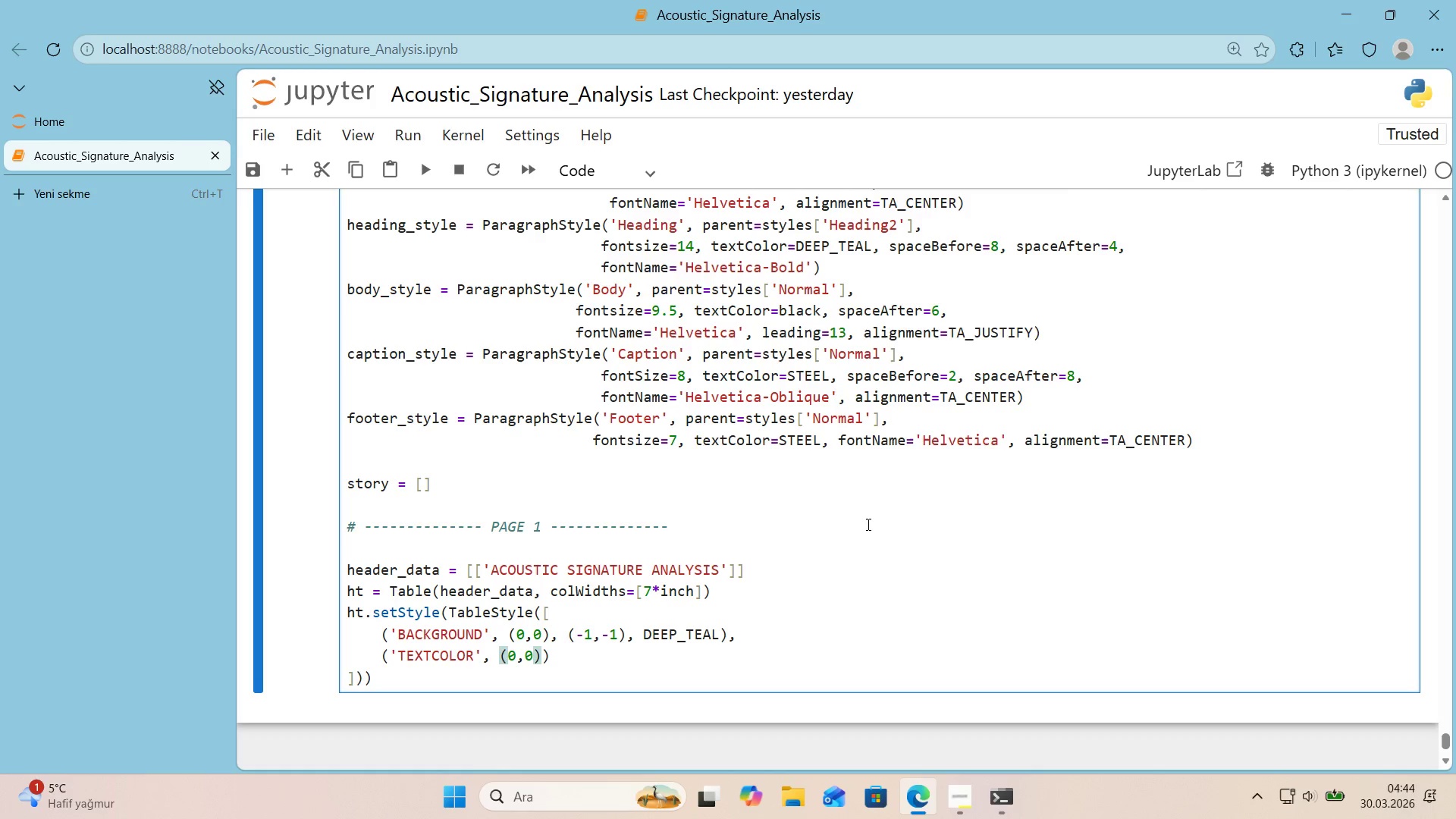 
type(, *()
 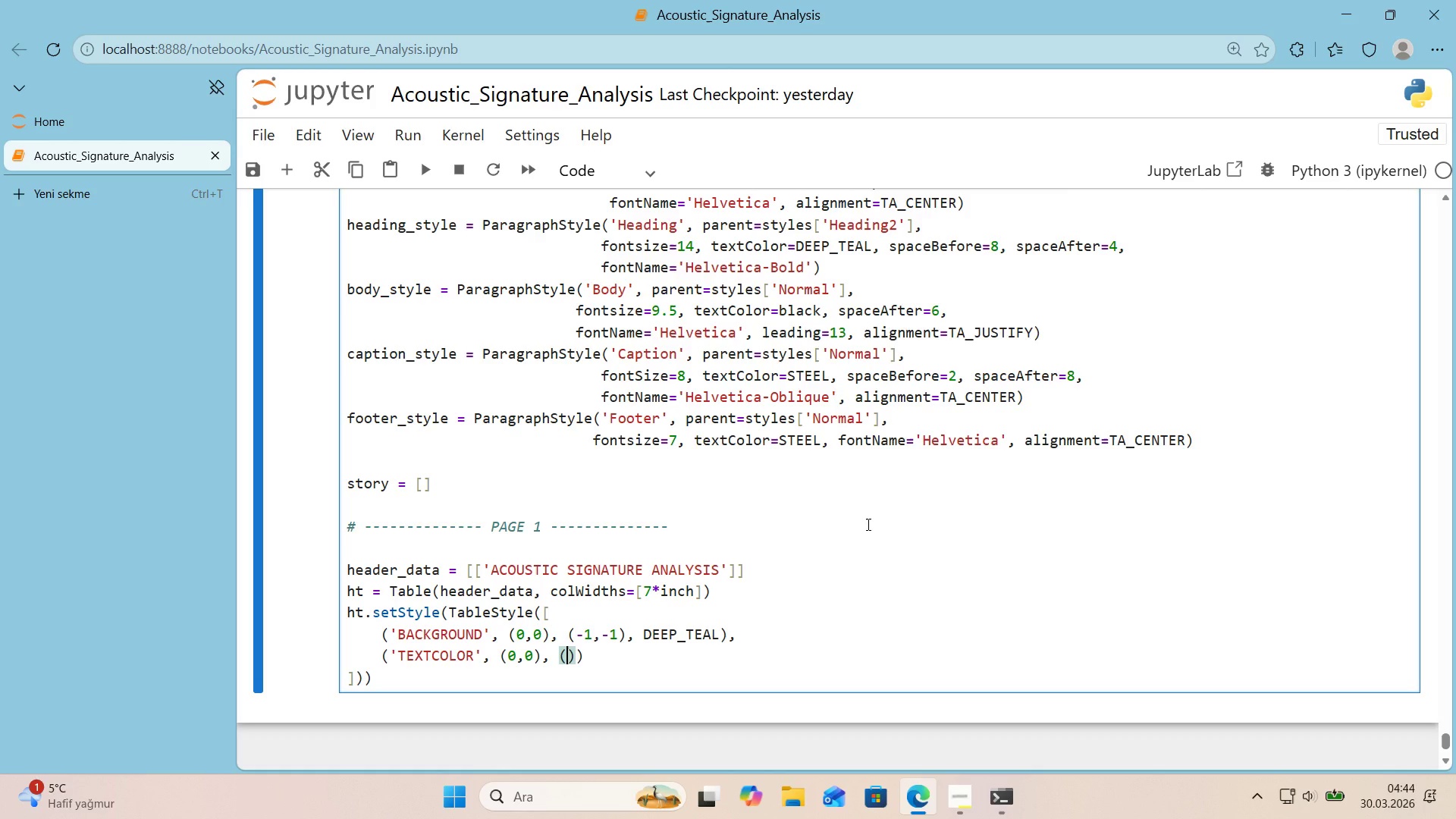 
 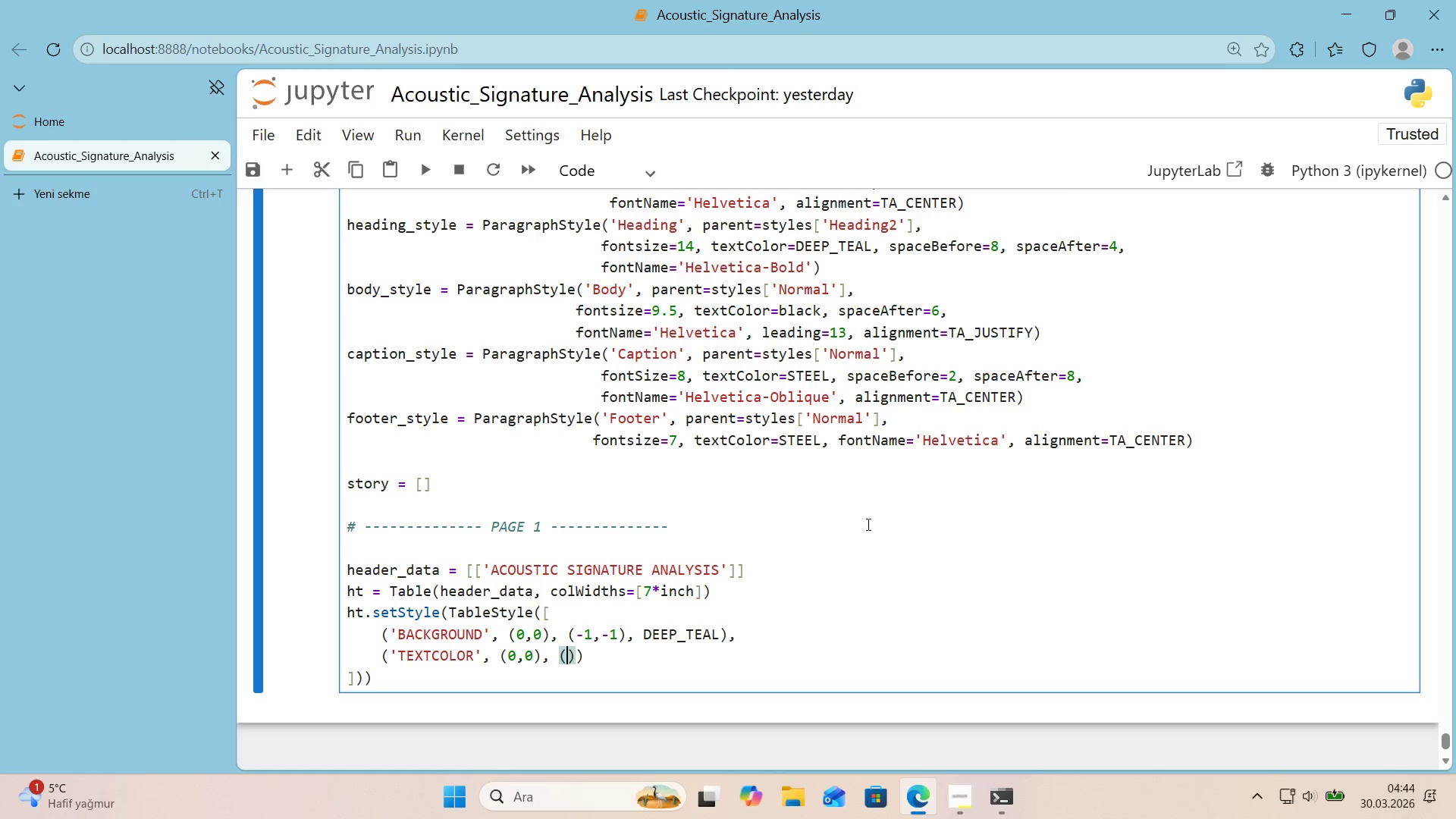 
key(ArrowLeft)
 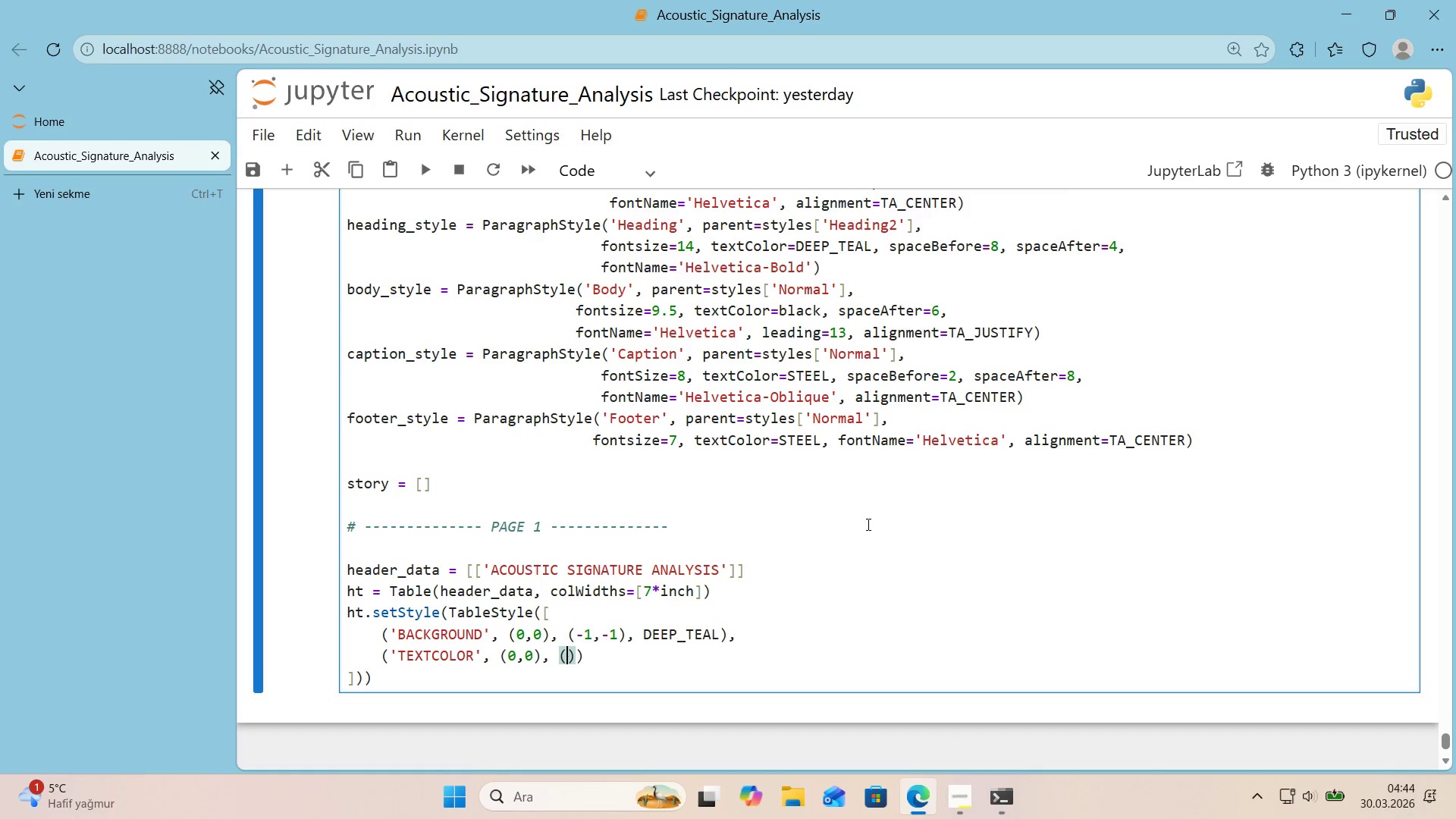 
key(NumpadSubtract)
 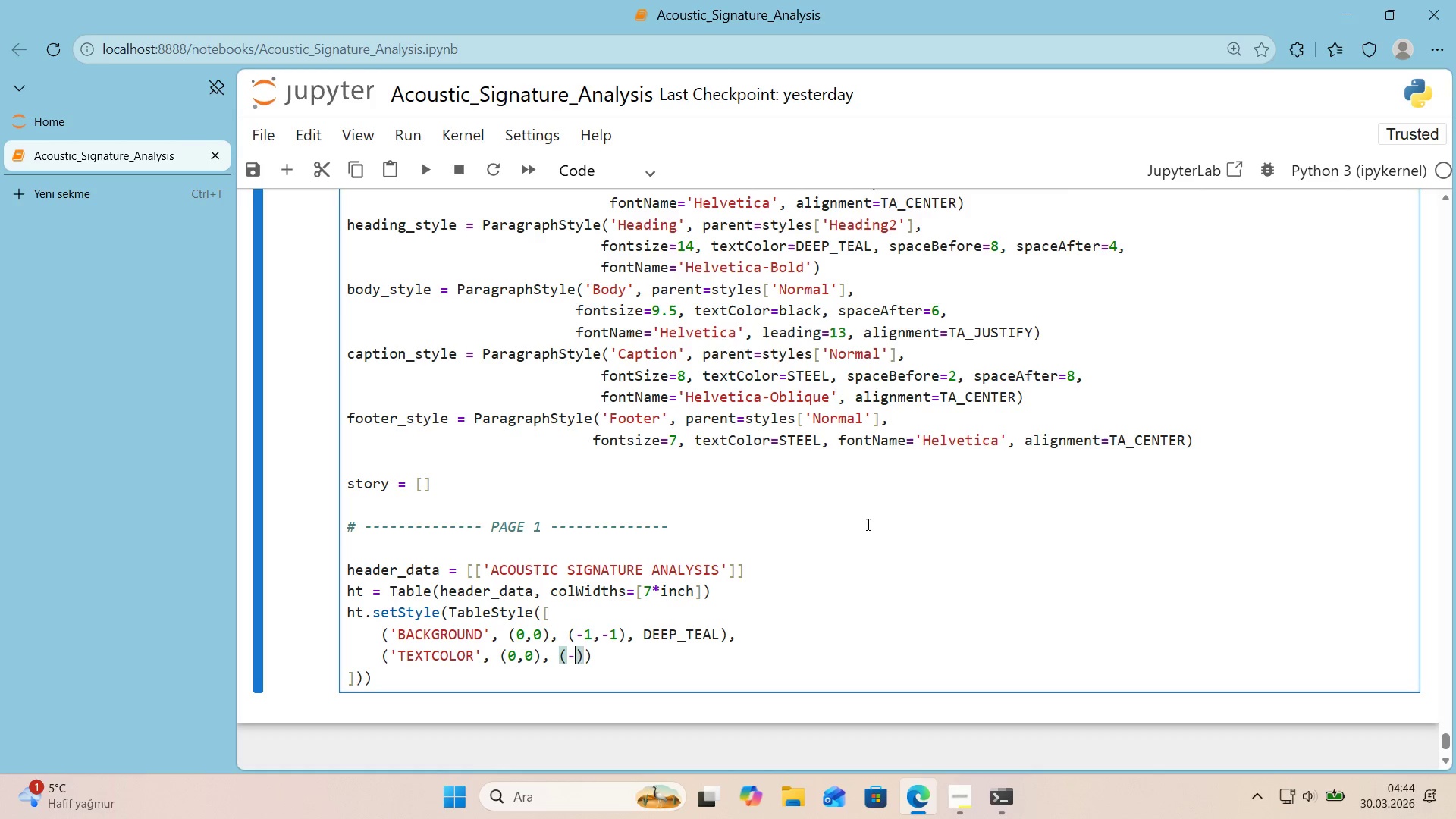 
key(Numpad1)
 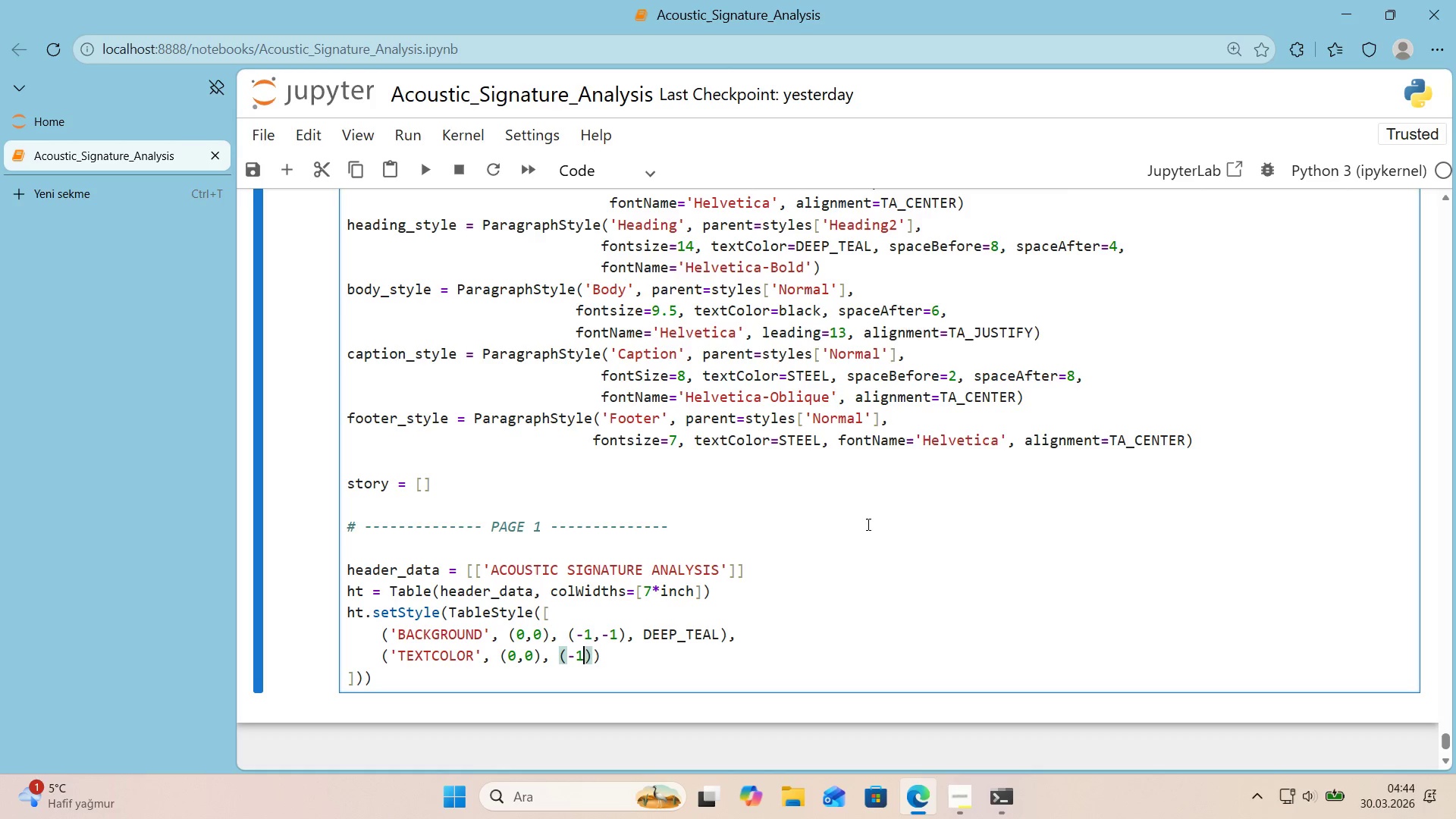 
key(Comma)
 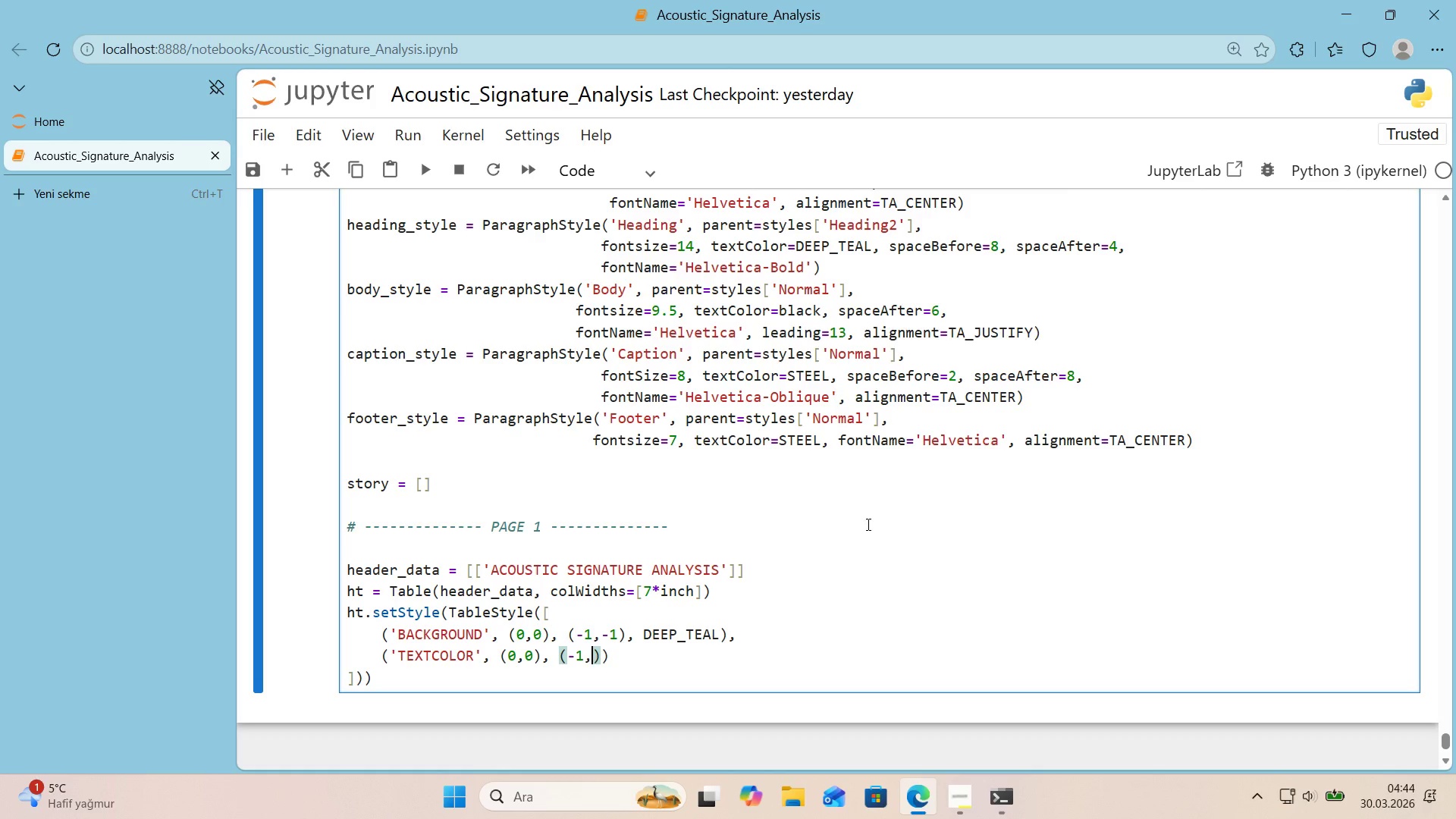 
key(NumpadSubtract)
 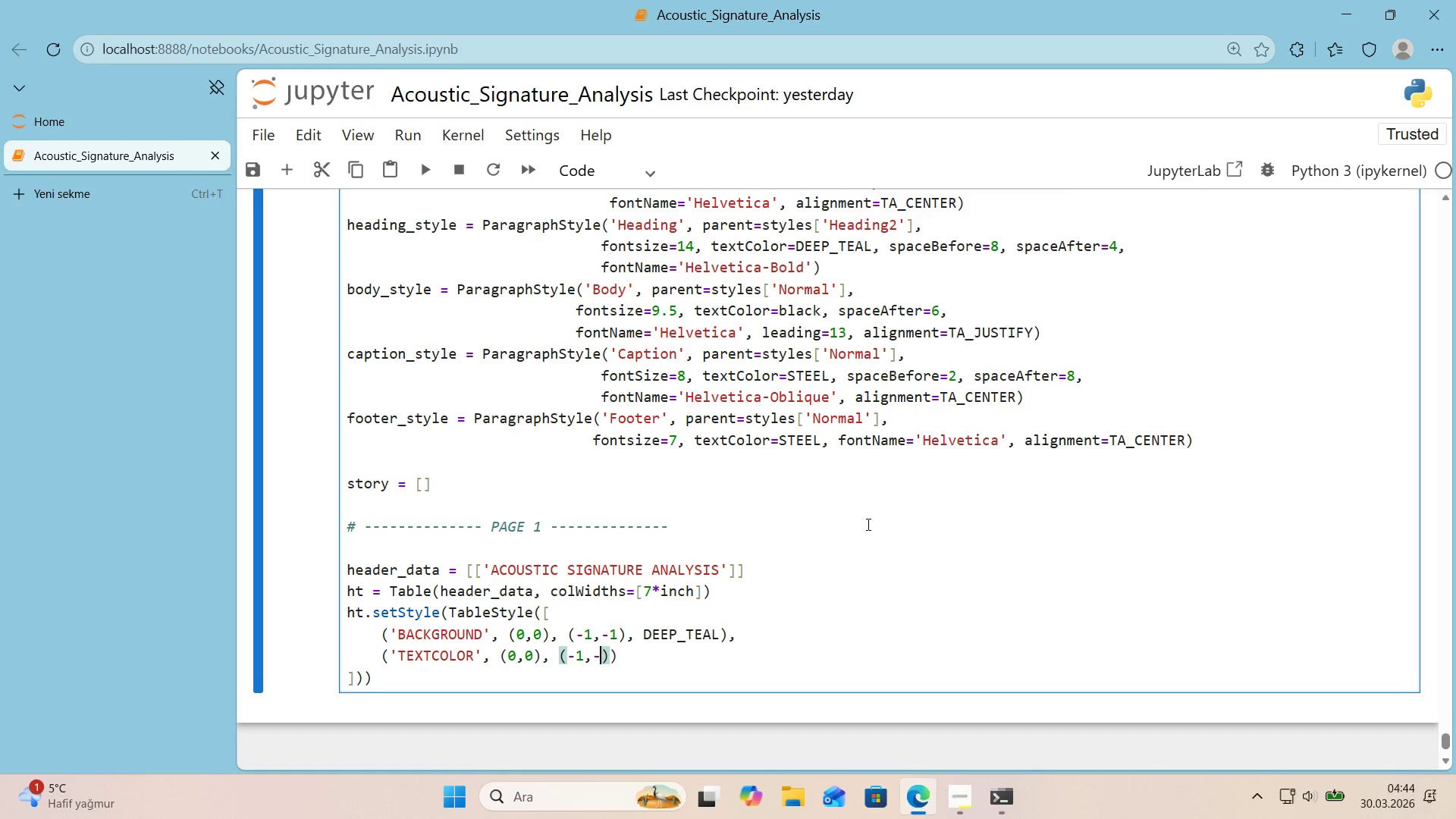 
key(Numpad1)
 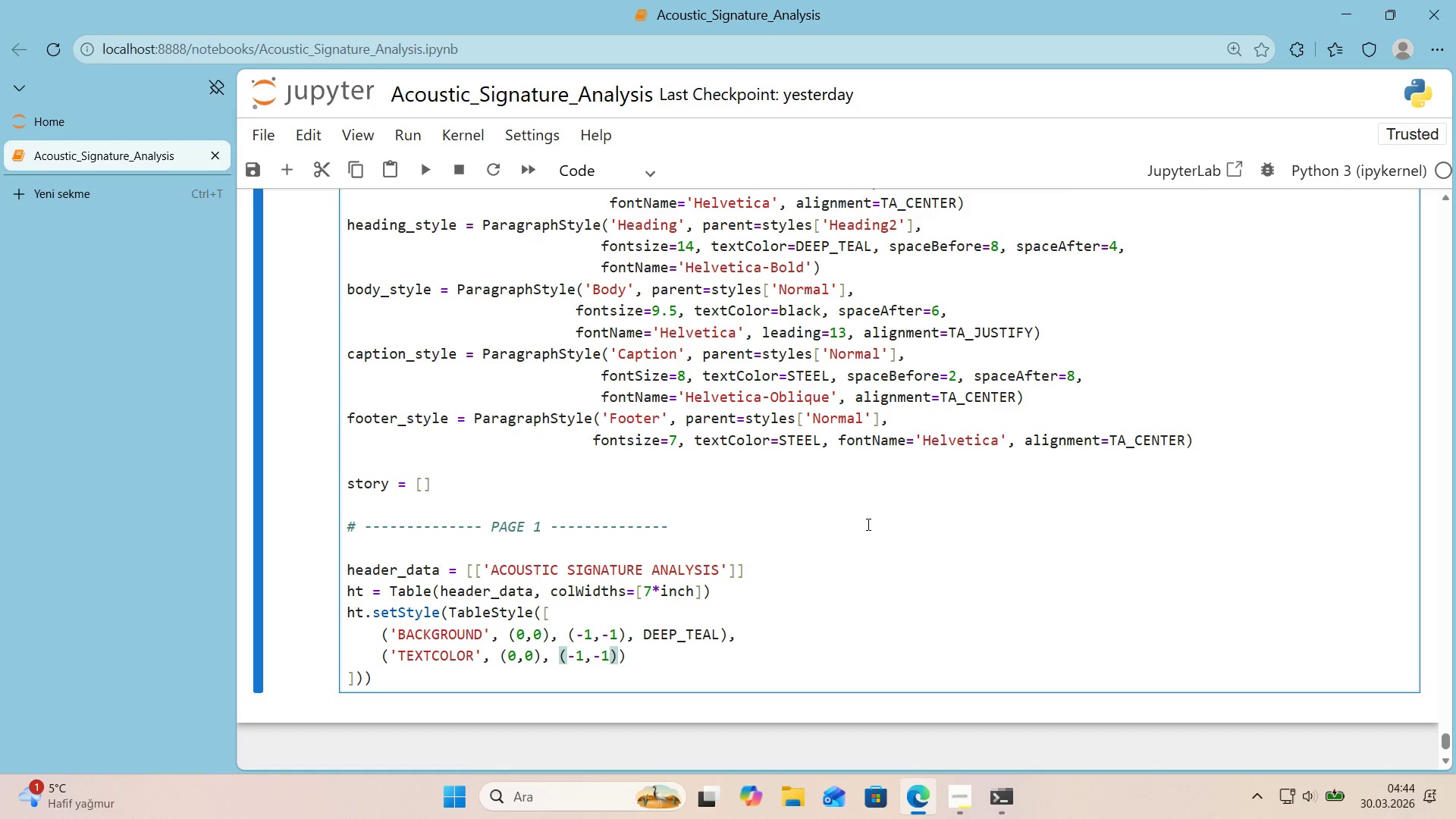 
key(ArrowRight)
 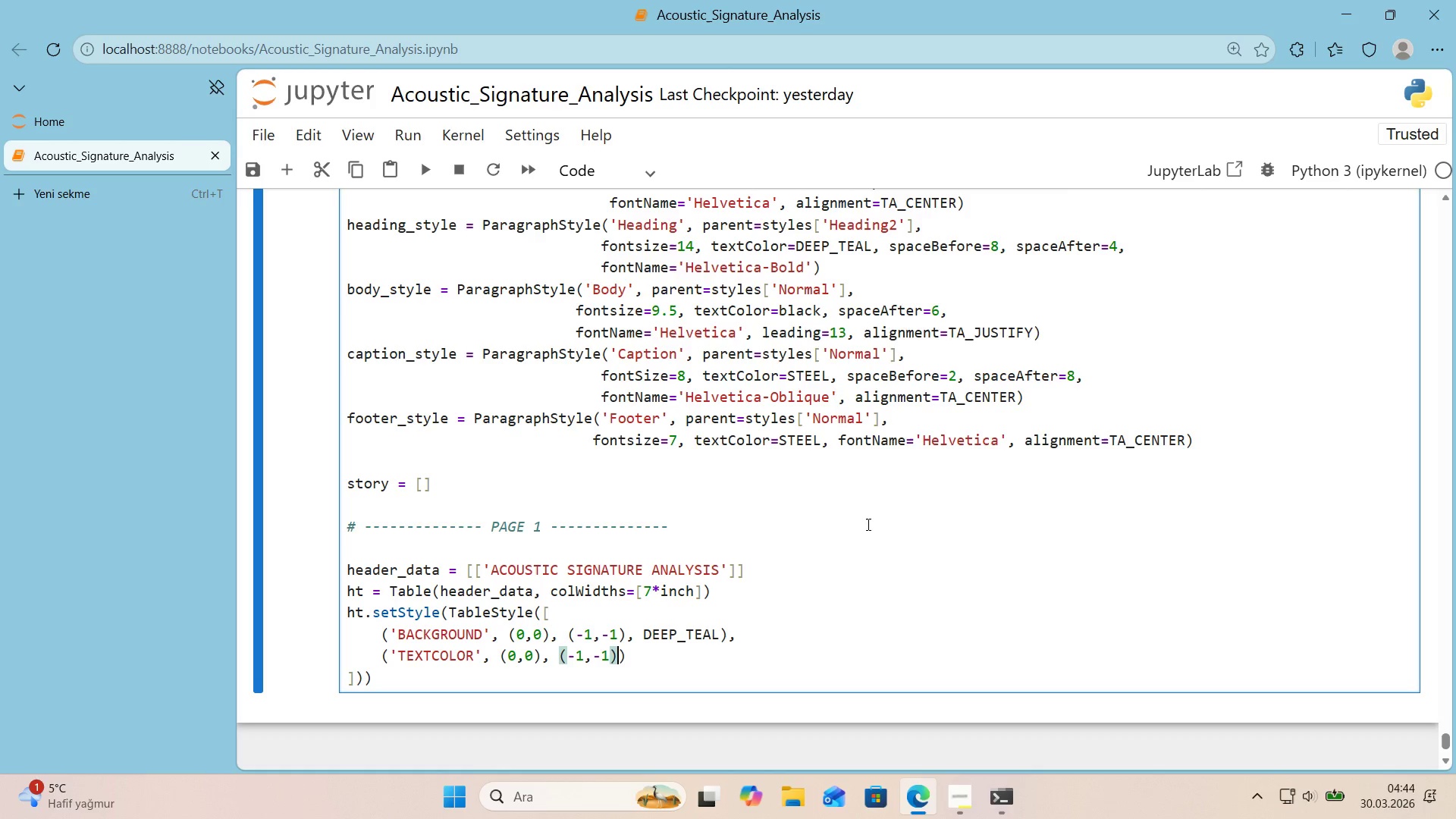 
type(, WH)
key(Backspace)
key(Backspace)
type(h't)
key(Backspace)
key(Backspace)
key(Backspace)
type(wh'te)
 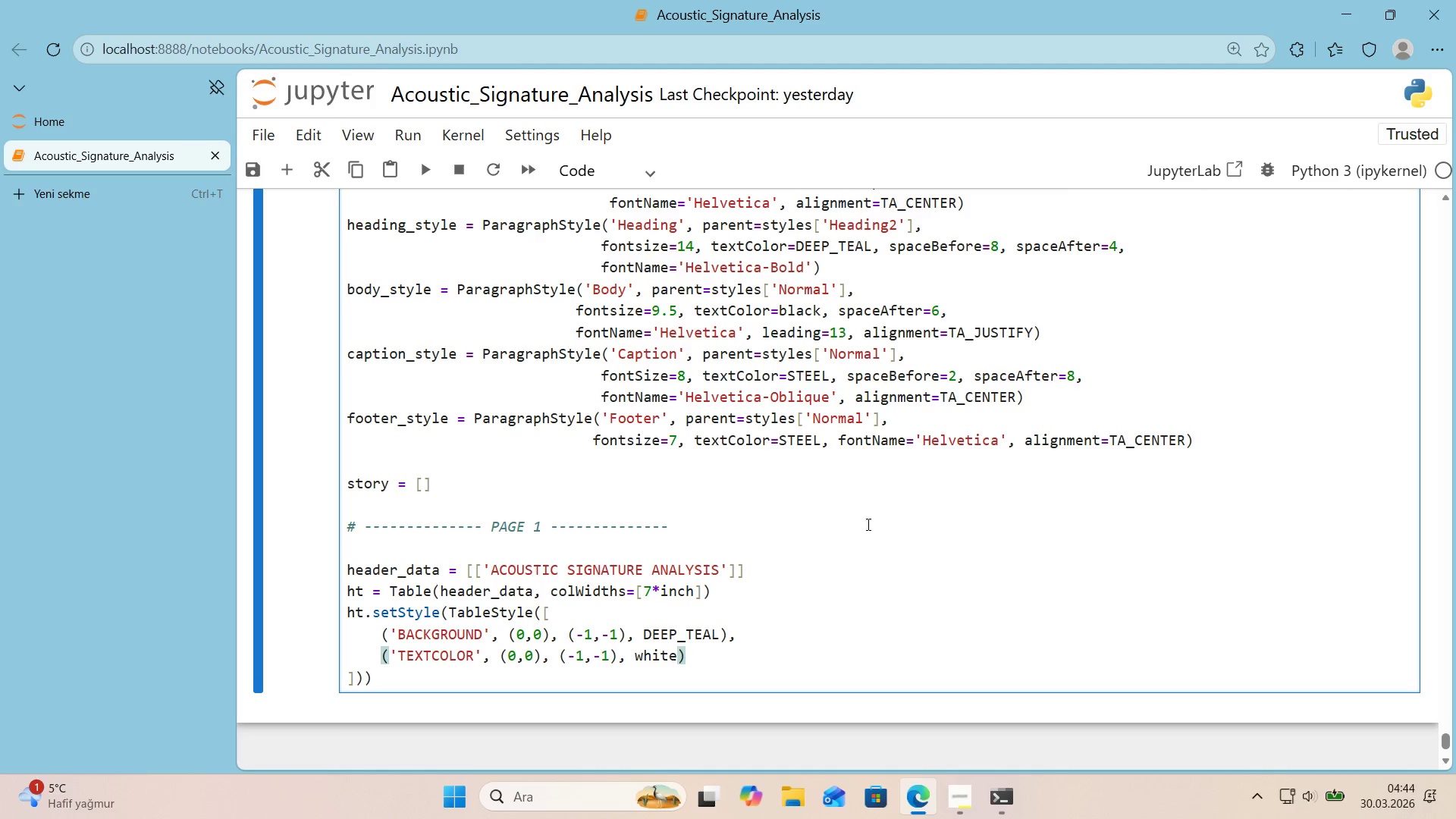 
key(ArrowRight)
 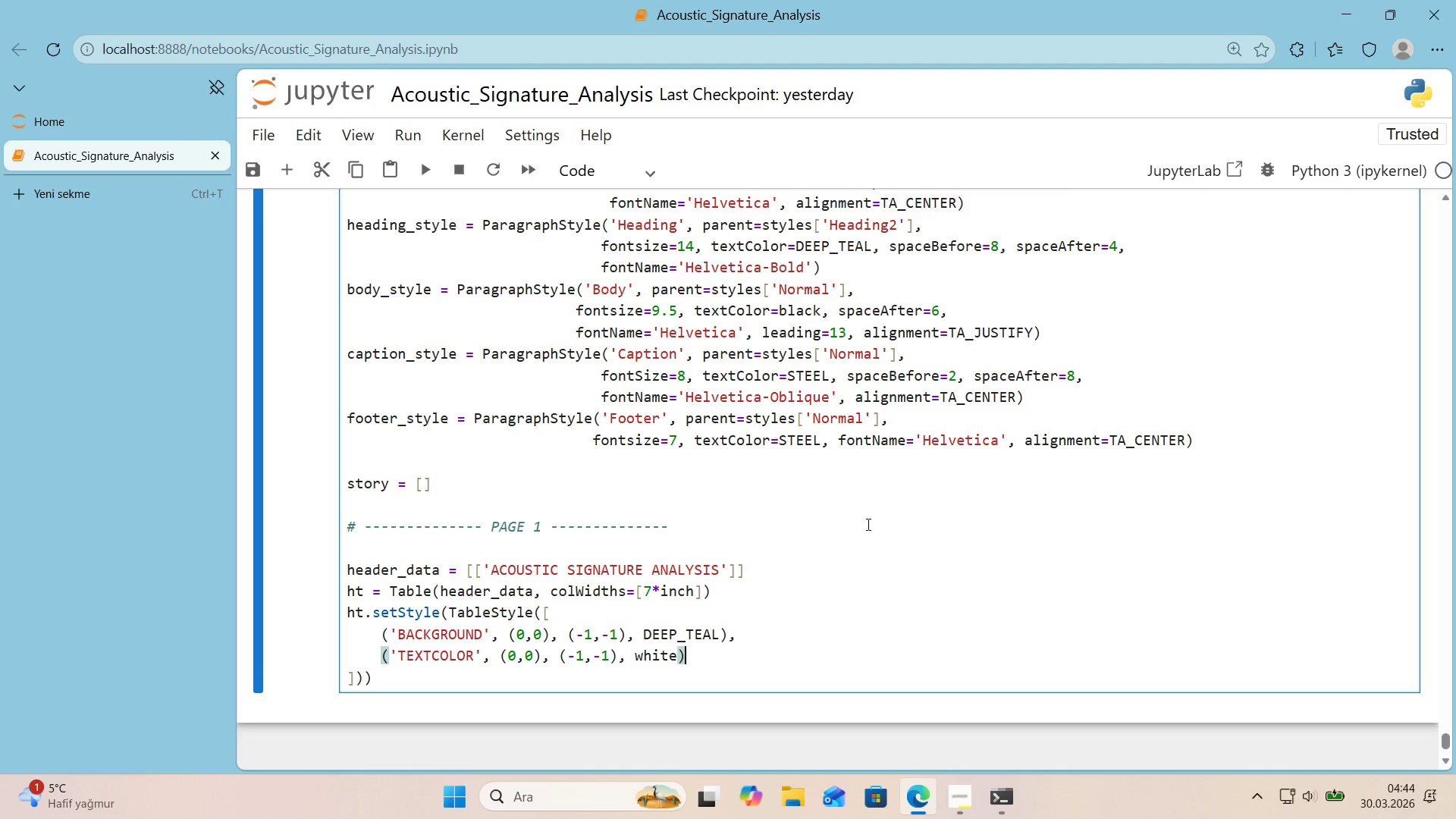 
key(Comma)
 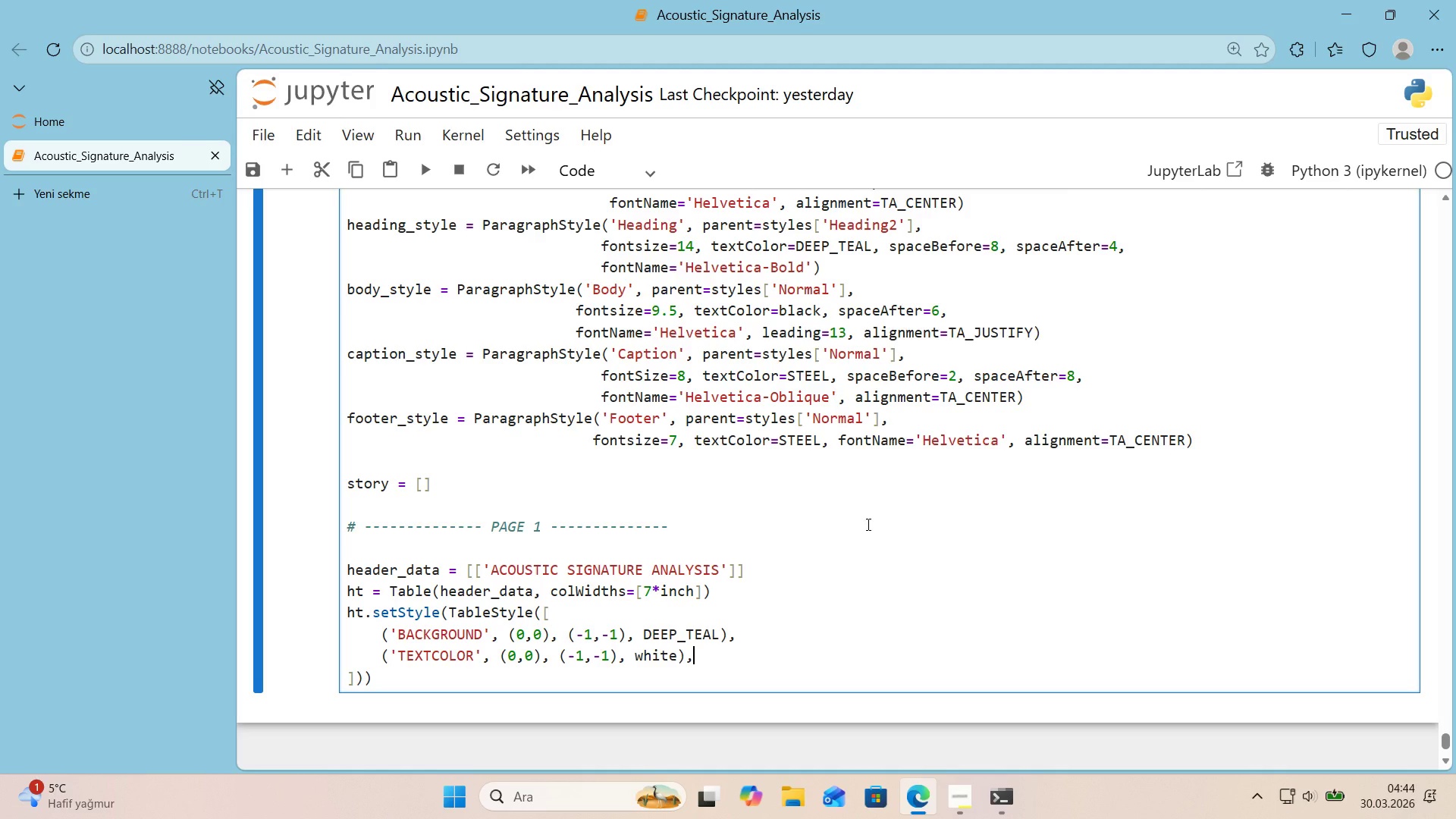 
key(Enter)
 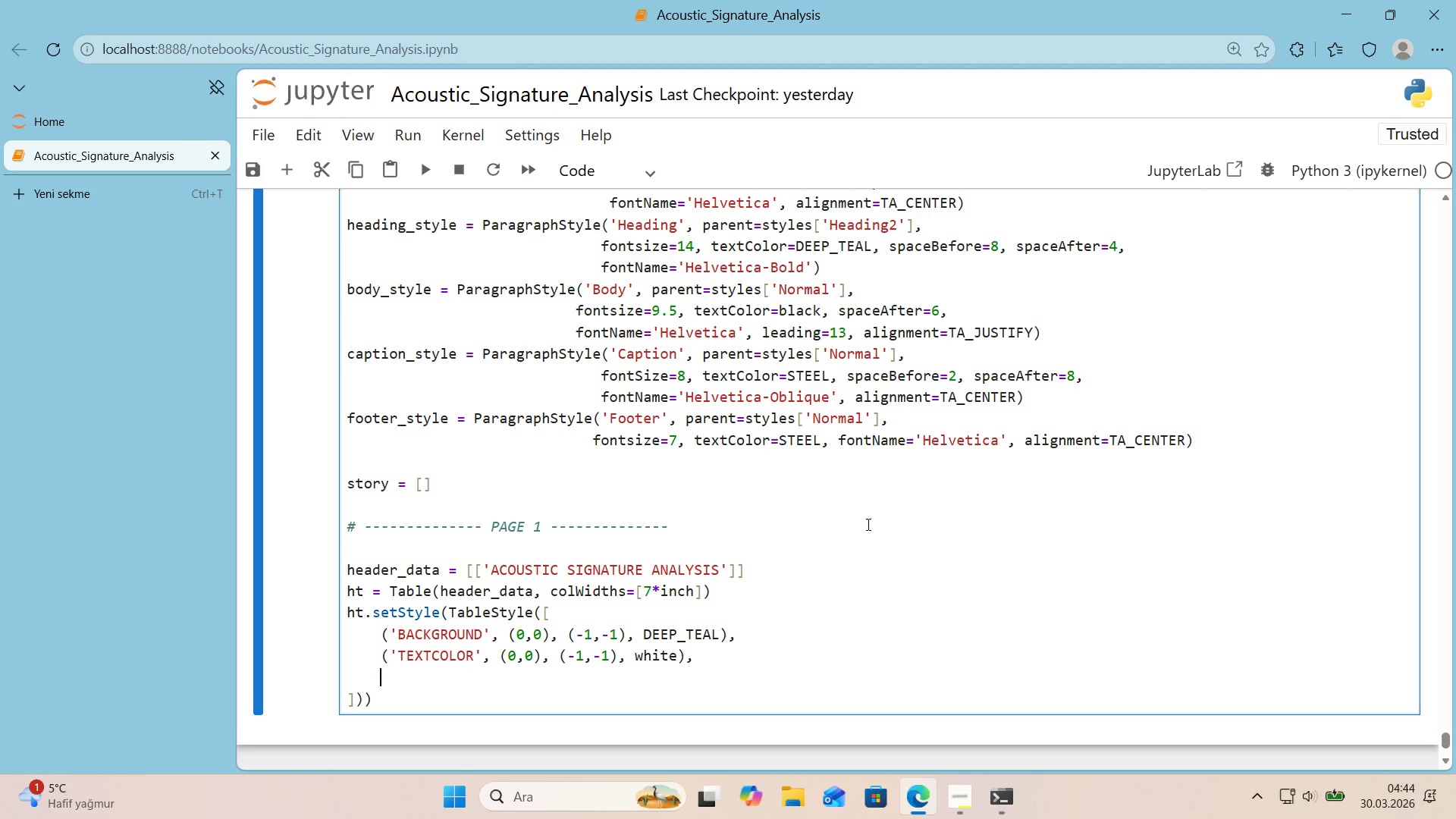 
type(*()
 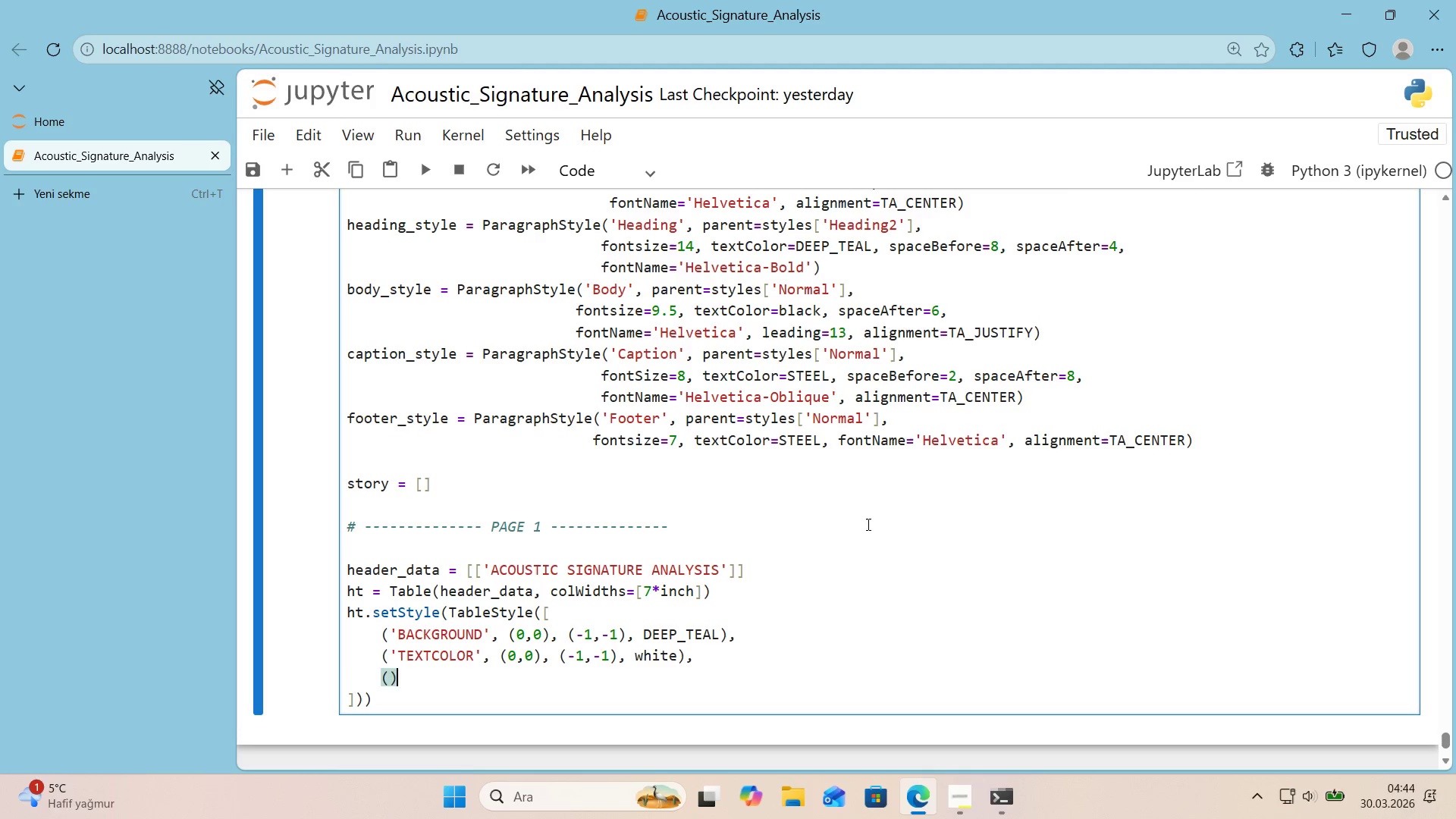 
key(ArrowLeft)
 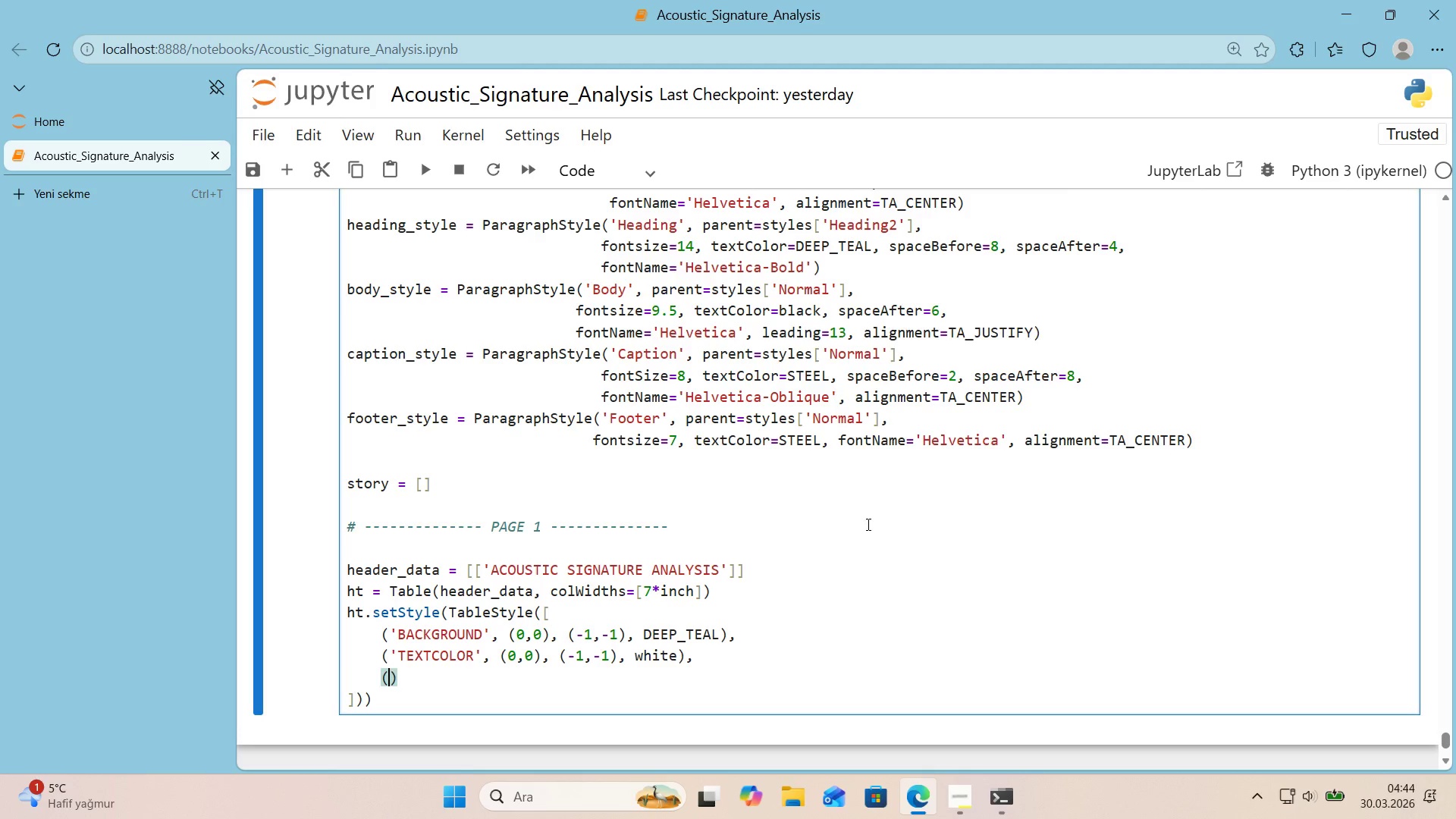 
type(@@)
 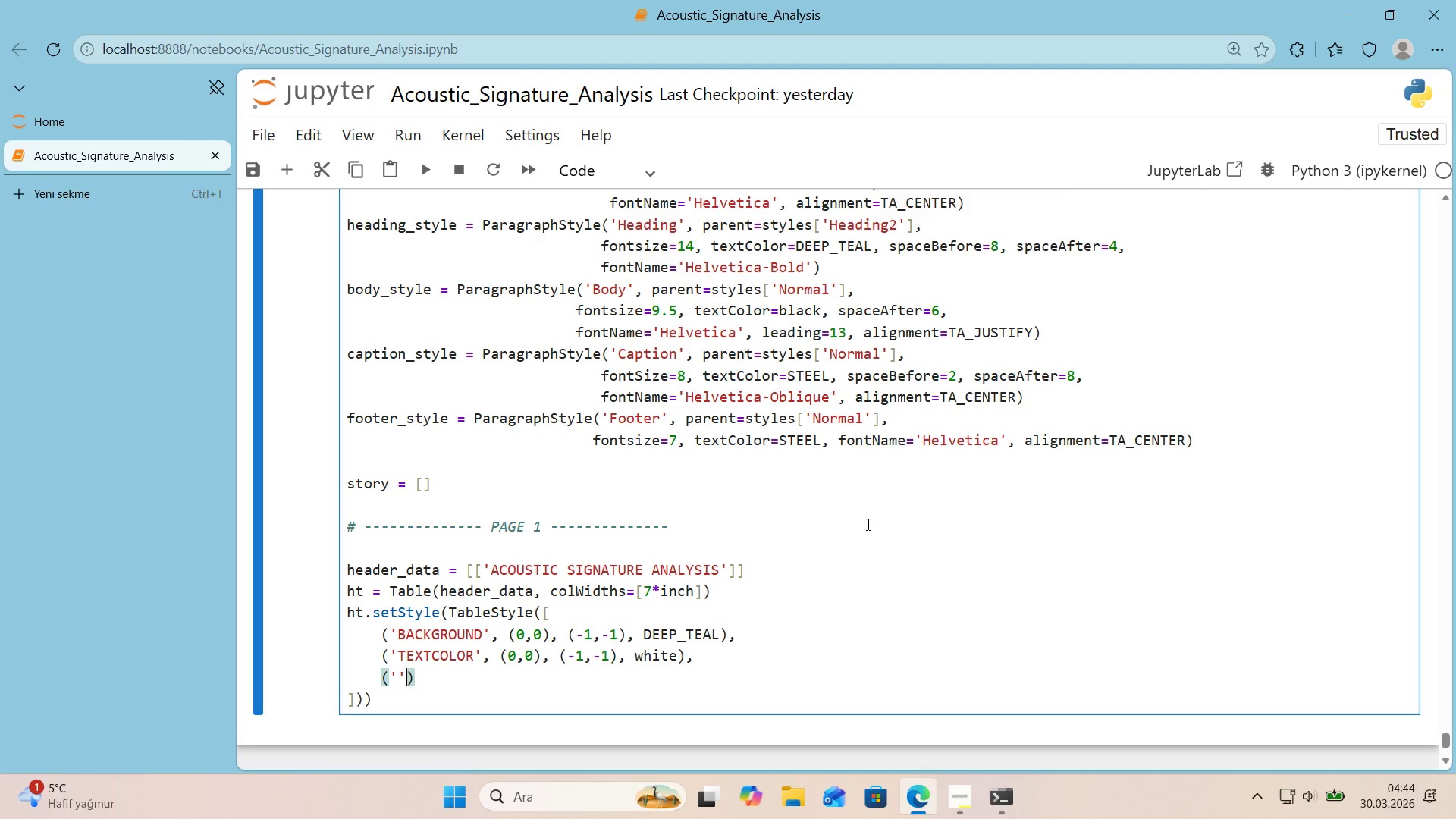 
key(ArrowLeft)
 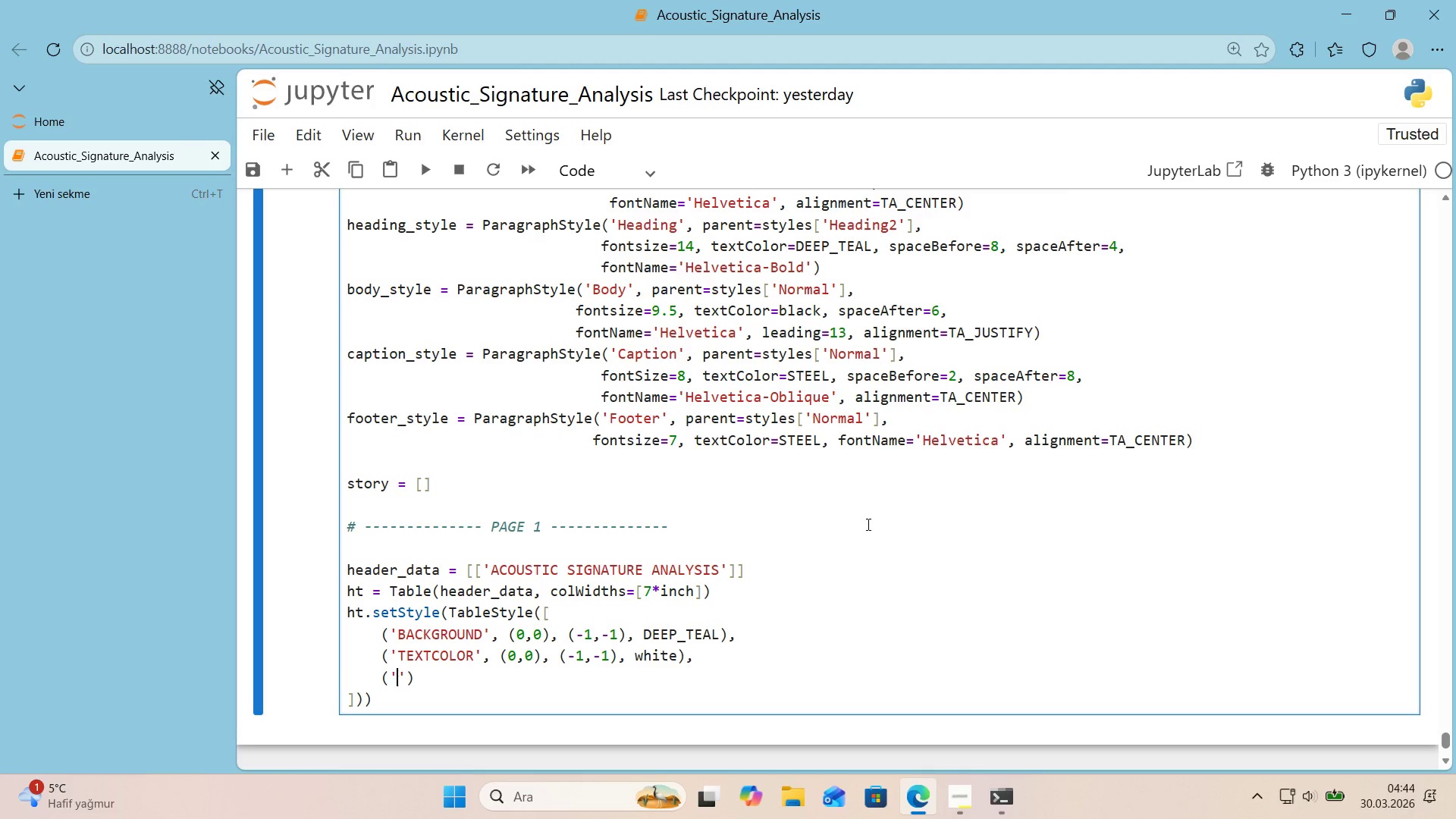 
type(ALIGN)
 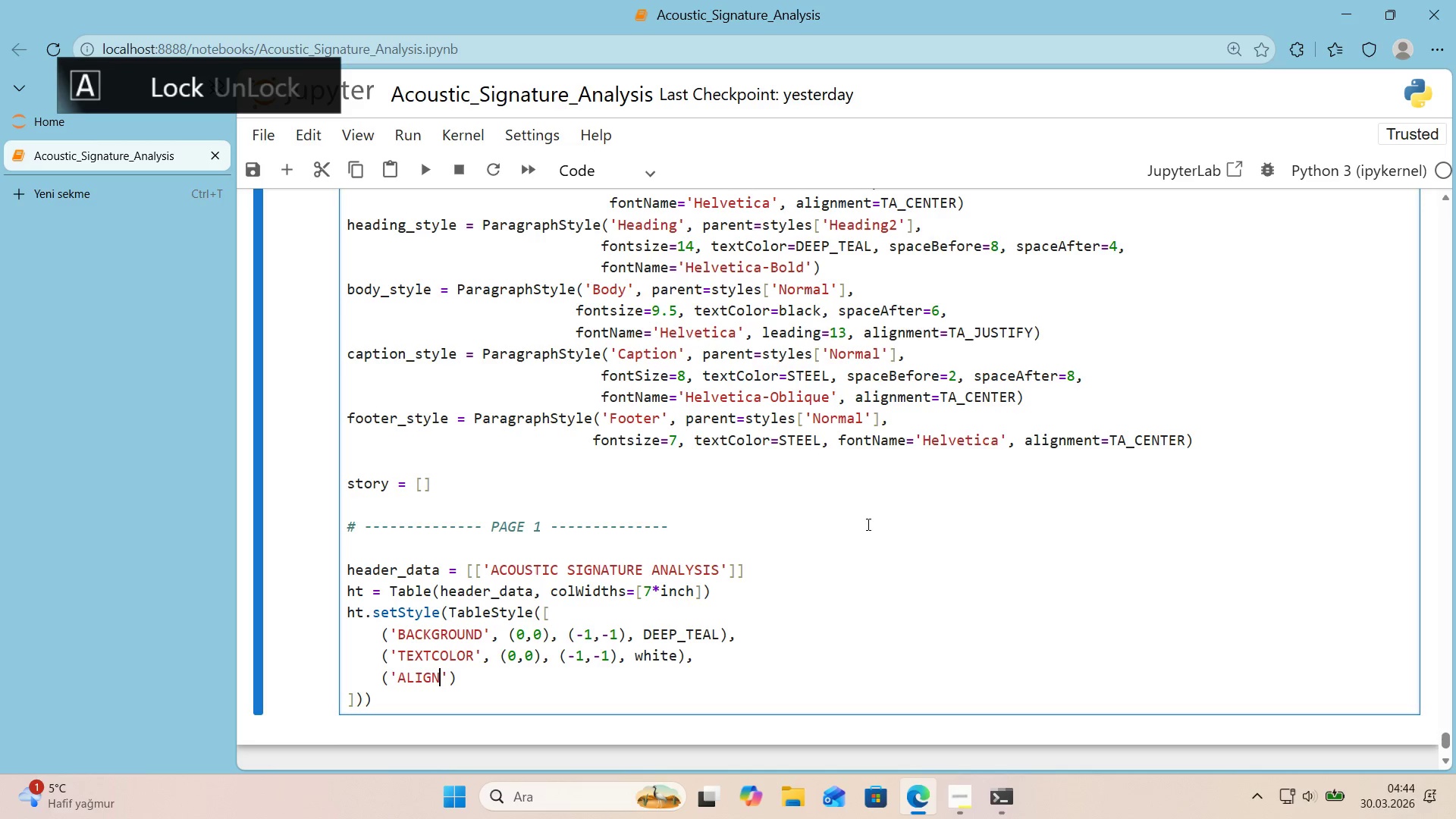 
key(ArrowRight)
 